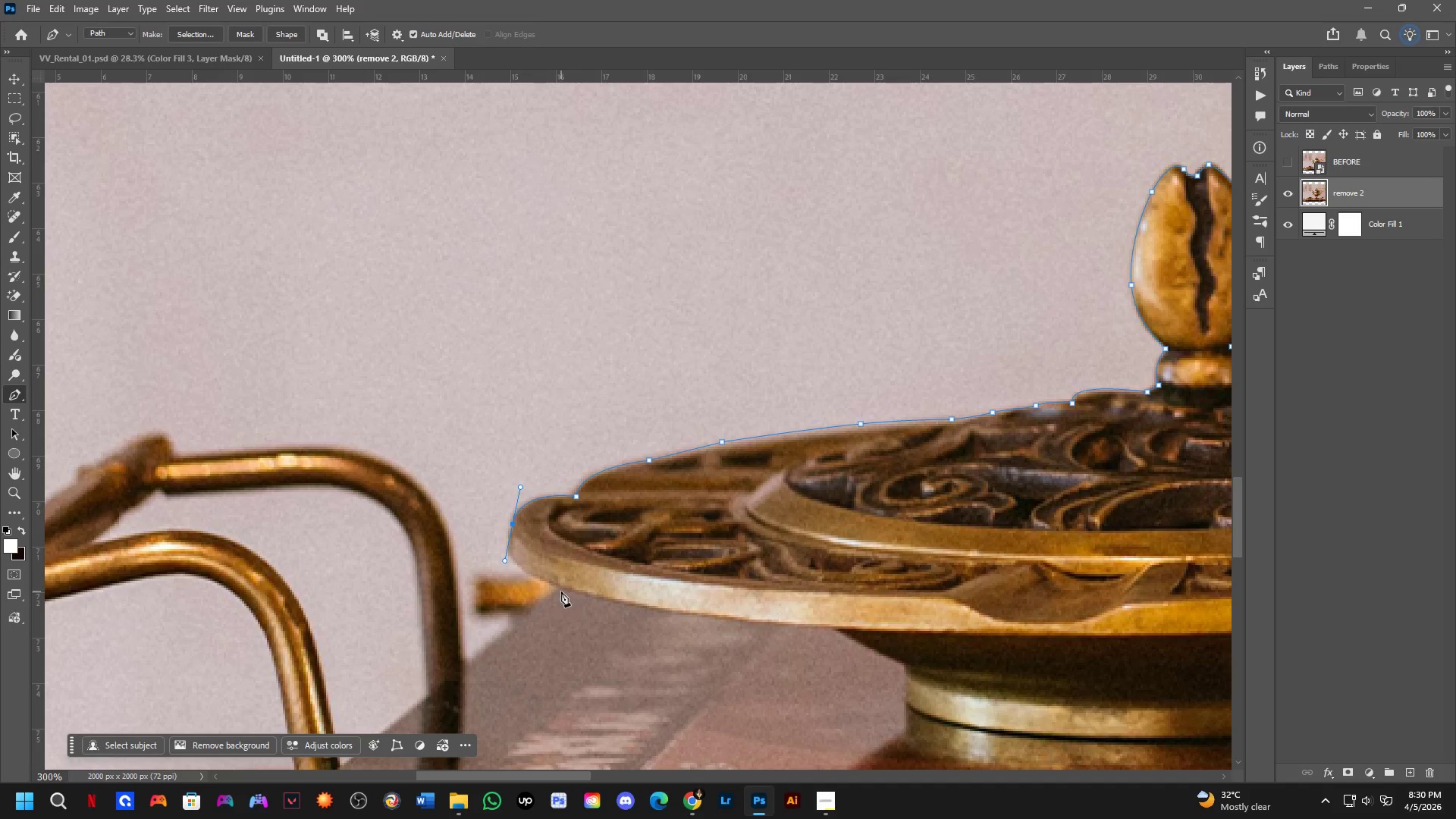 
left_click_drag(start_coordinate=[561, 590], to_coordinate=[609, 610])
 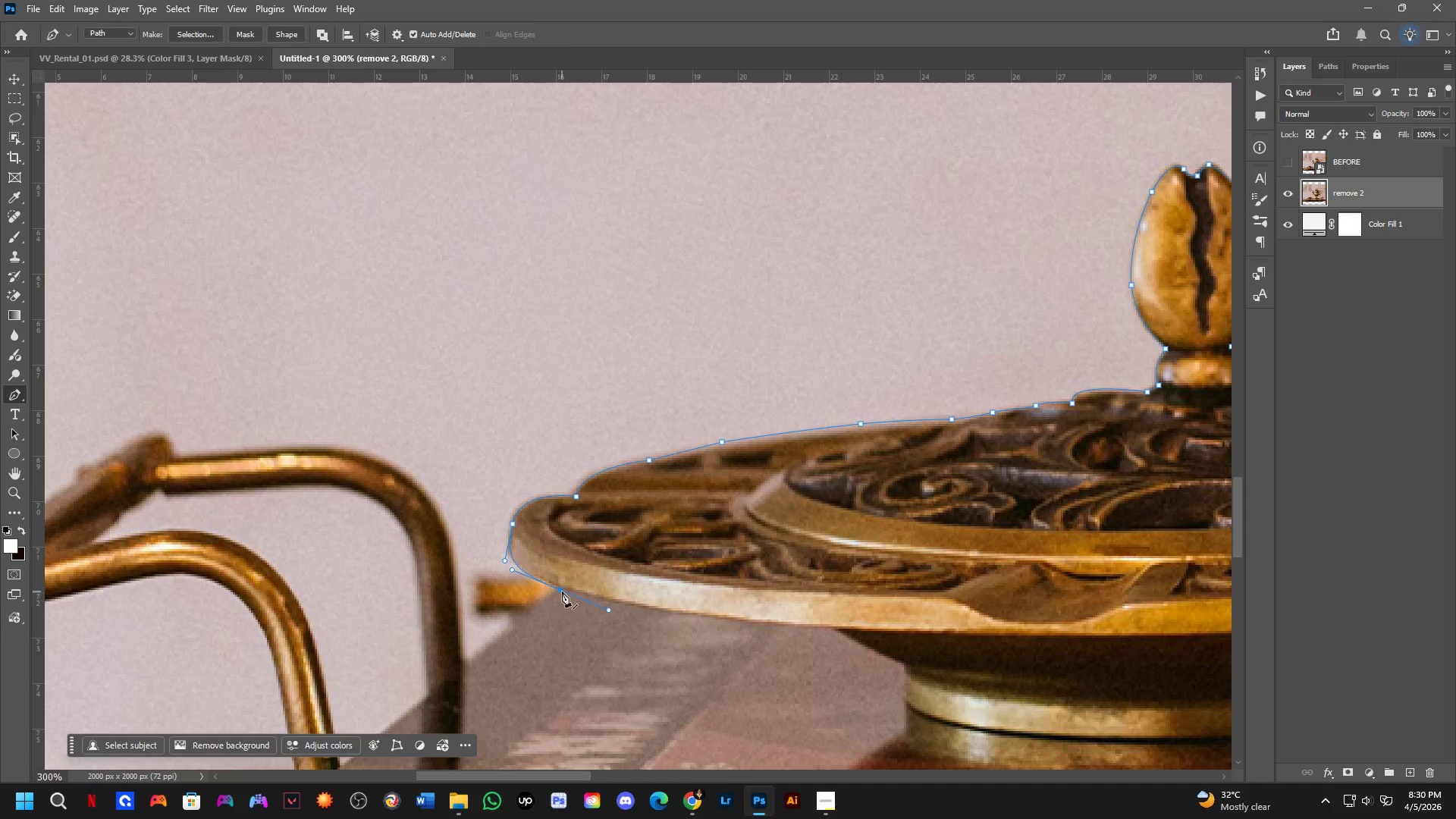 
hold_key(key=ControlLeft, duration=0.62)
 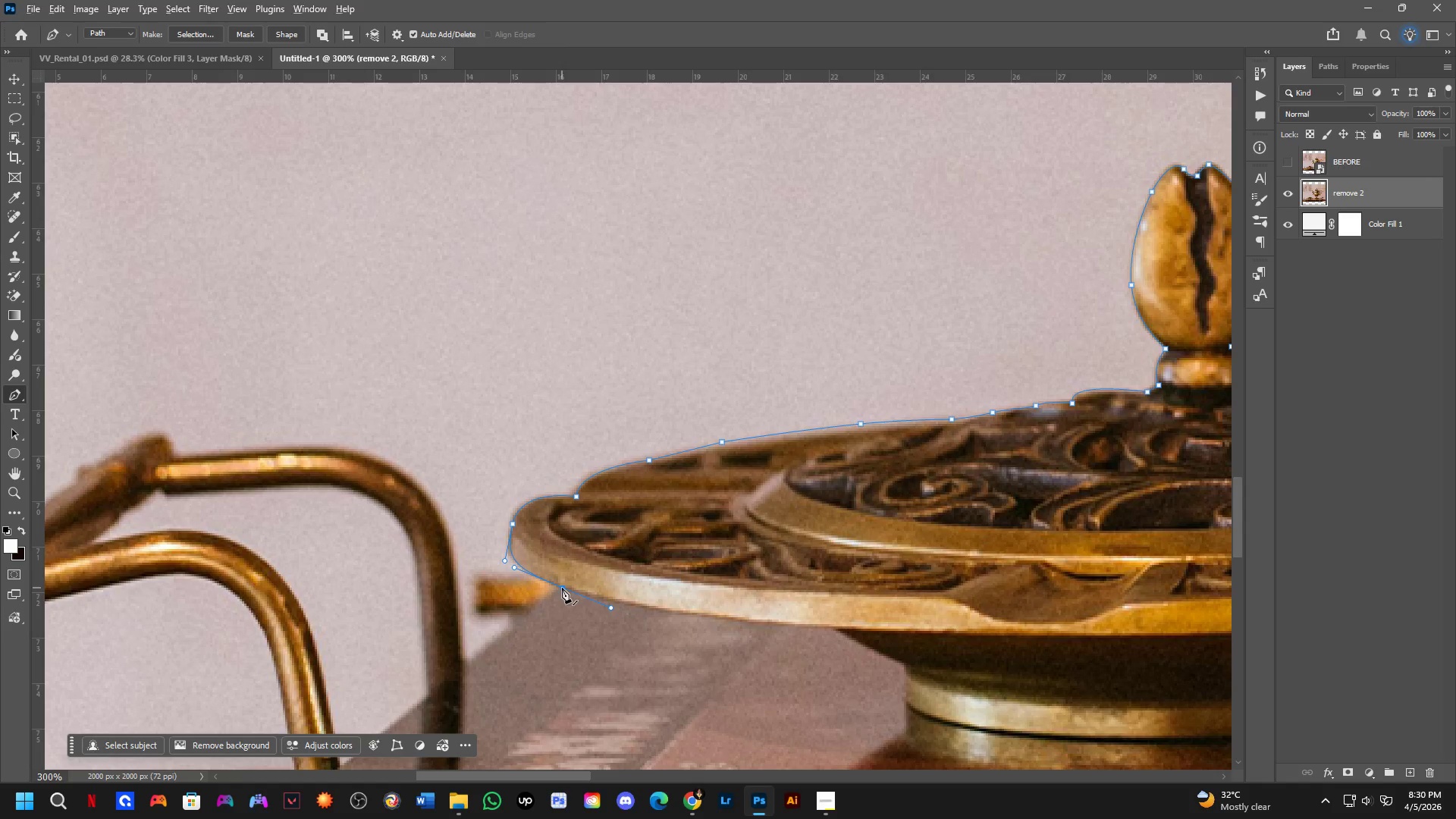 
key(Alt+AltLeft)
 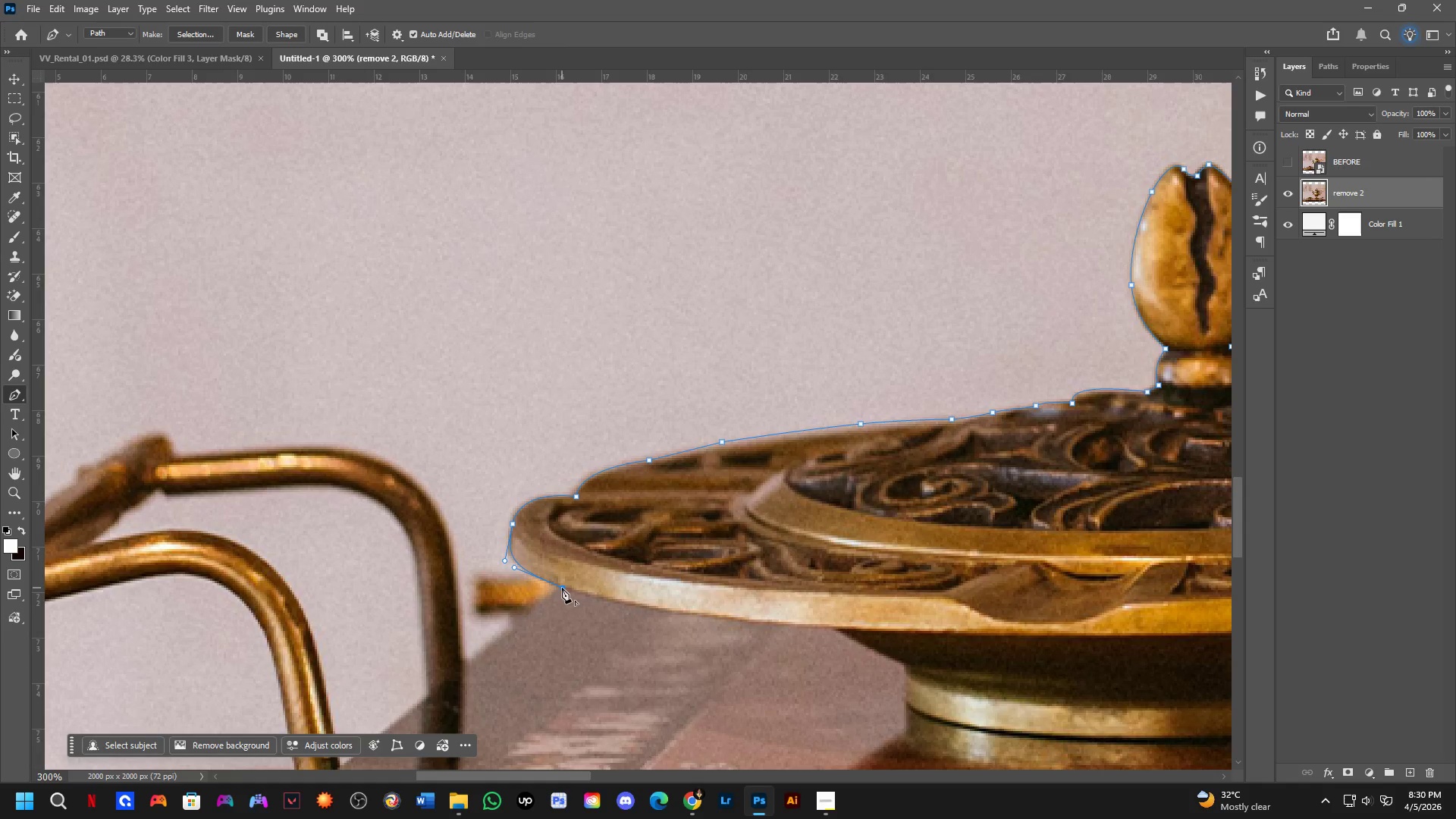 
left_click([562, 588])
 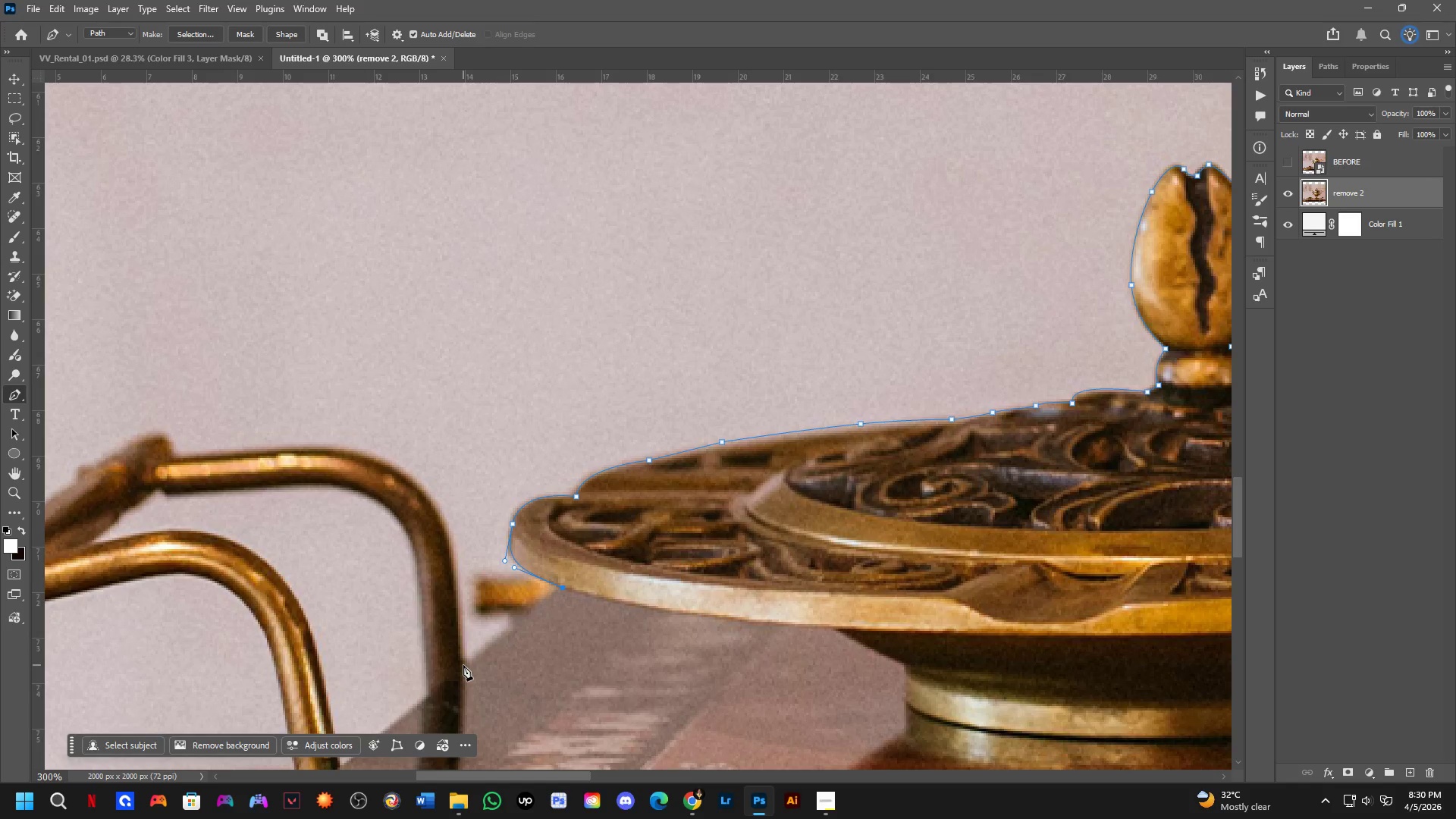 
left_click([464, 670])
 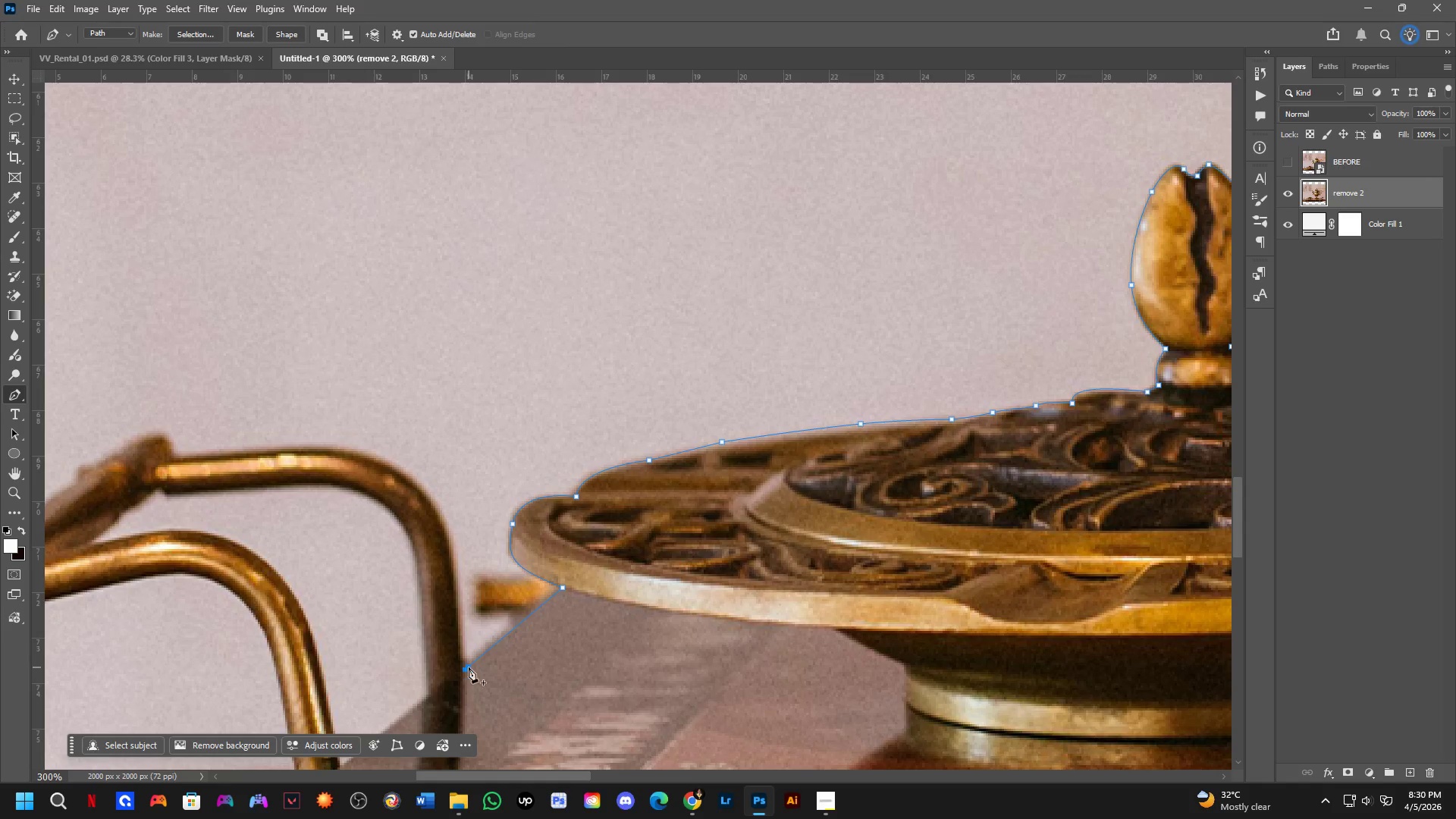 
hold_key(key=Space, duration=0.48)
 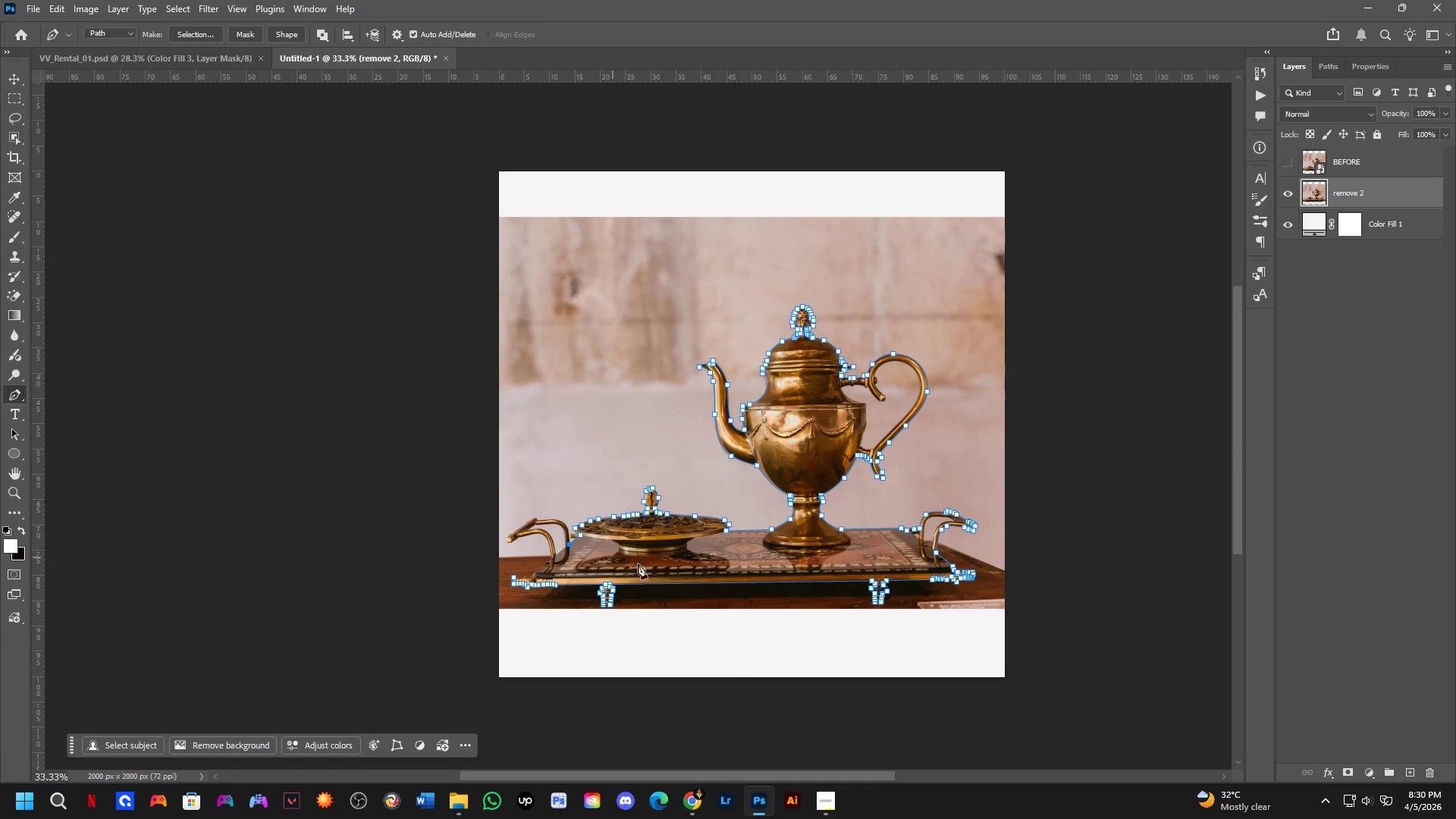 
left_click_drag(start_coordinate=[507, 658], to_coordinate=[575, 534])
 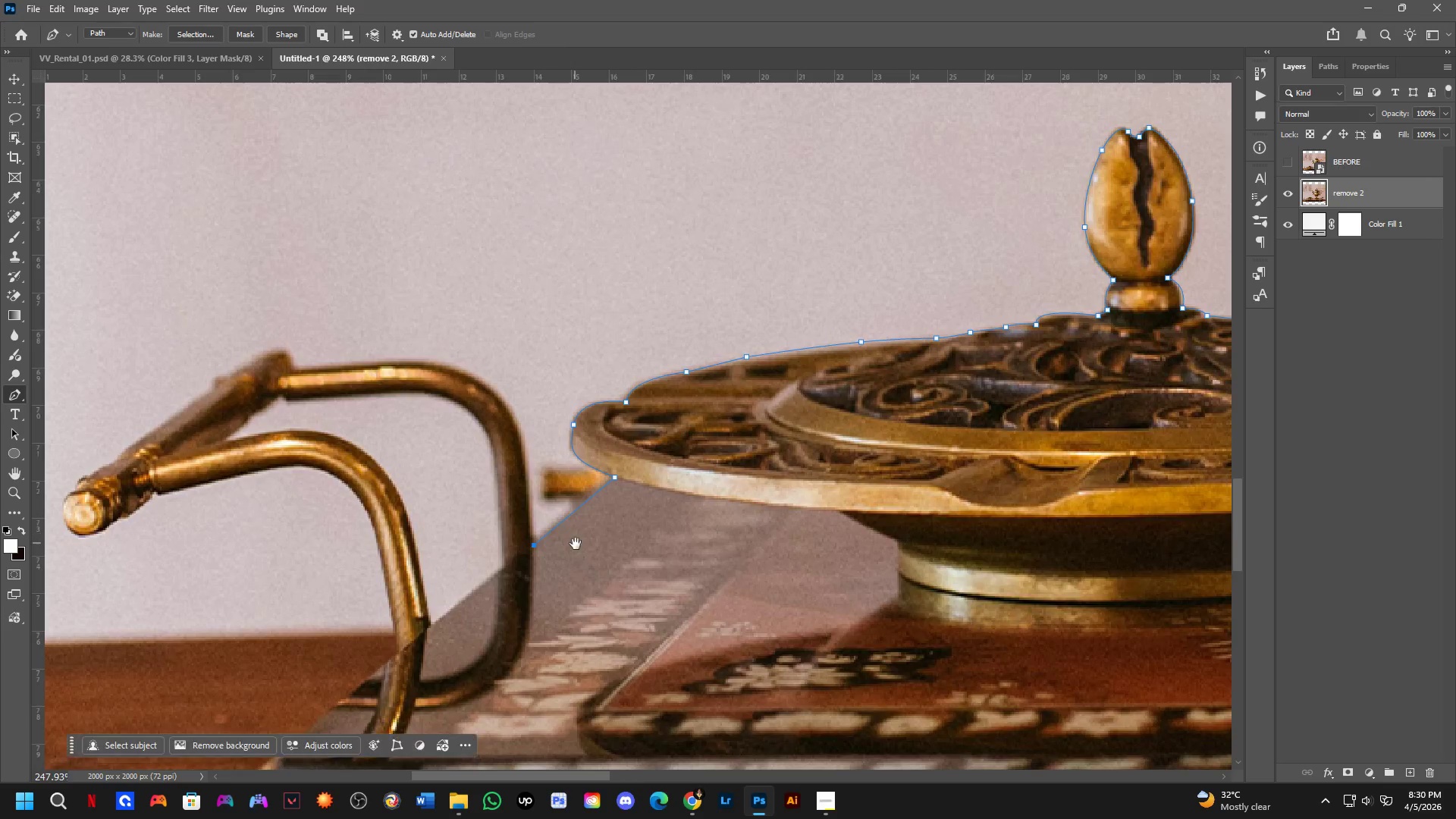 
scroll: coordinate [469, 667], scroll_direction: down, amount: 2.0
 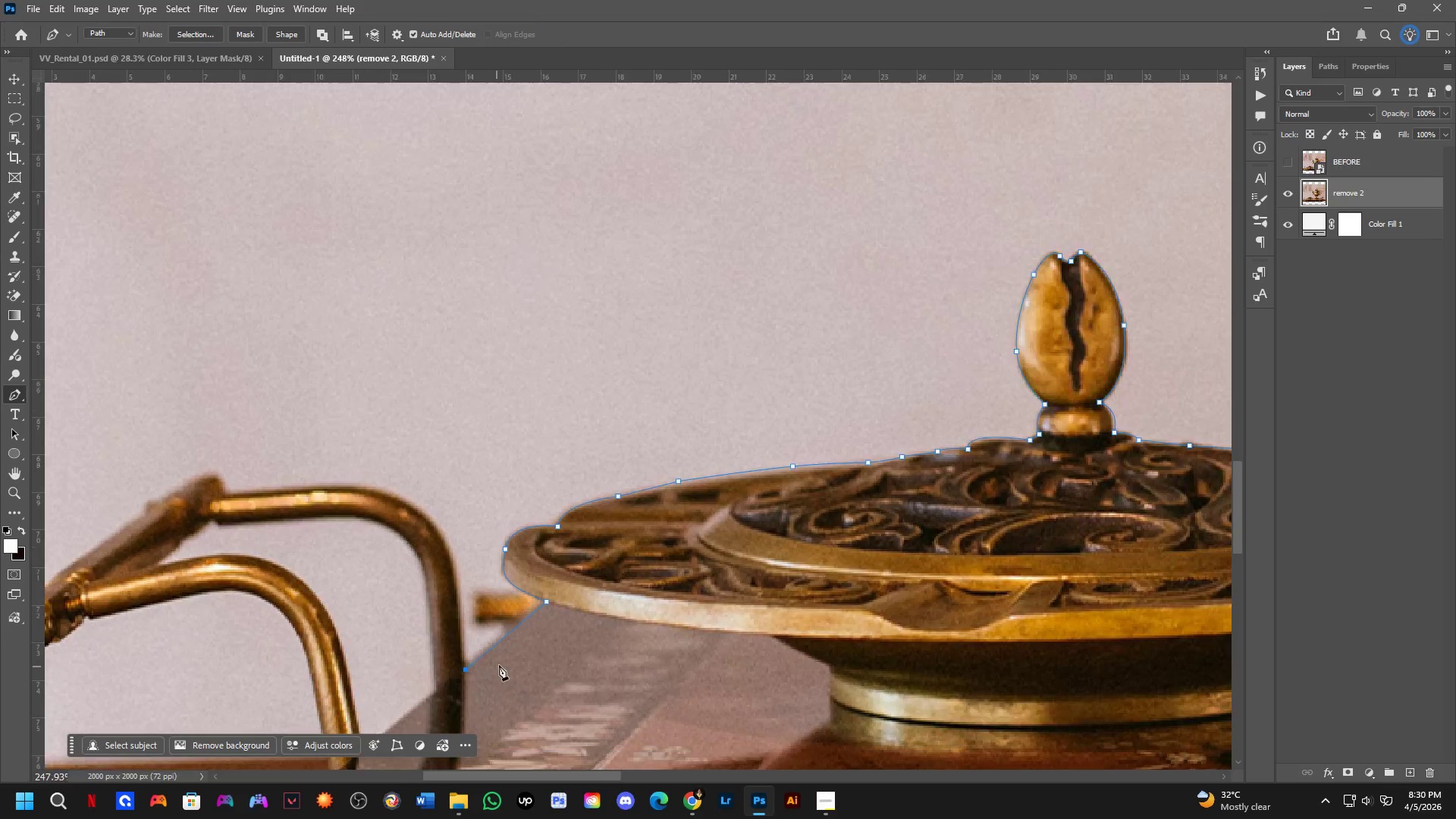 
key(Shift+ShiftLeft)
 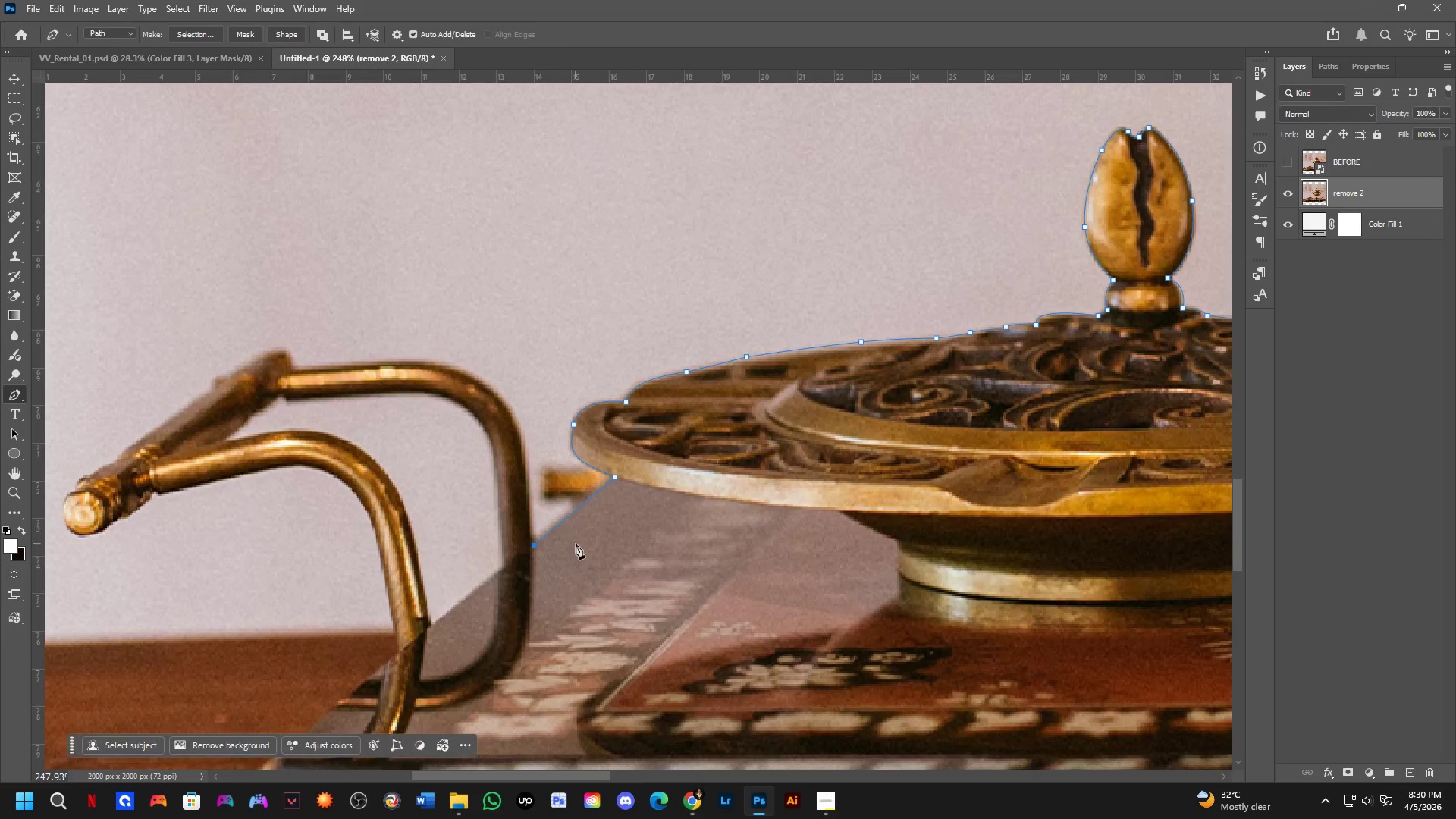 
hold_key(key=Space, duration=0.38)
 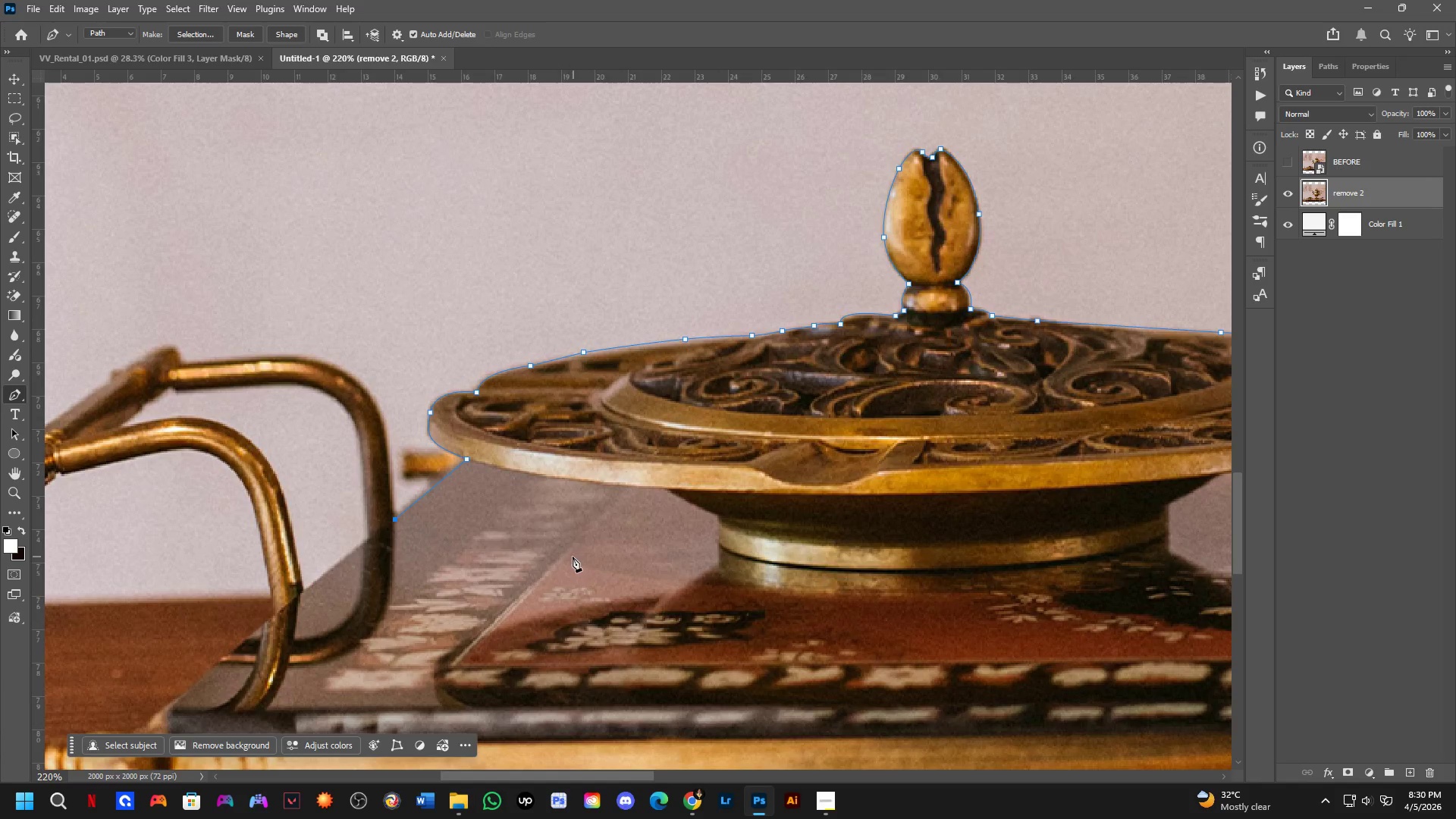 
left_click_drag(start_coordinate=[663, 570], to_coordinate=[640, 579])
 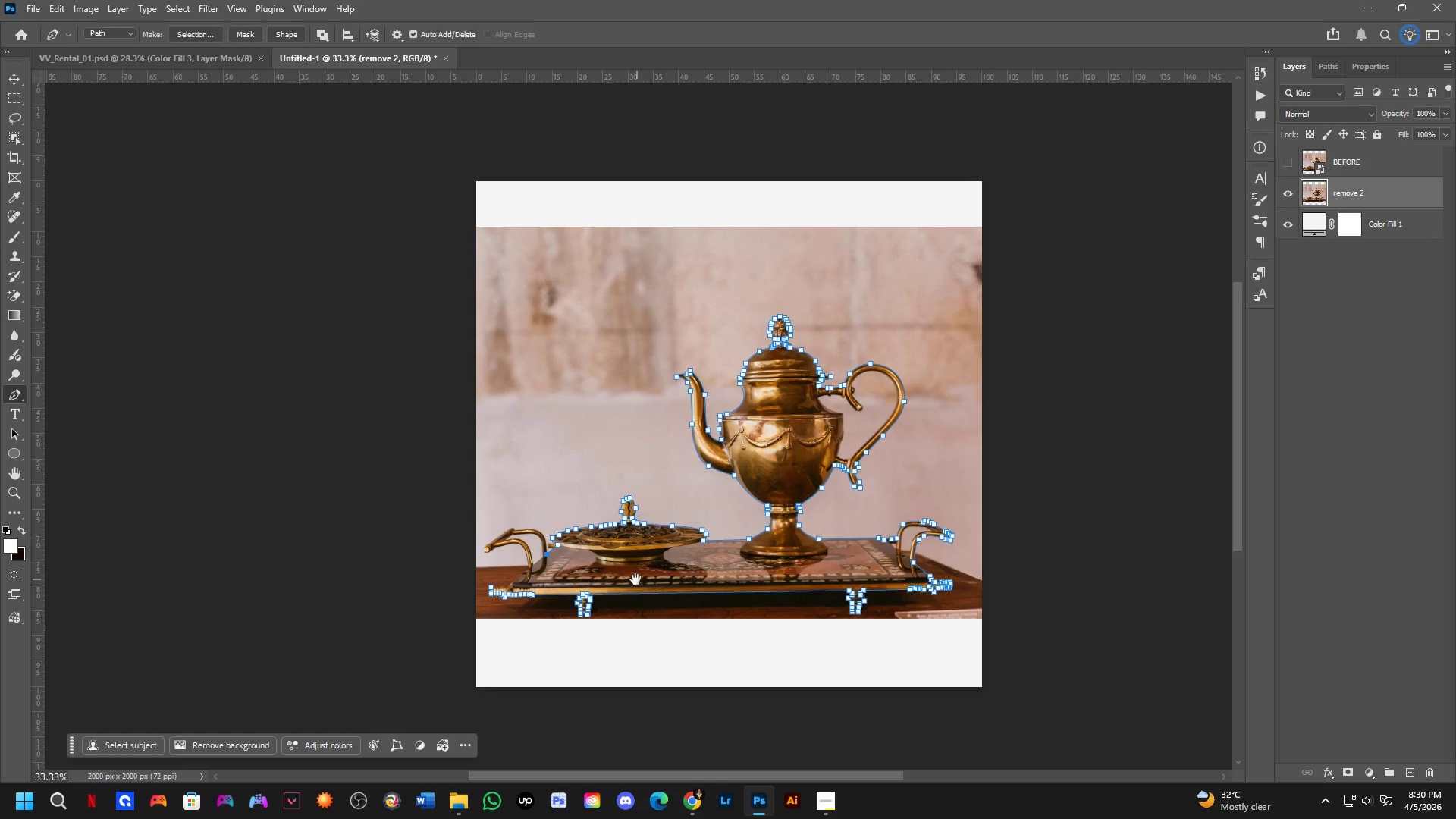 
scroll: coordinate [576, 544], scroll_direction: down, amount: 5.0
 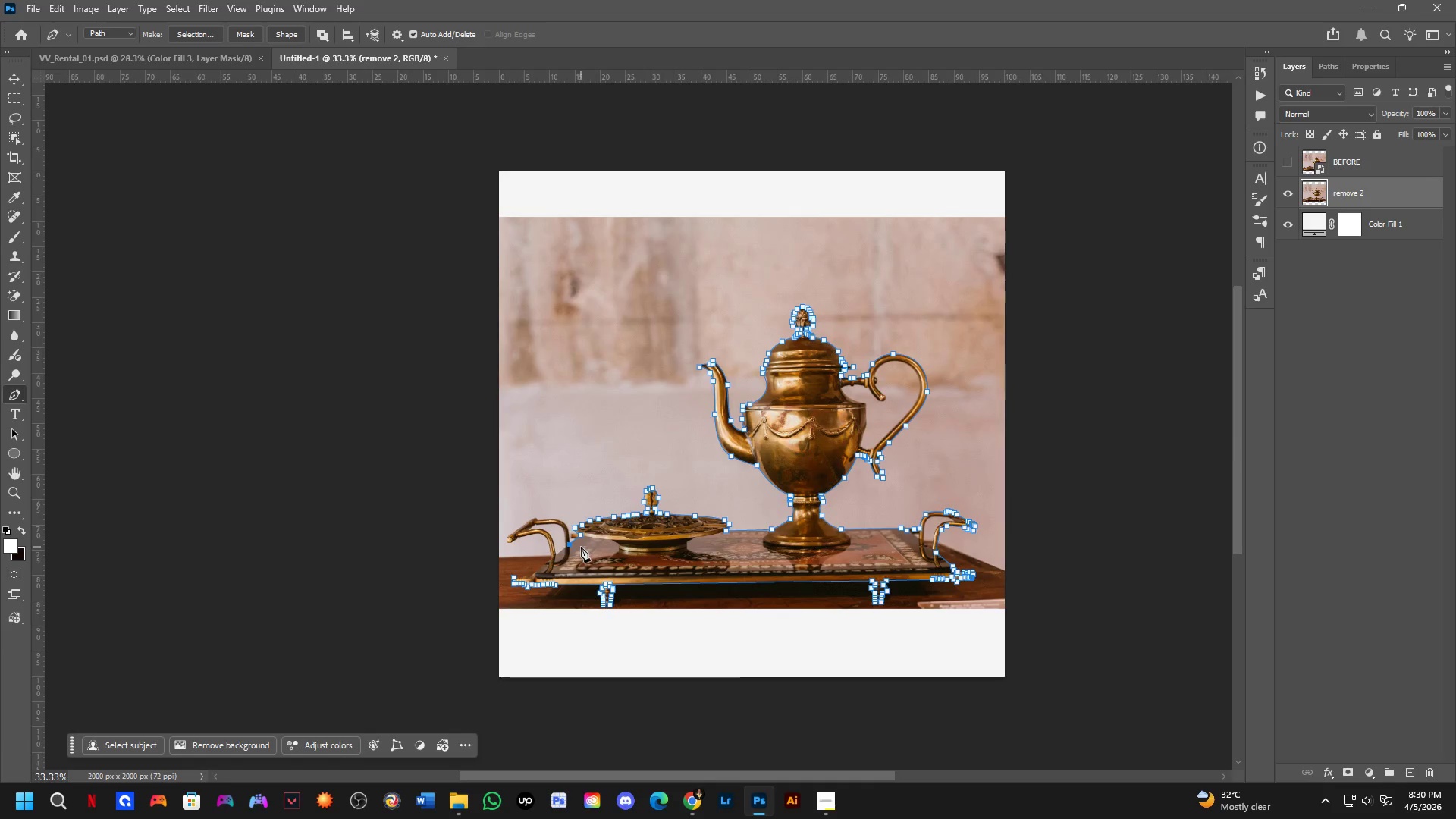 
key(Shift+ShiftLeft)
 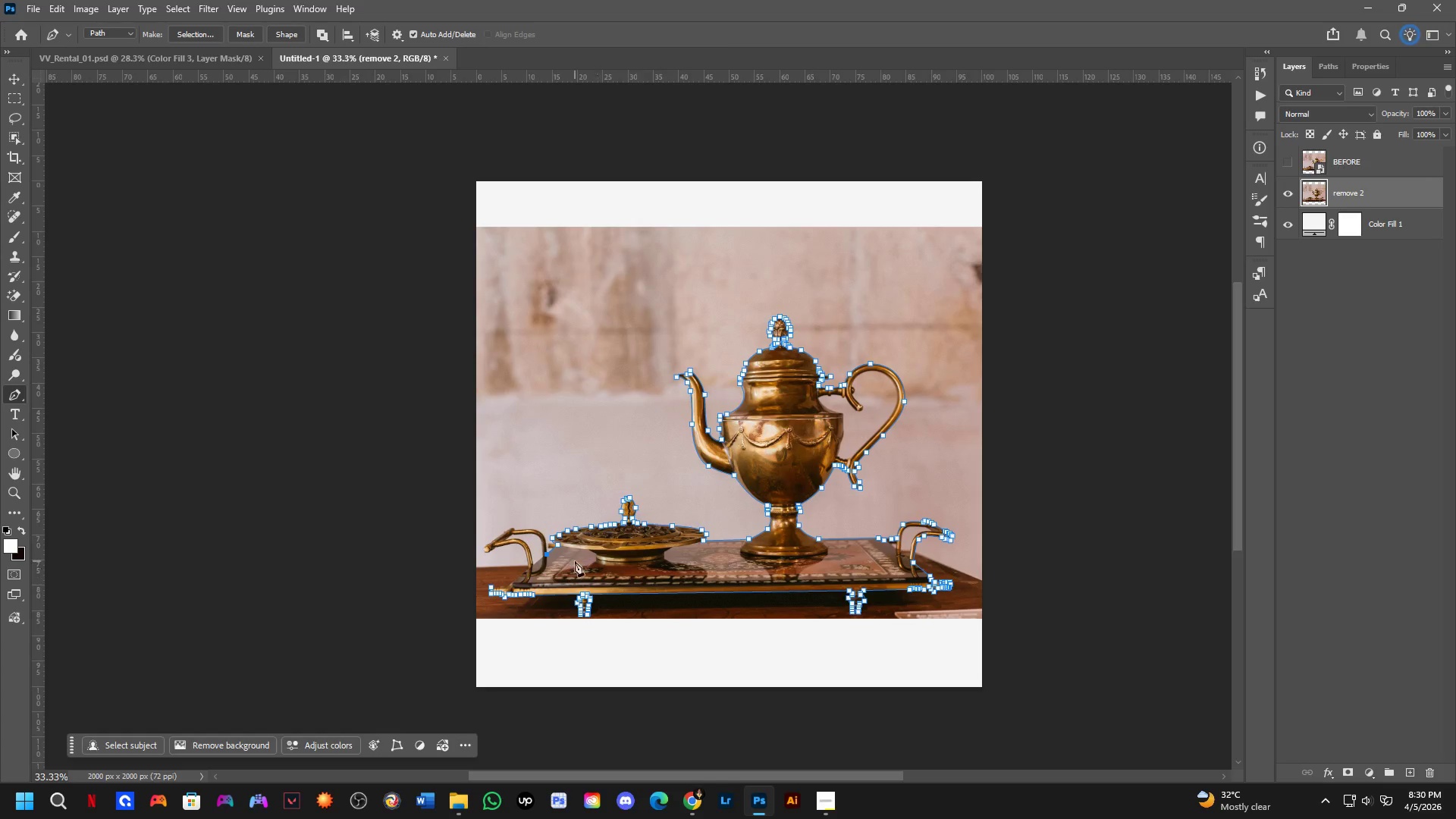 
key(Control+Z)
 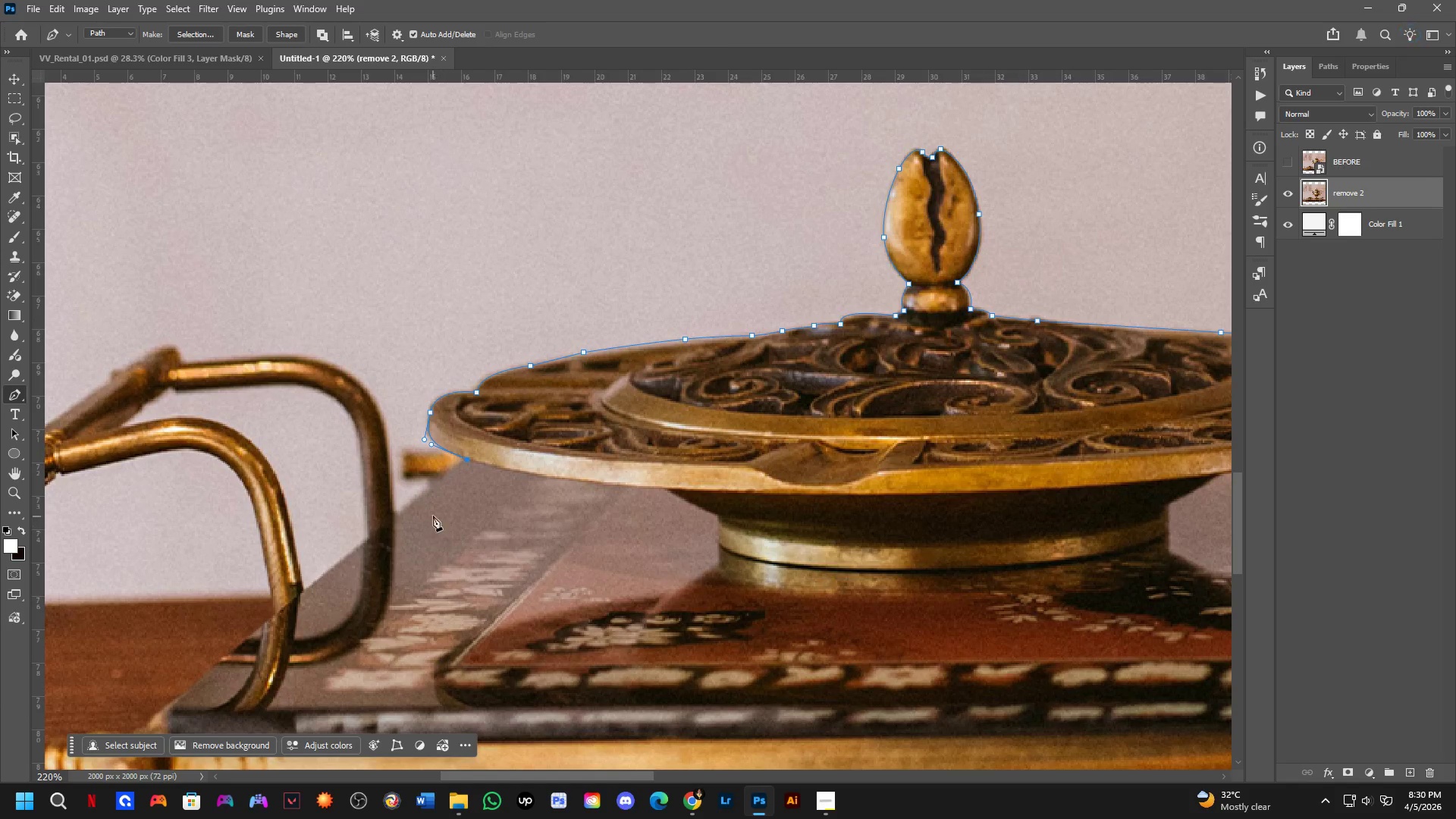 
scroll: coordinate [431, 500], scroll_direction: up, amount: 8.0
 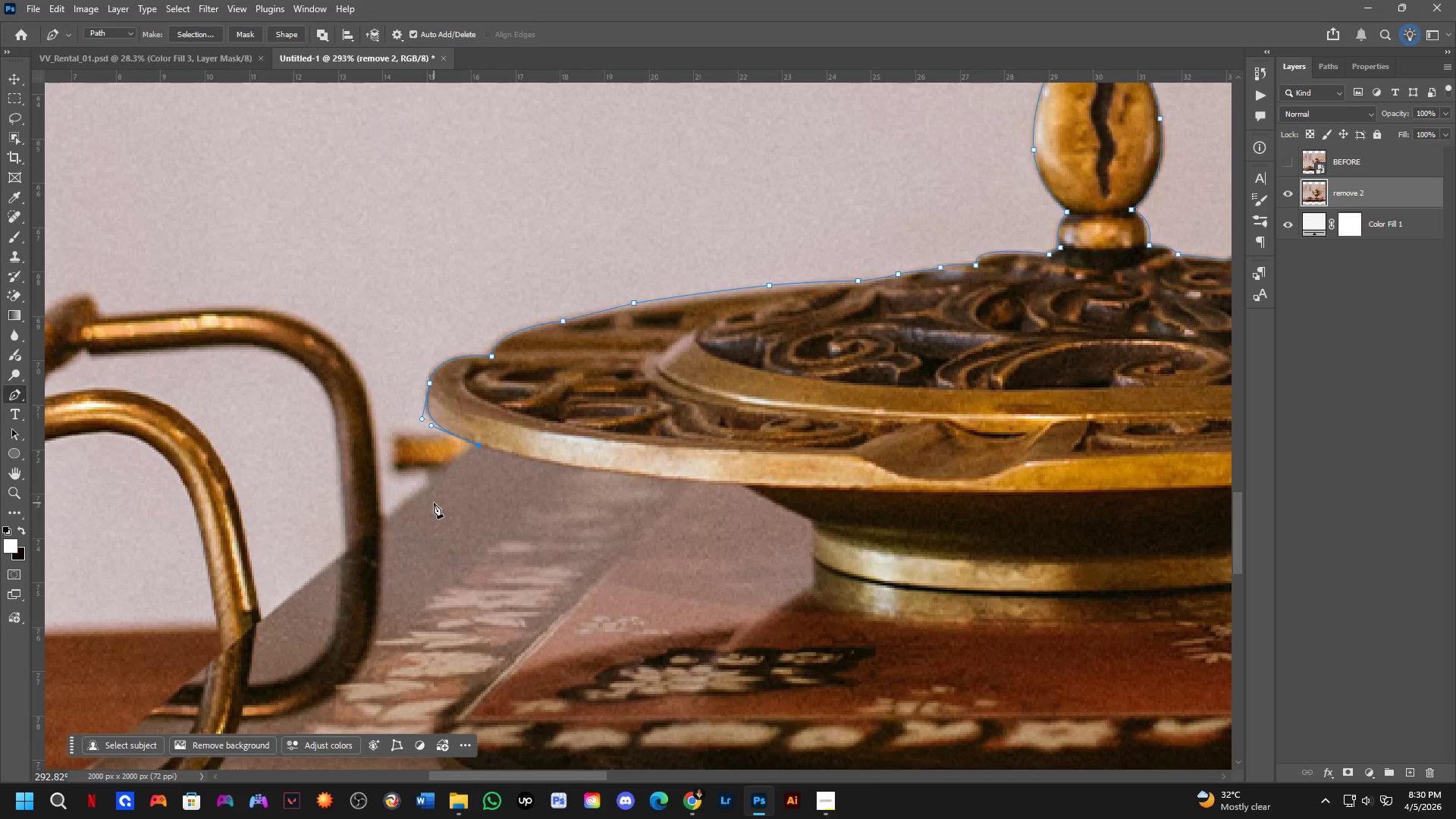 
hold_key(key=Space, duration=0.5)
 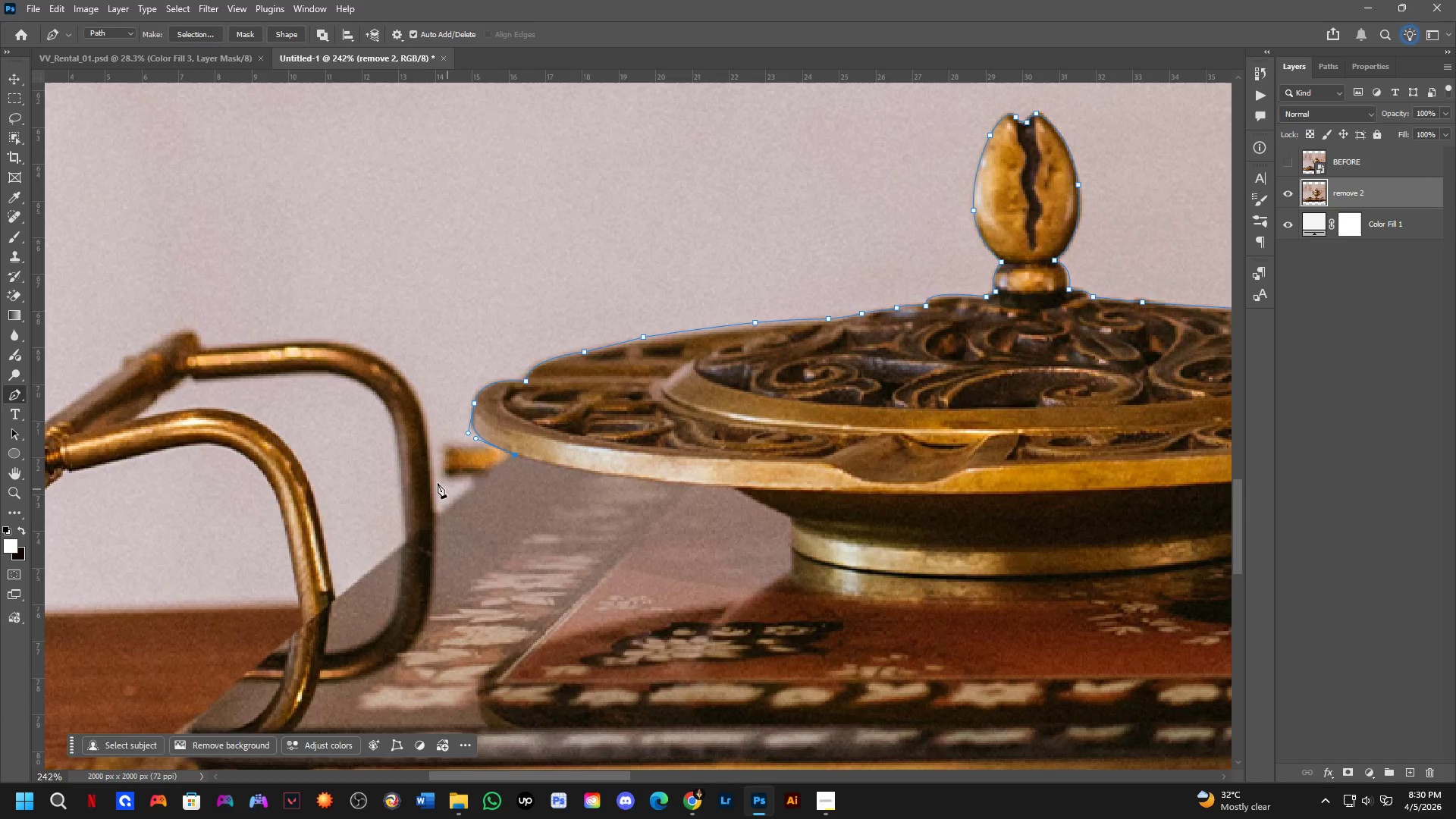 
left_click_drag(start_coordinate=[434, 504], to_coordinate=[478, 503])
 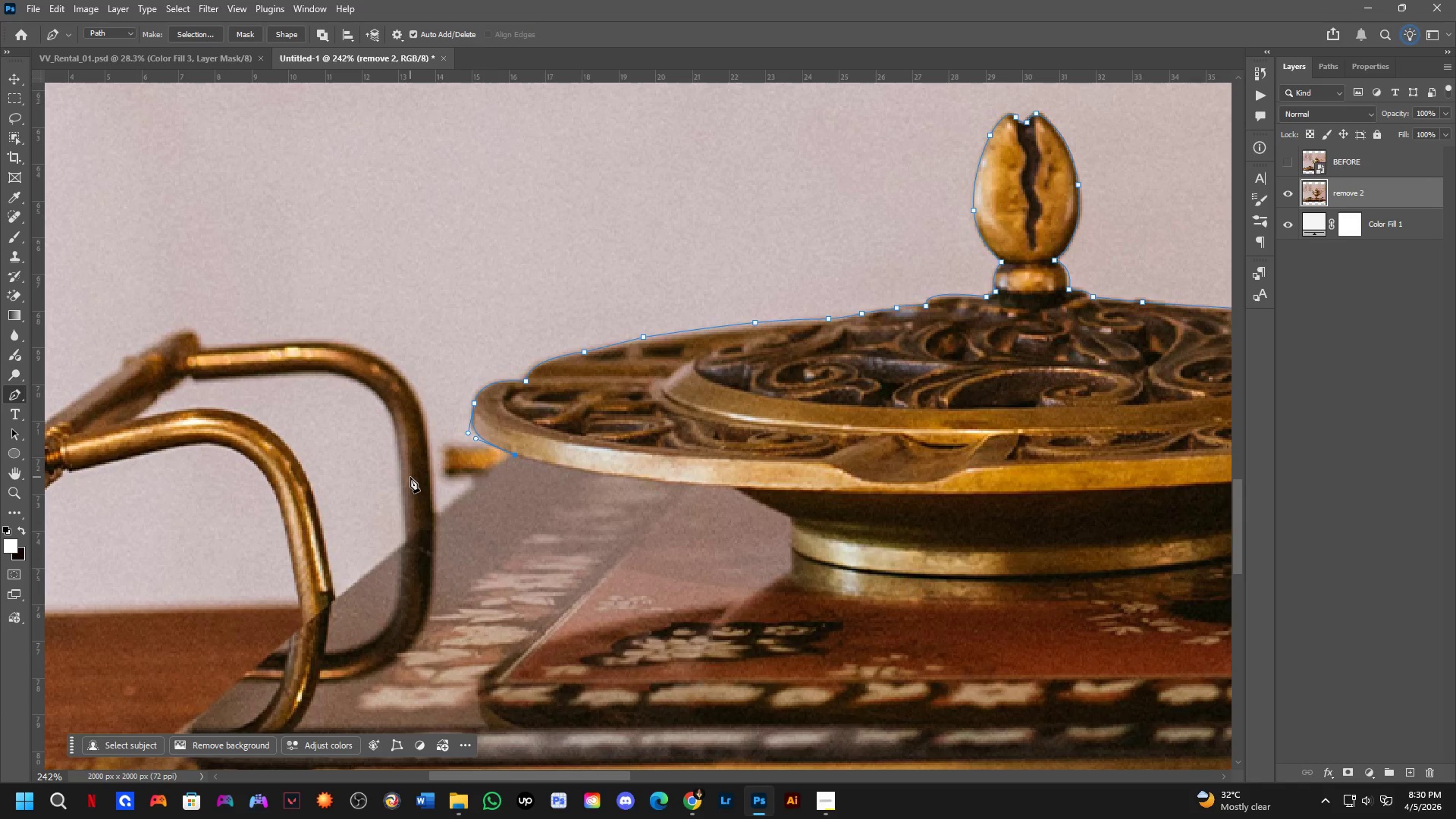 
scroll: coordinate [434, 504], scroll_direction: down, amount: 2.0
 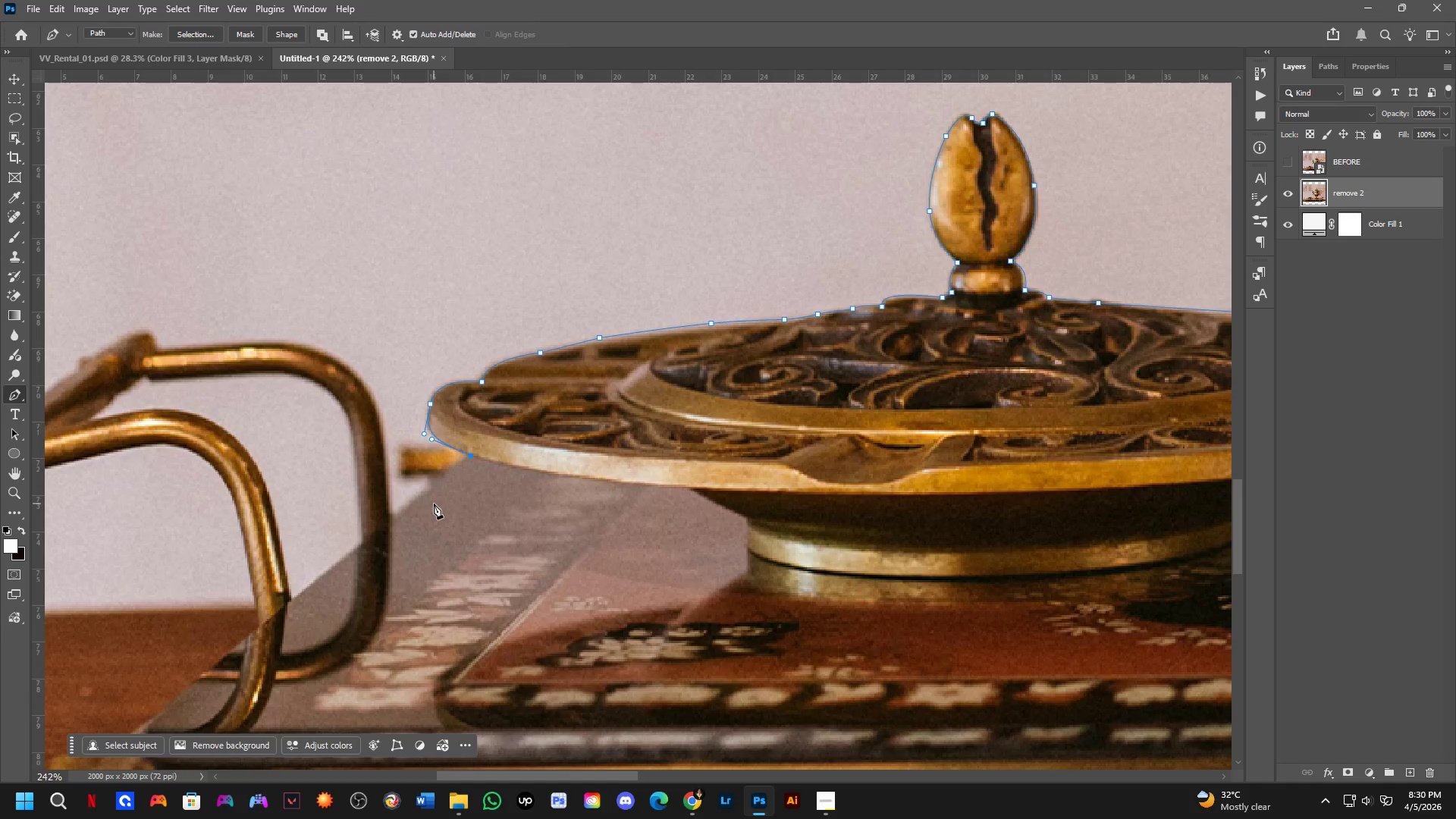 
wait(7.39)
 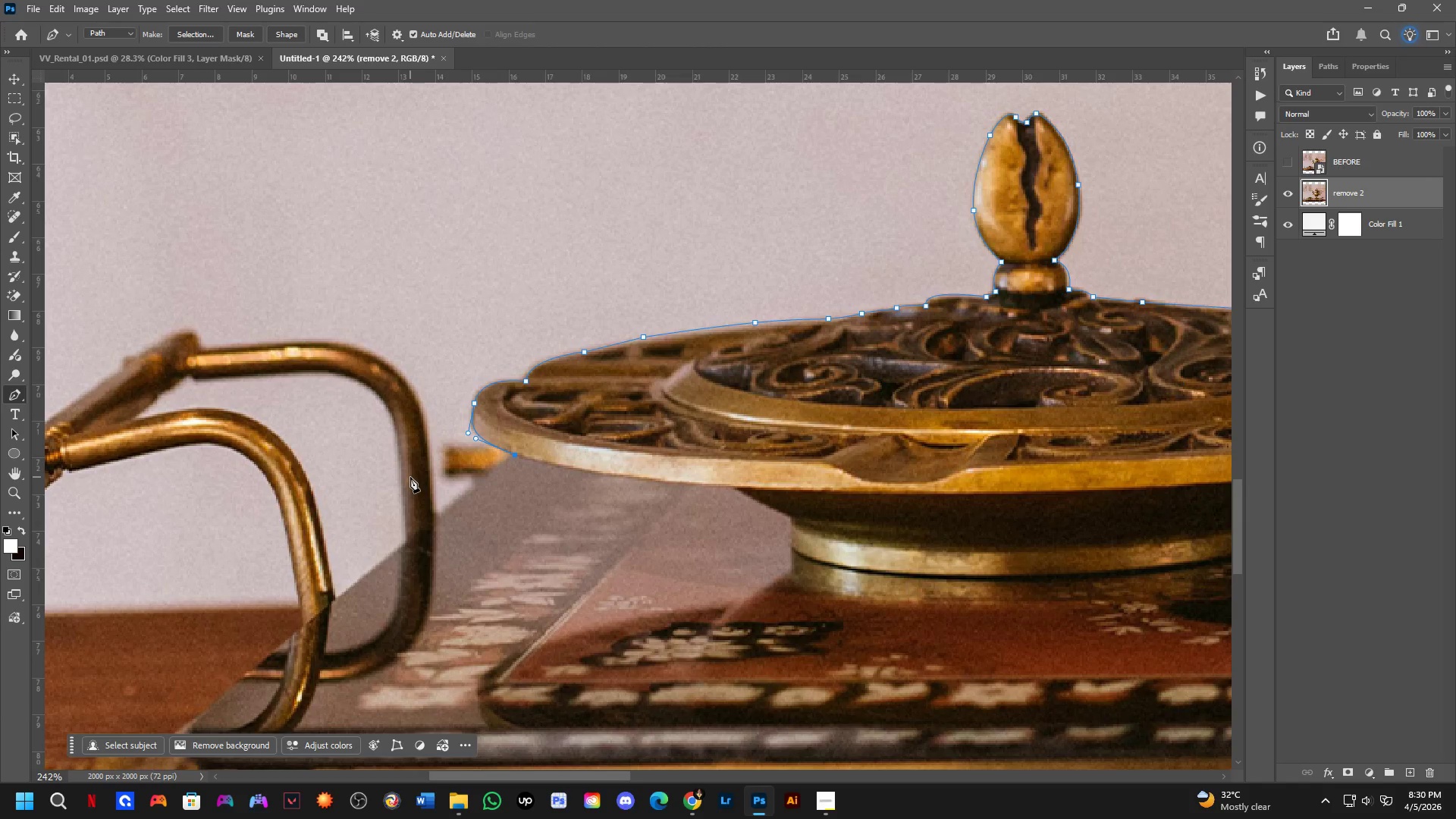 
scroll: coordinate [419, 457], scroll_direction: down, amount: 5.0
 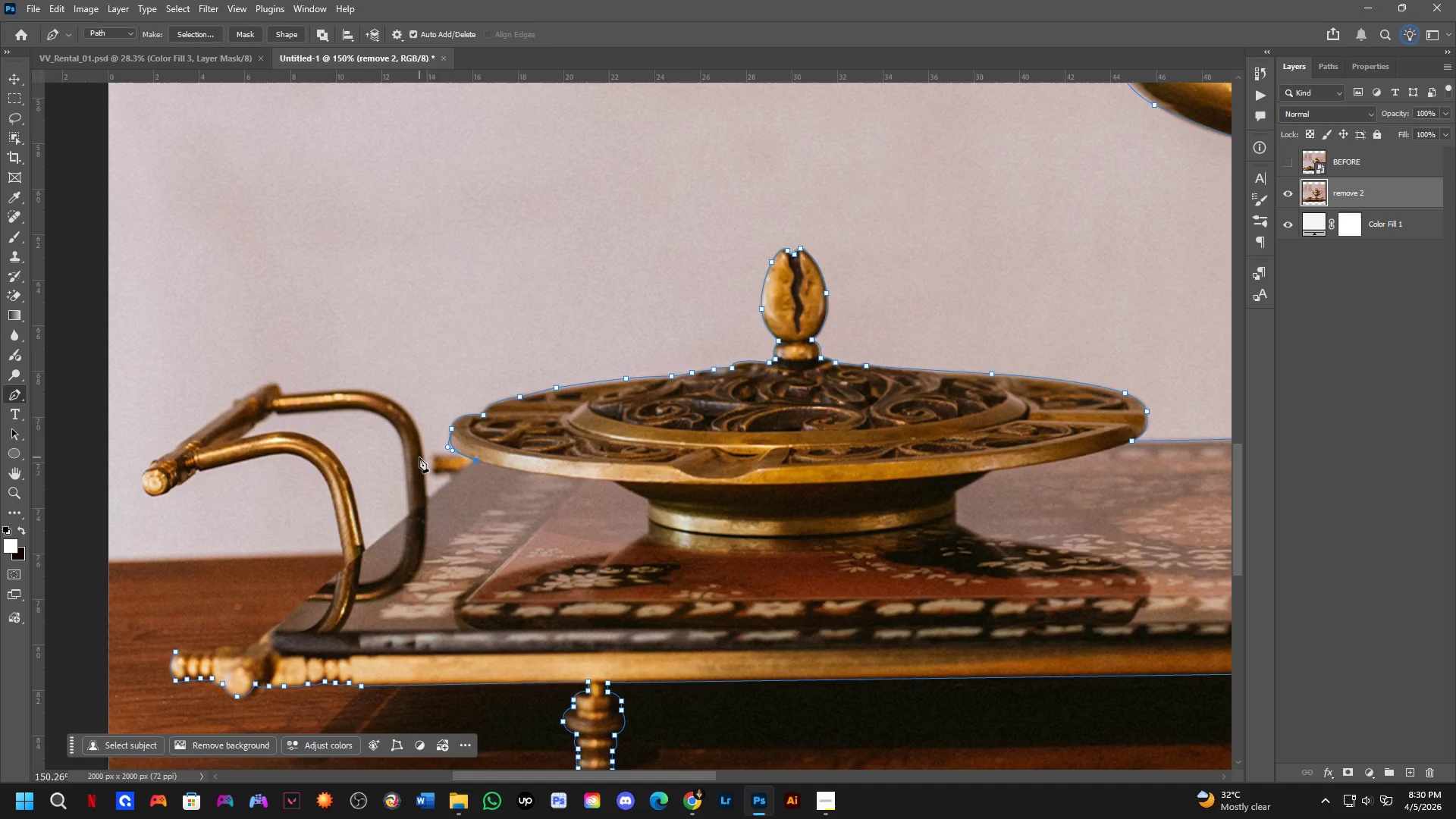 
scroll: coordinate [460, 458], scroll_direction: up, amount: 6.0
 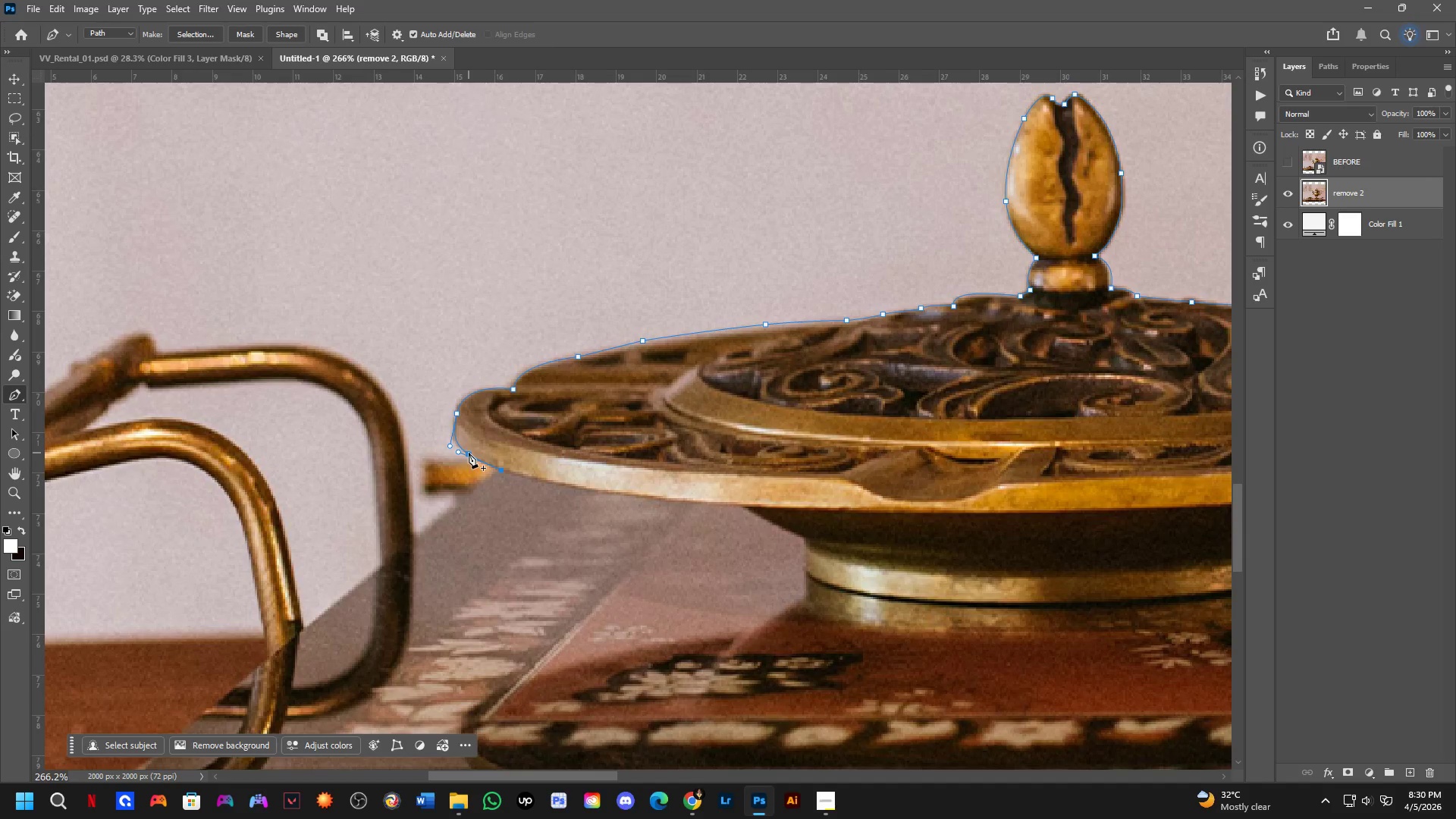 
key(Control+ControlLeft)
 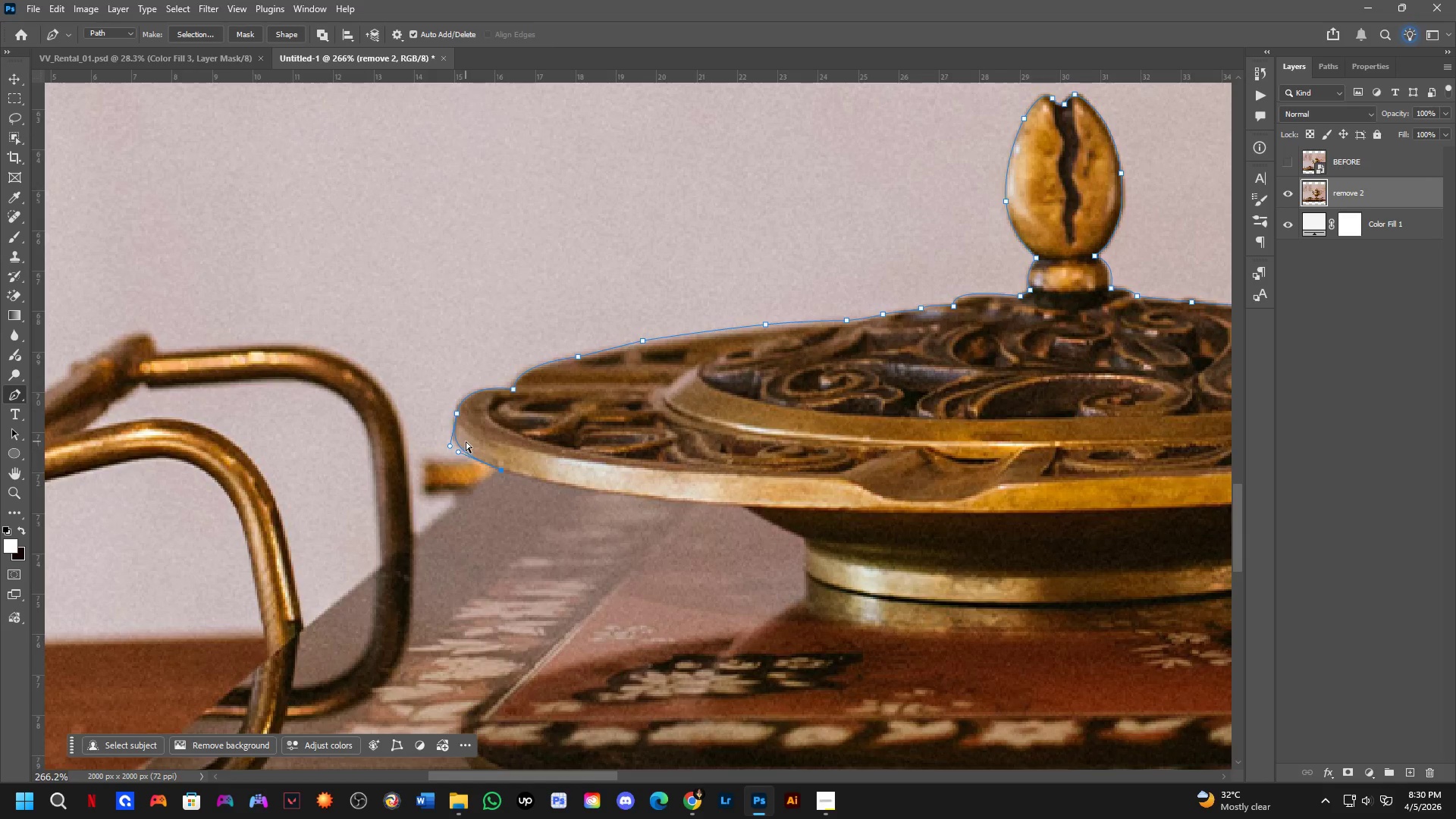 
key(Control+Z)
 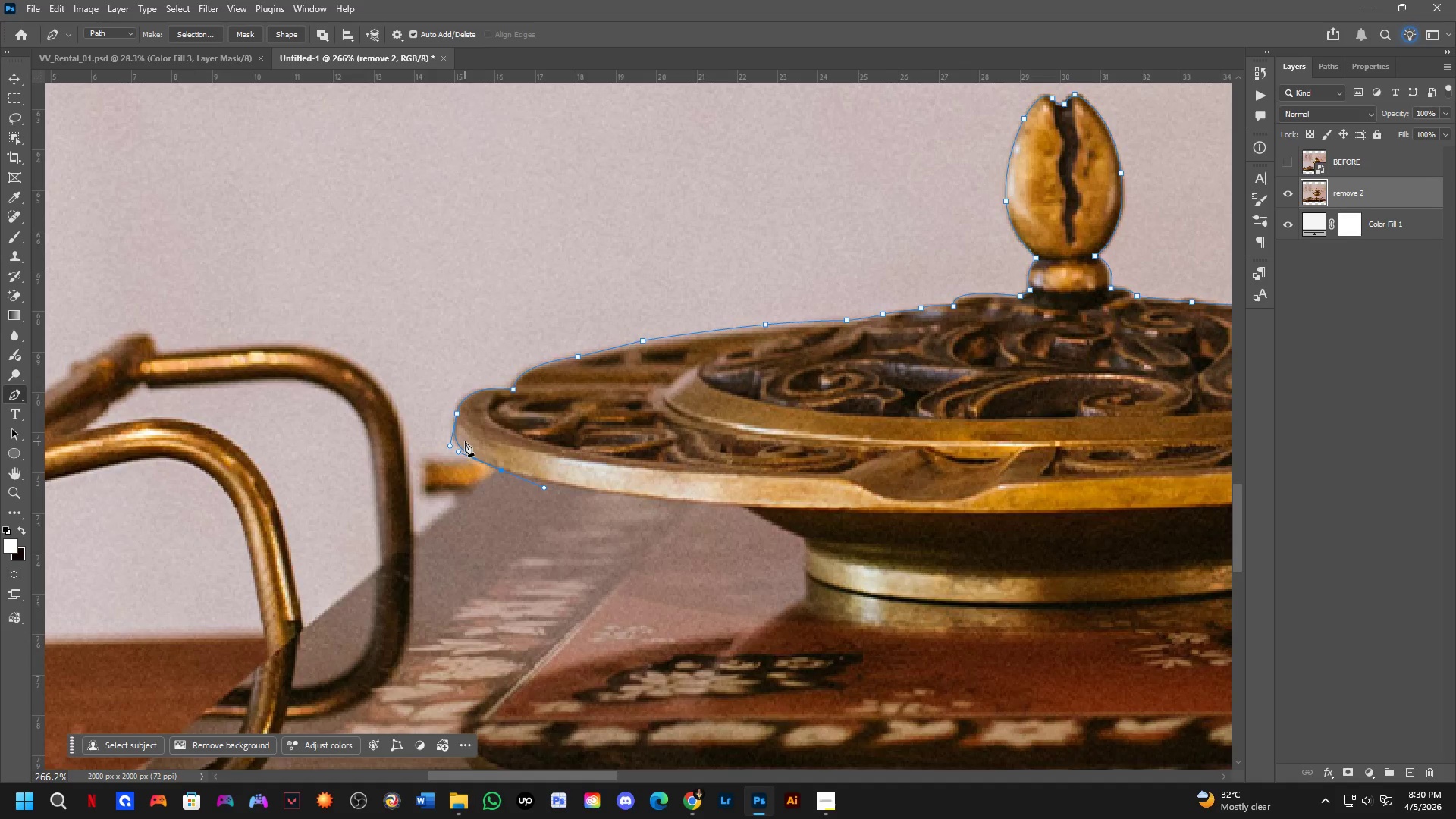 
key(Control+ControlLeft)
 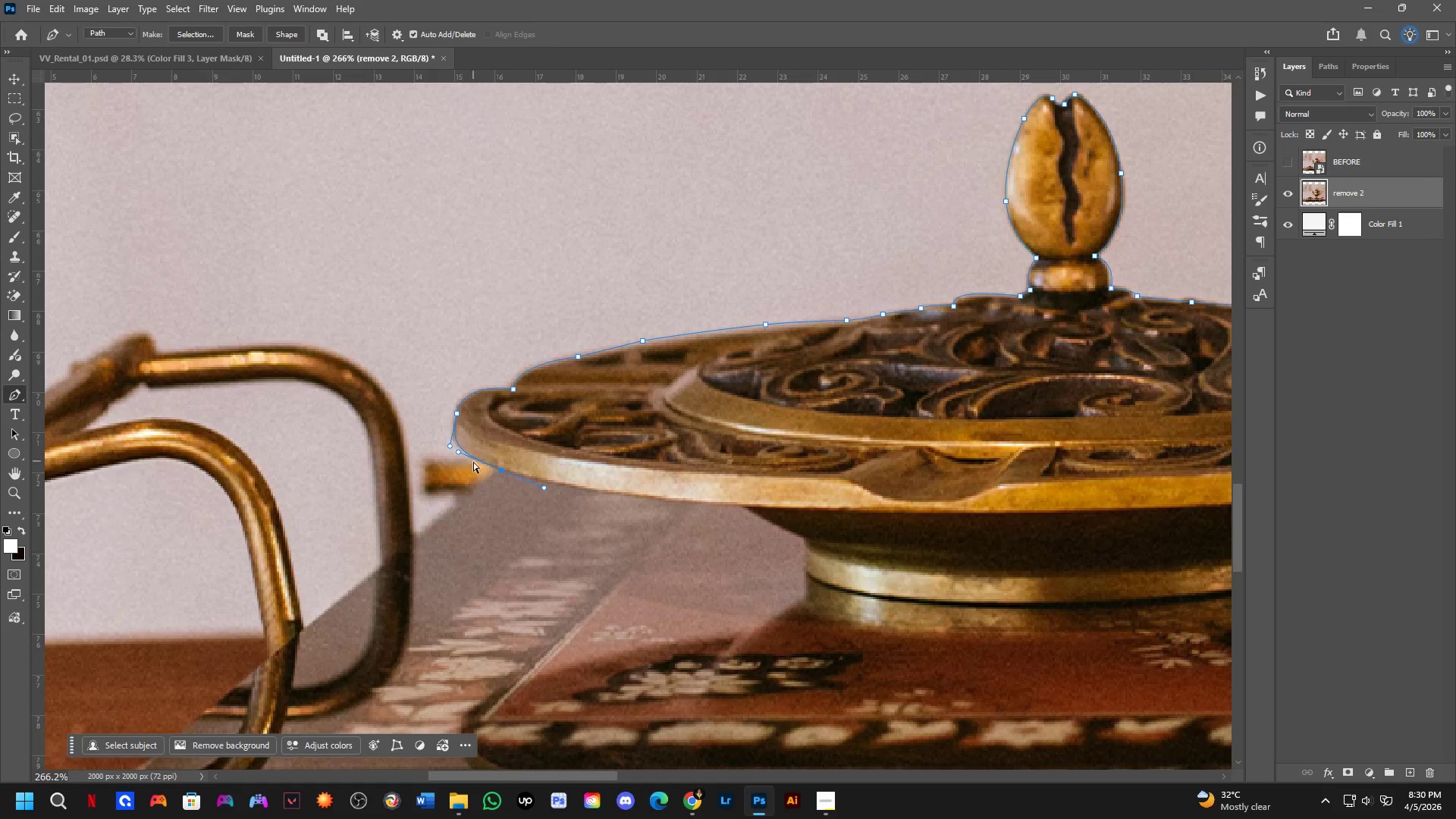 
key(Control+Z)
 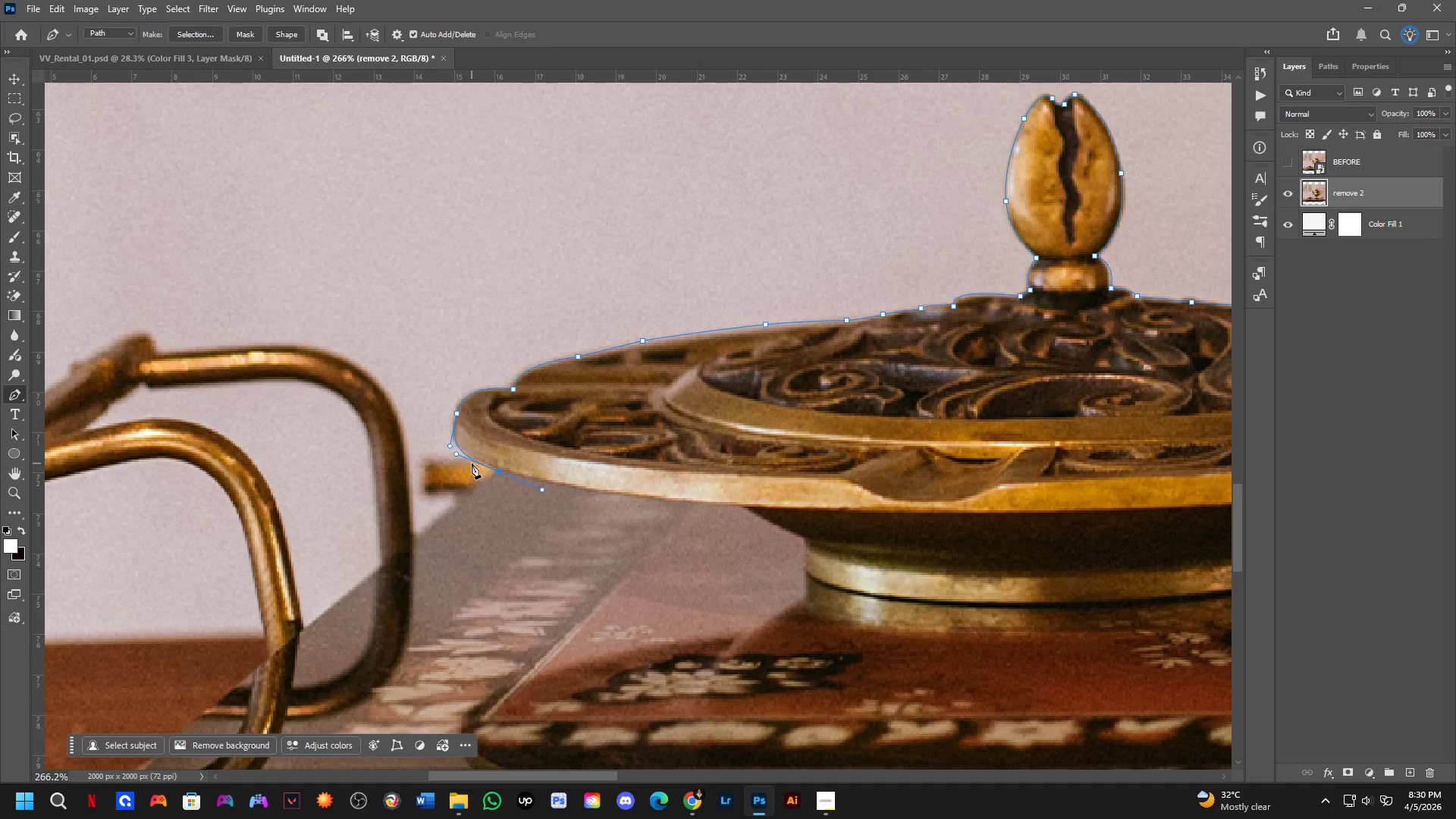 
key(Control+ControlLeft)
 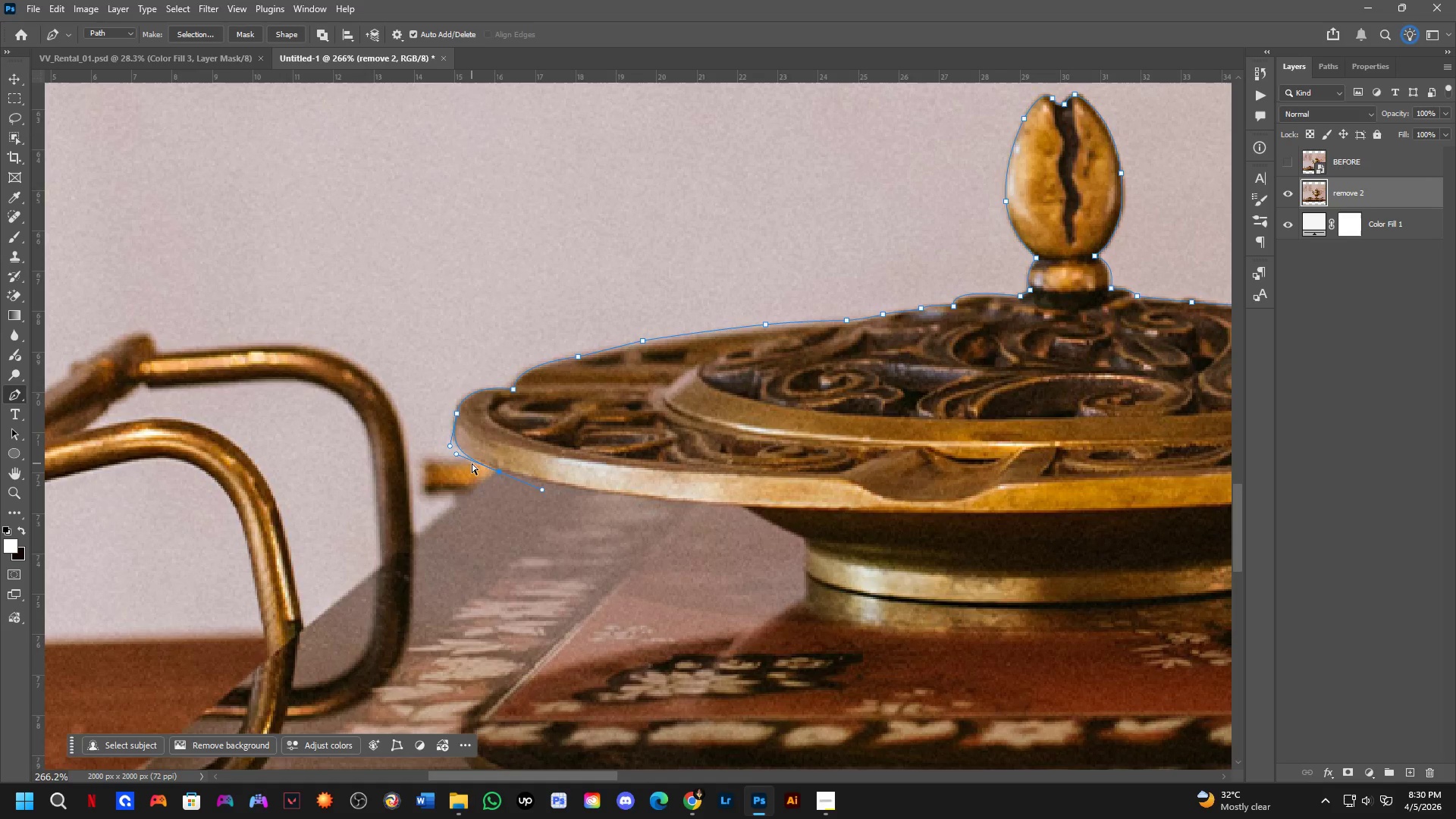 
key(Control+Z)
 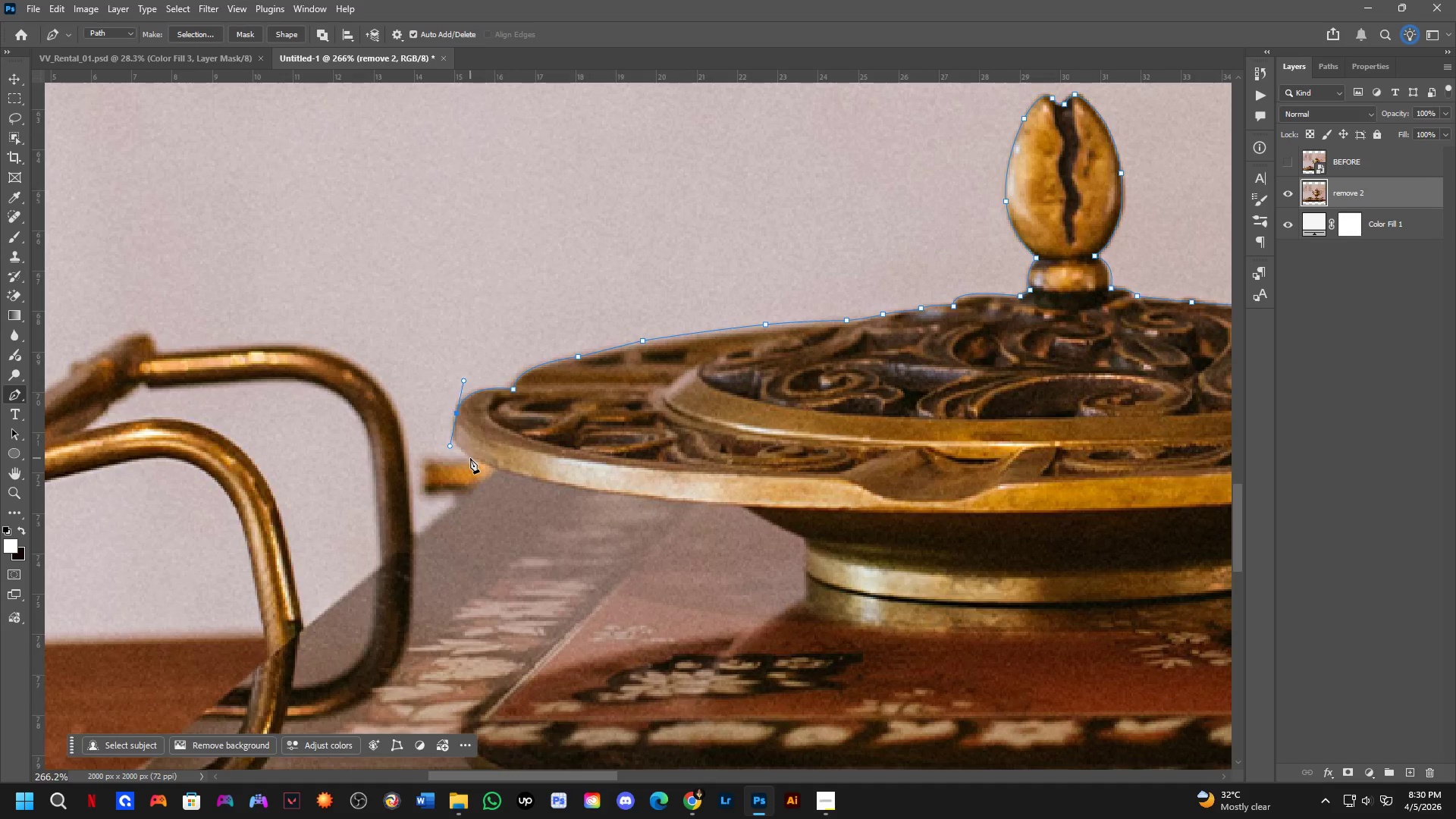 
left_click_drag(start_coordinate=[470, 458], to_coordinate=[490, 472])
 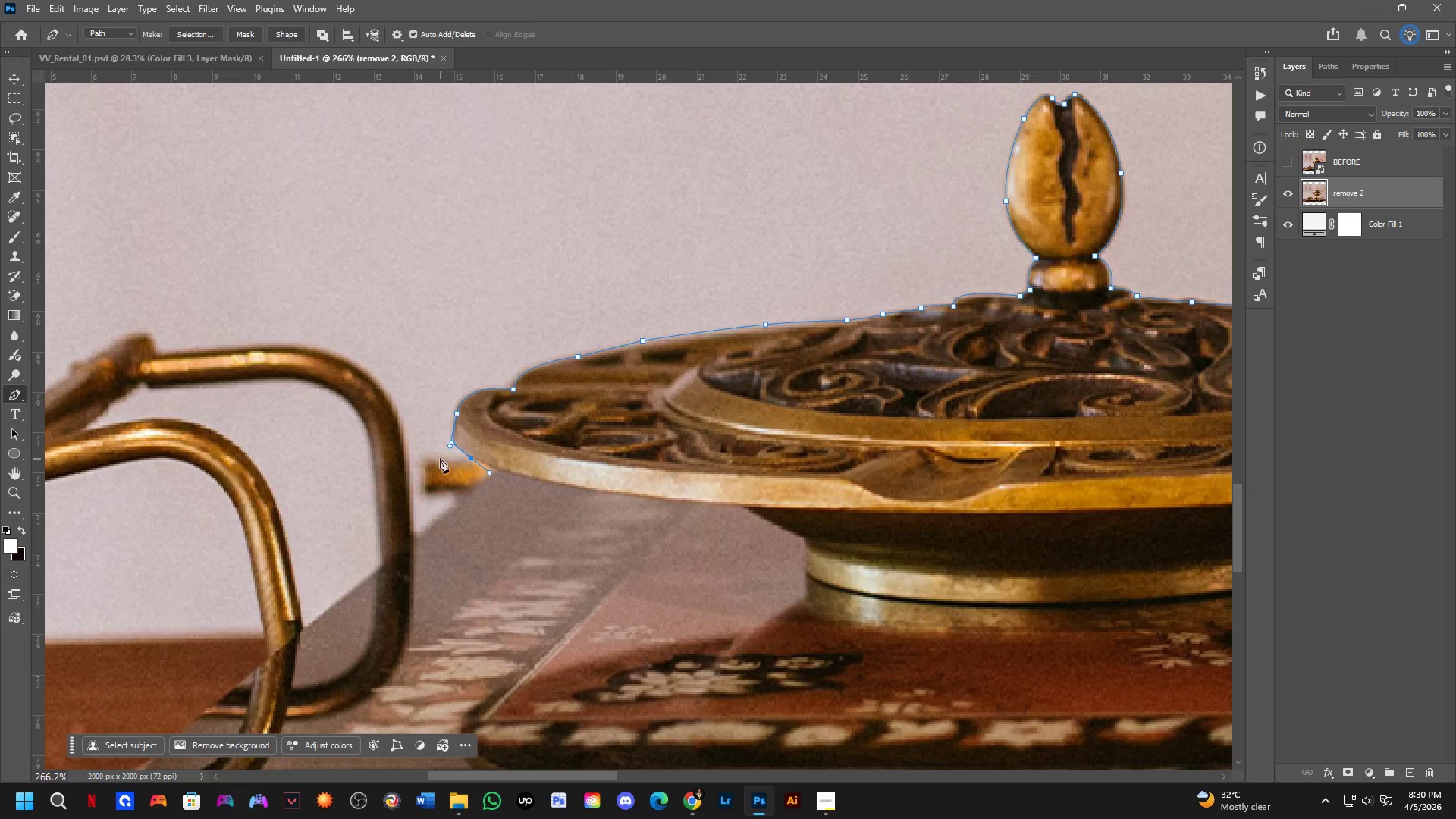 
hold_key(key=ControlLeft, duration=1.52)
 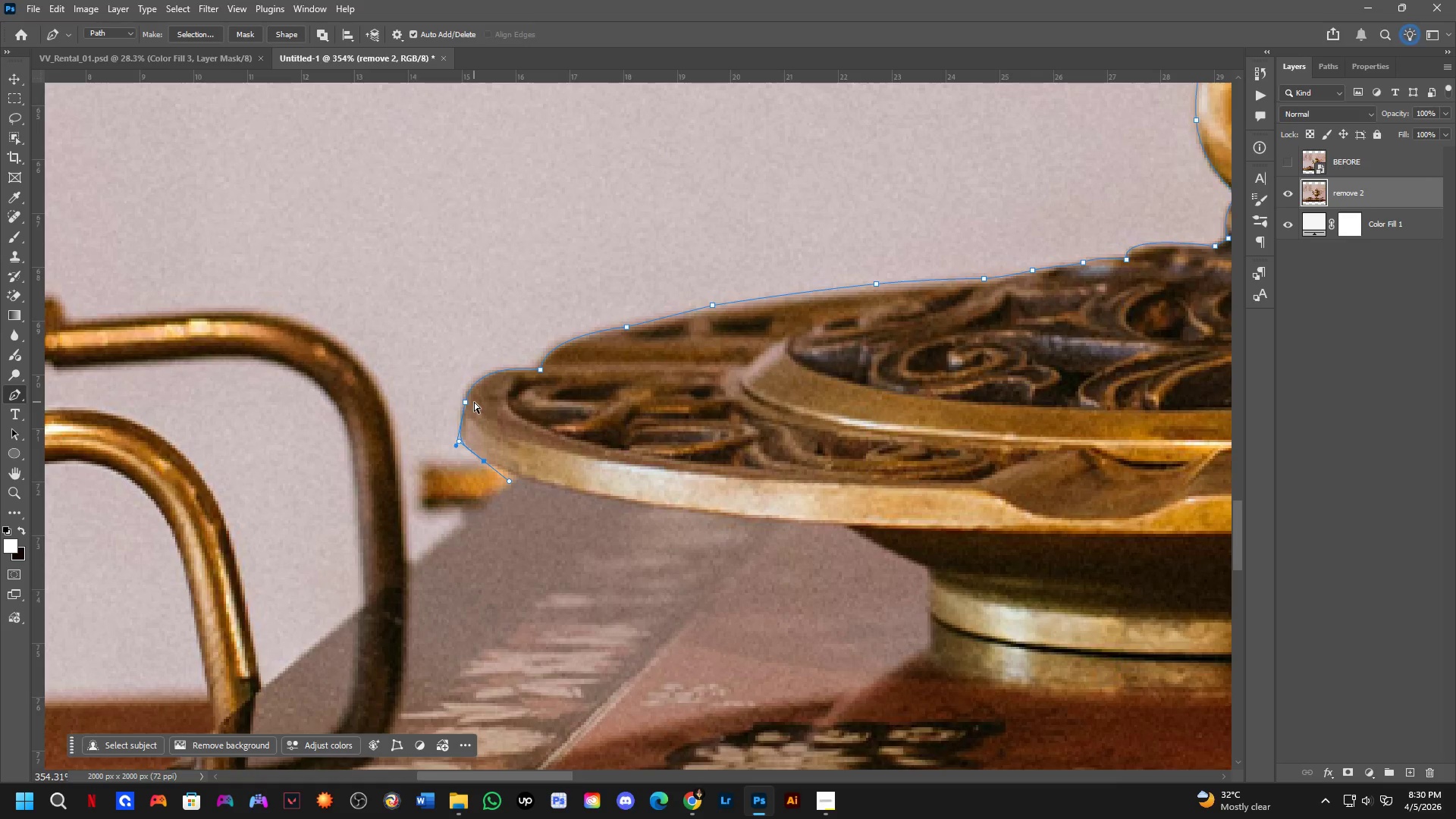 
scroll: coordinate [431, 445], scroll_direction: up, amount: 3.0
 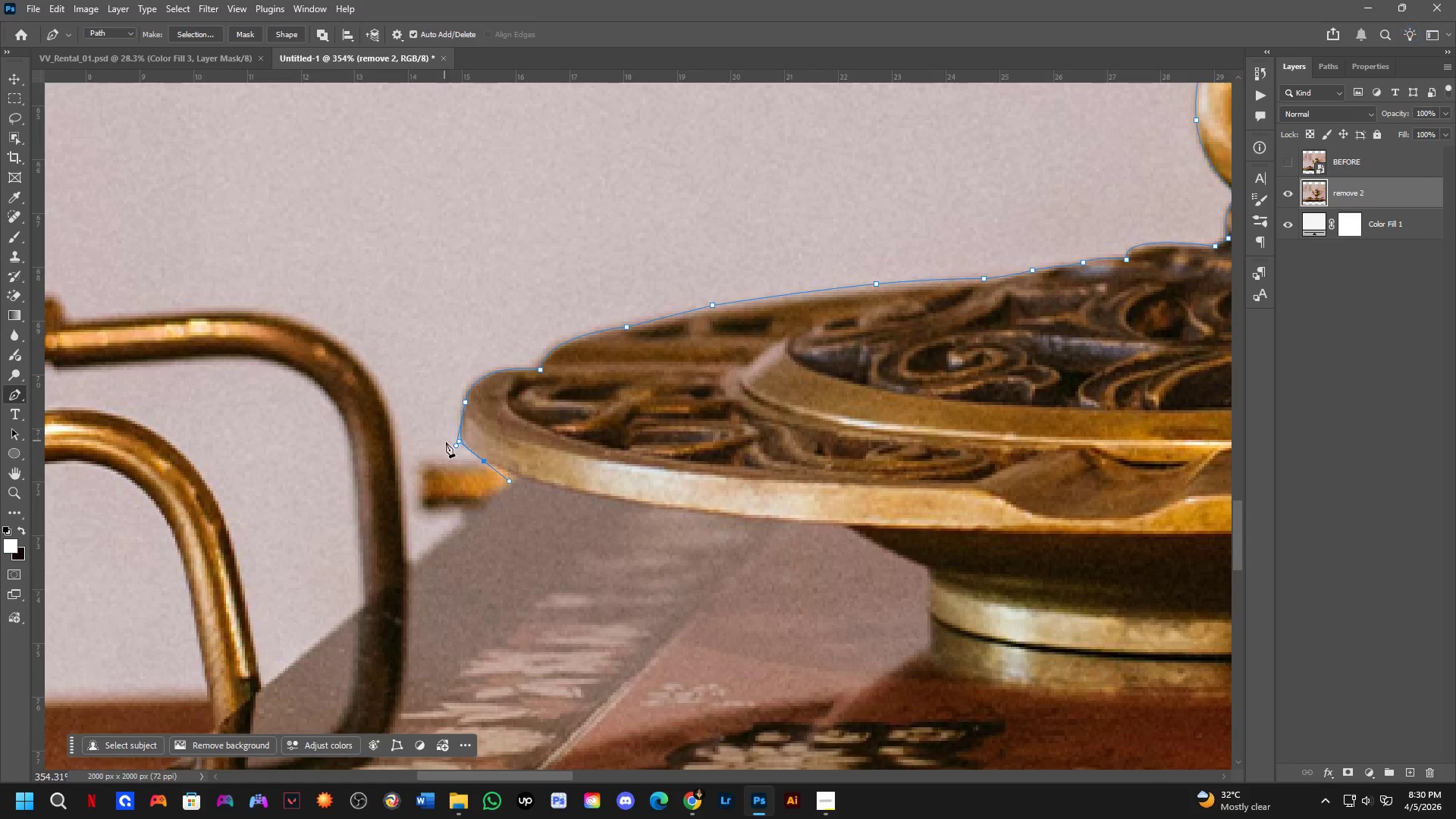 
left_click_drag(start_coordinate=[457, 447], to_coordinate=[458, 428])
 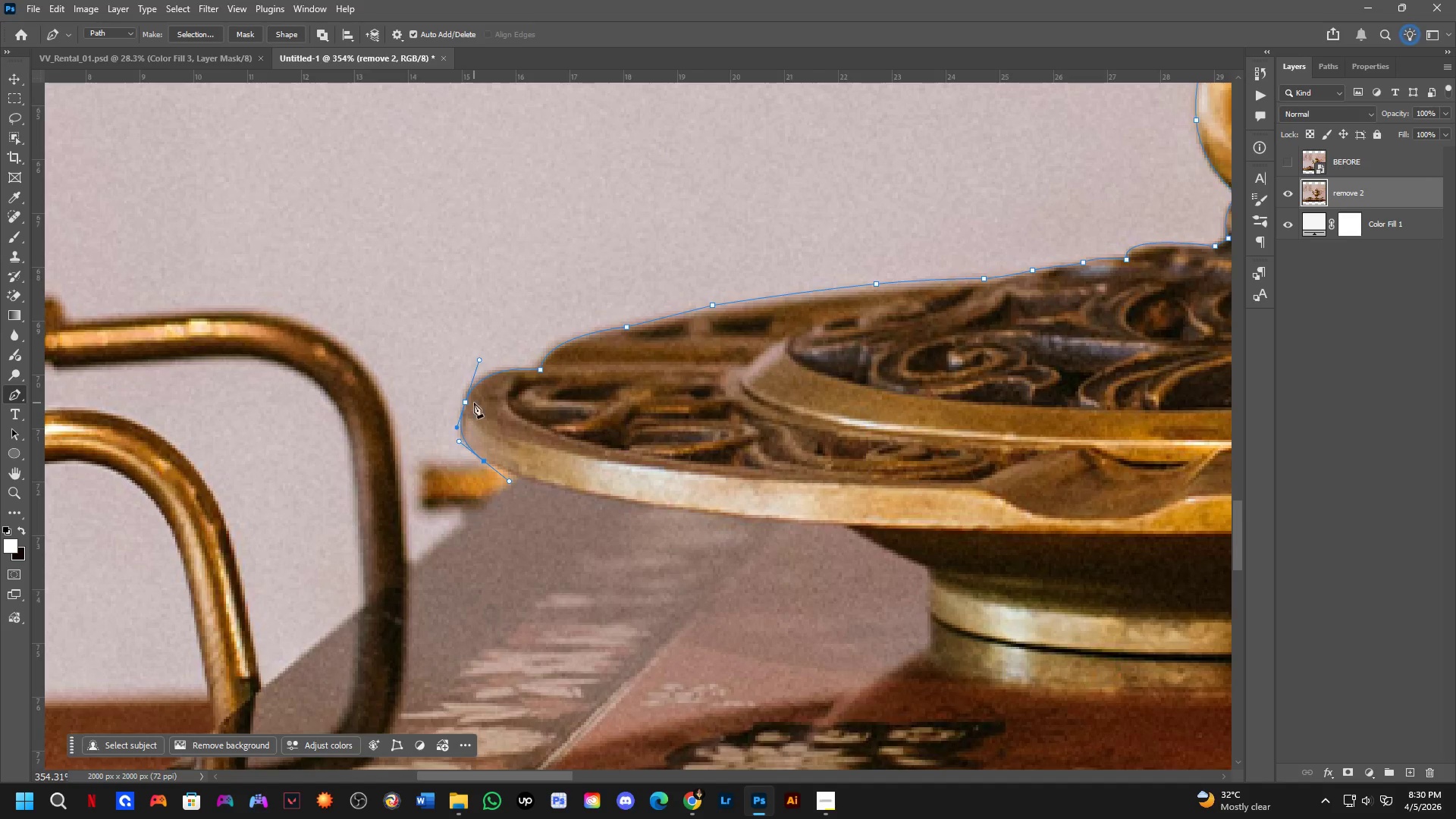 
key(Control+Z)
 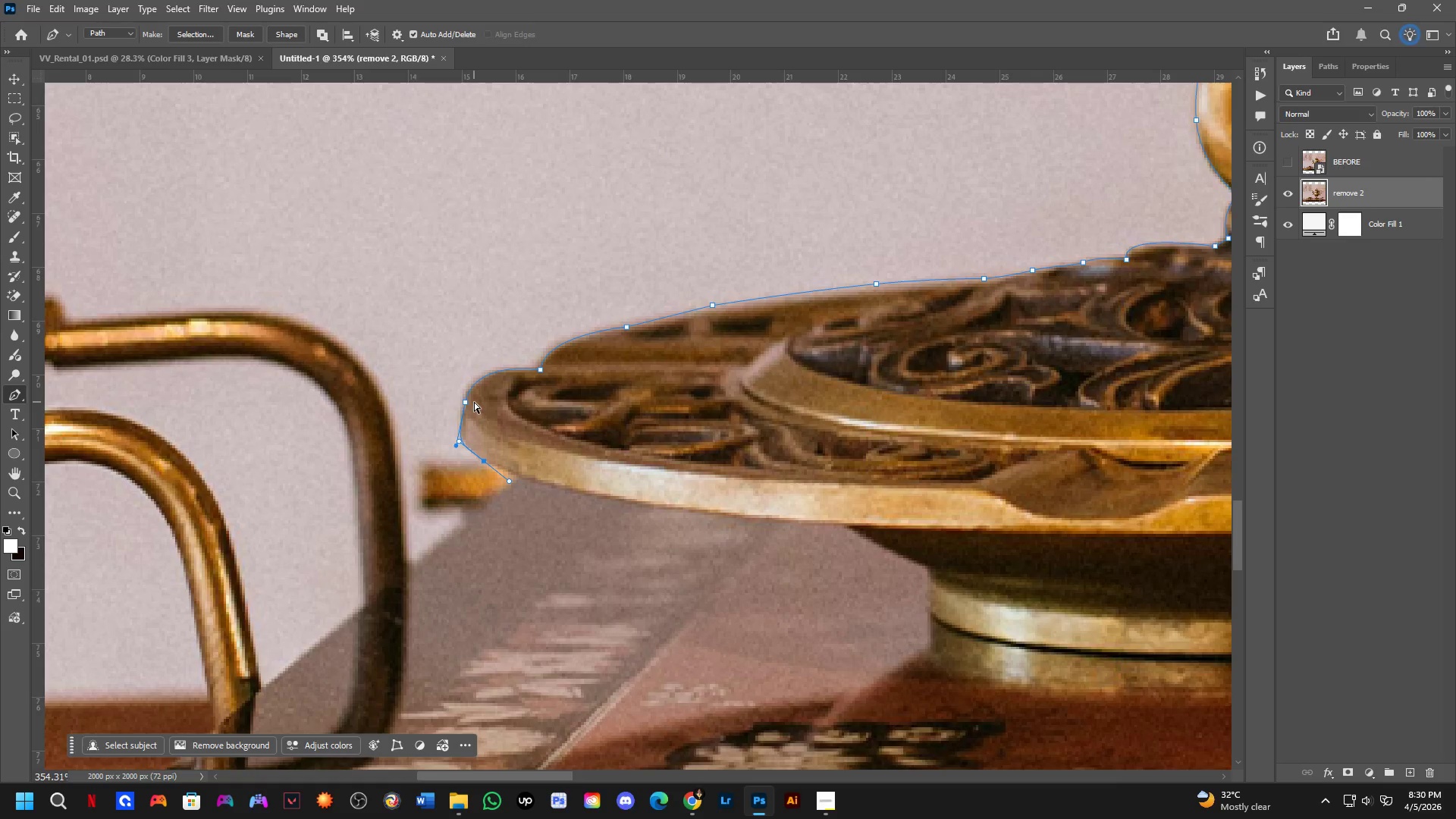 
key(Control+Z)
 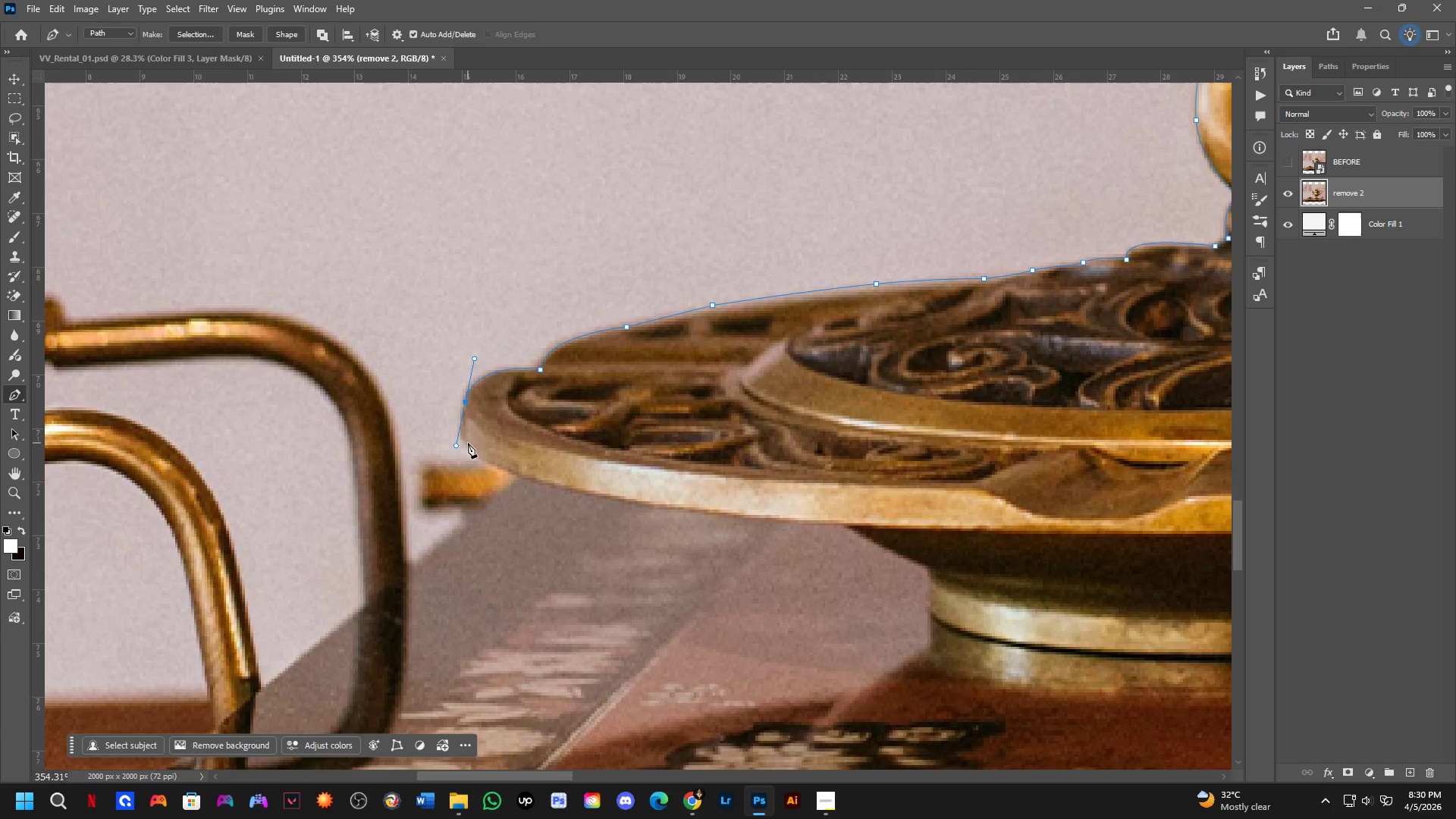 
hold_key(key=ControlLeft, duration=1.12)
left_click_drag(start_coordinate=[468, 403], to_coordinate=[463, 402])
 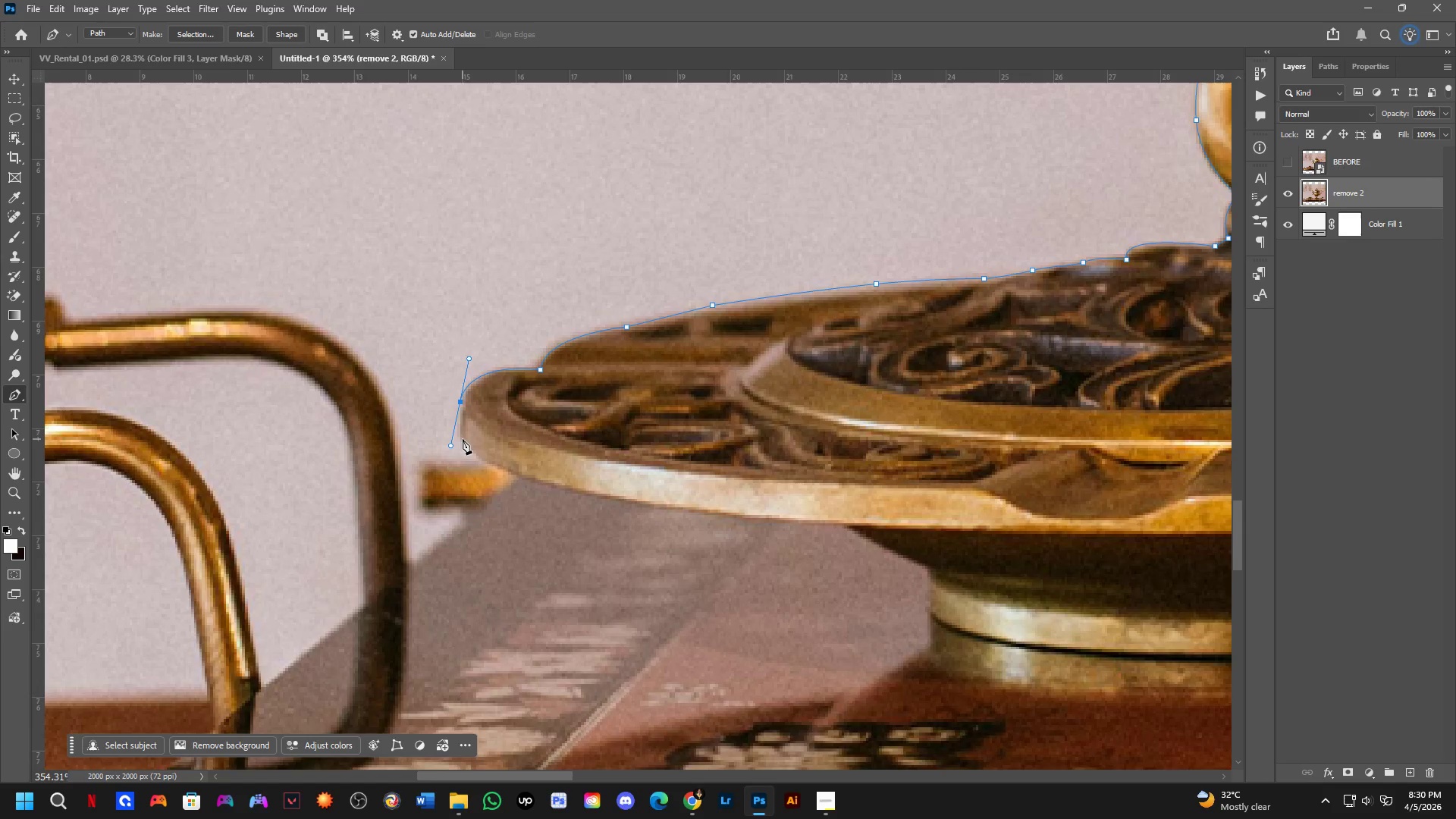 
left_click([463, 439])
 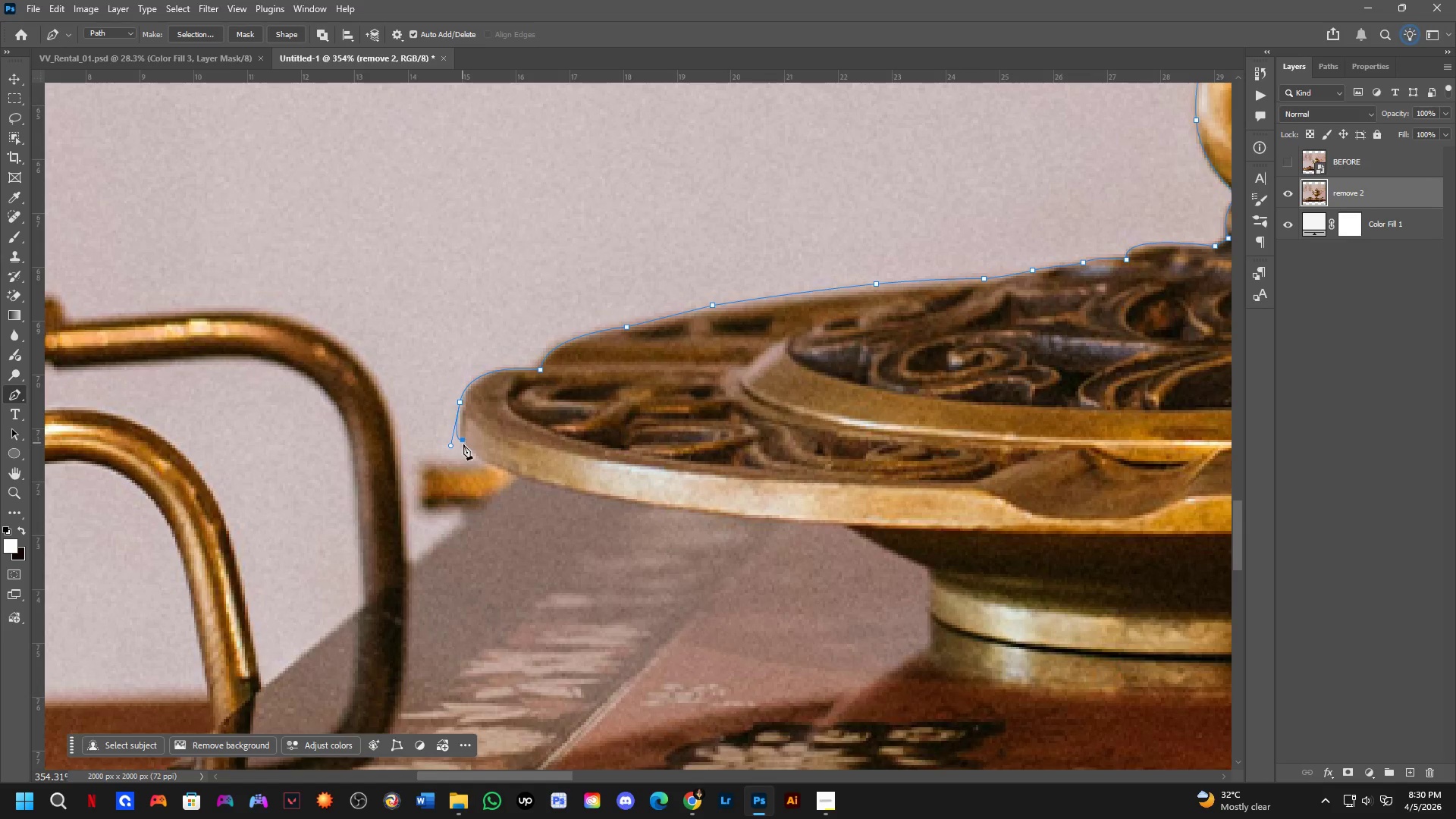 
key(Control+ControlLeft)
 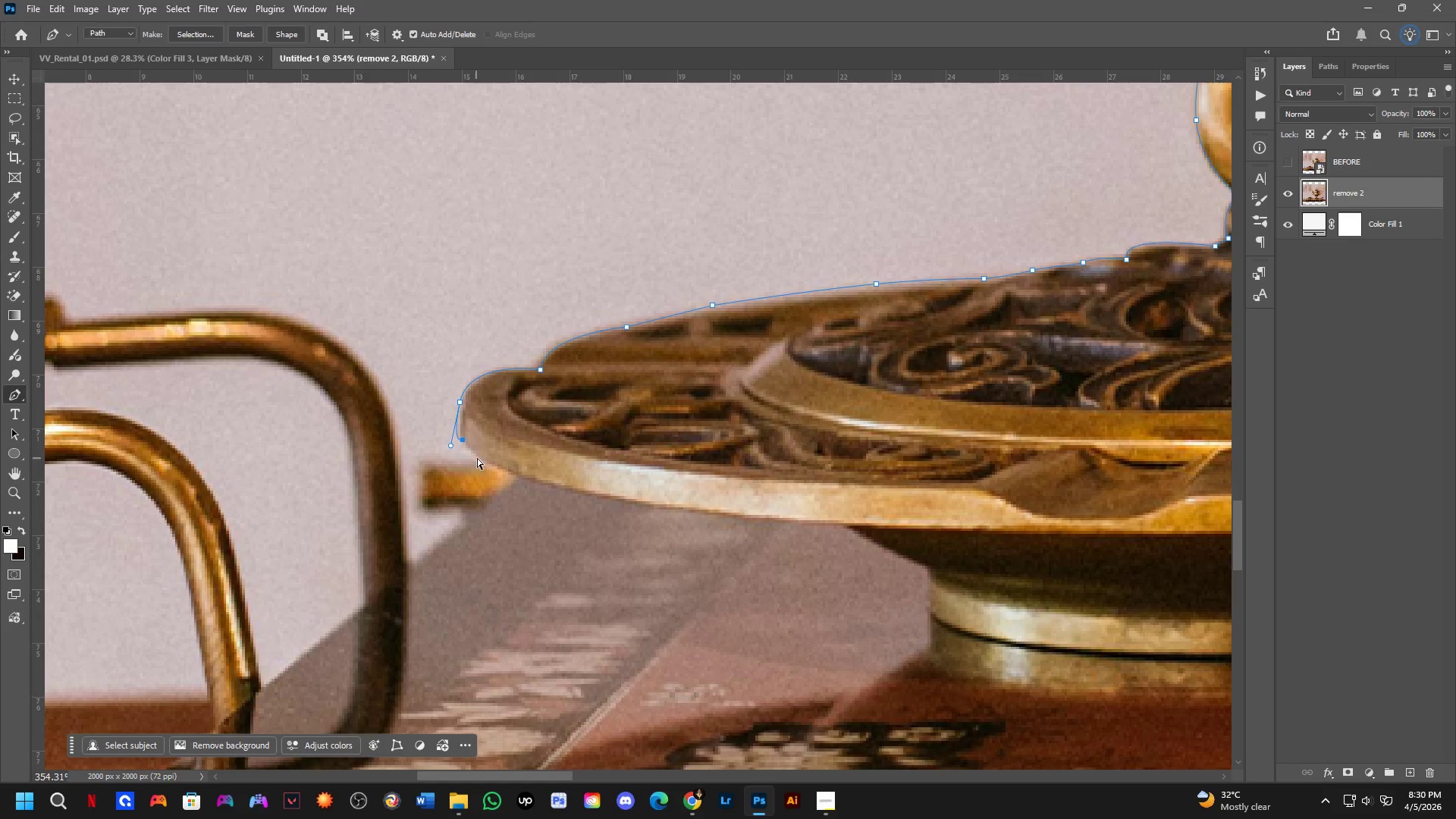 
key(Control+Z)
 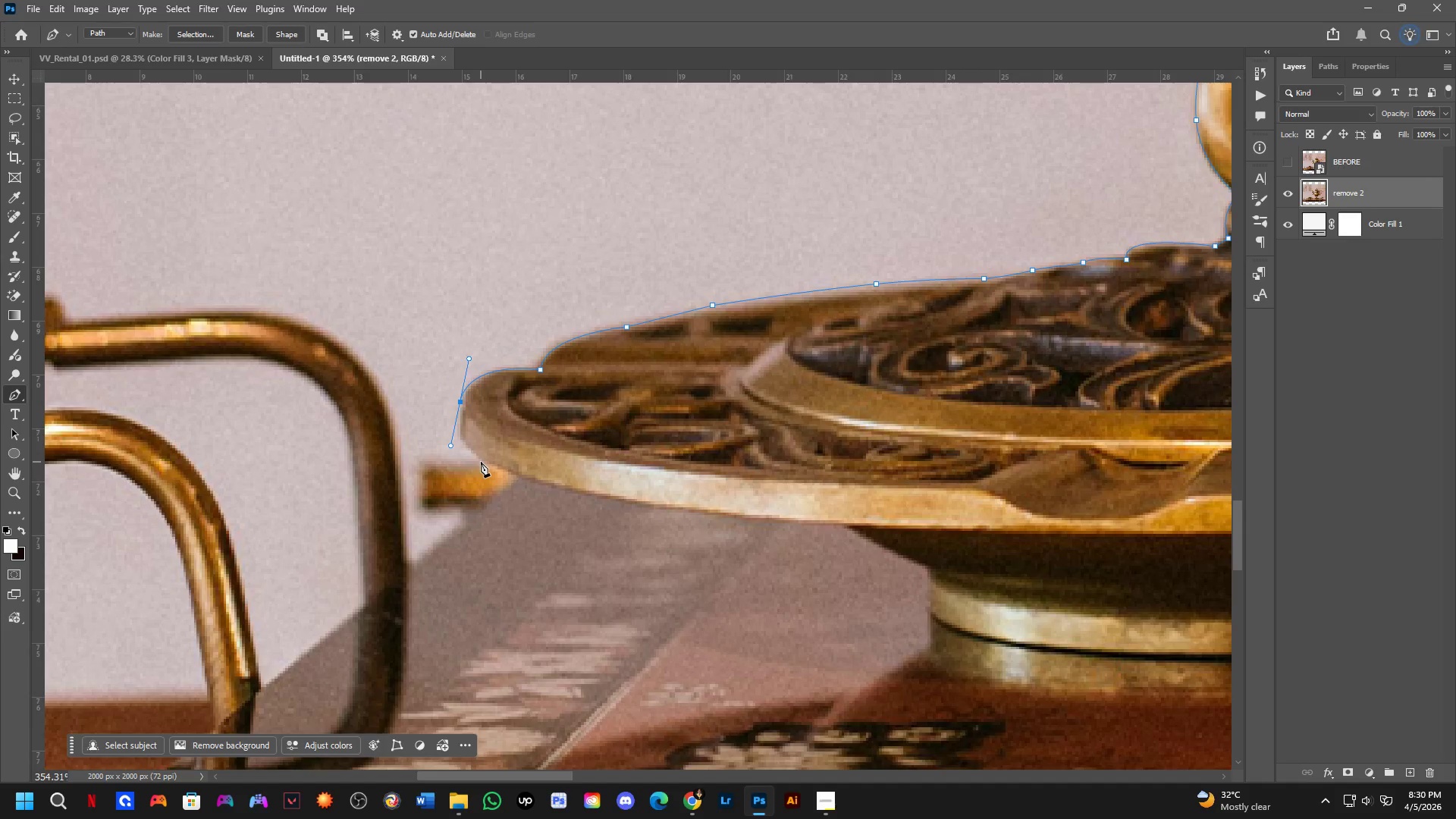 
left_click([482, 460])
 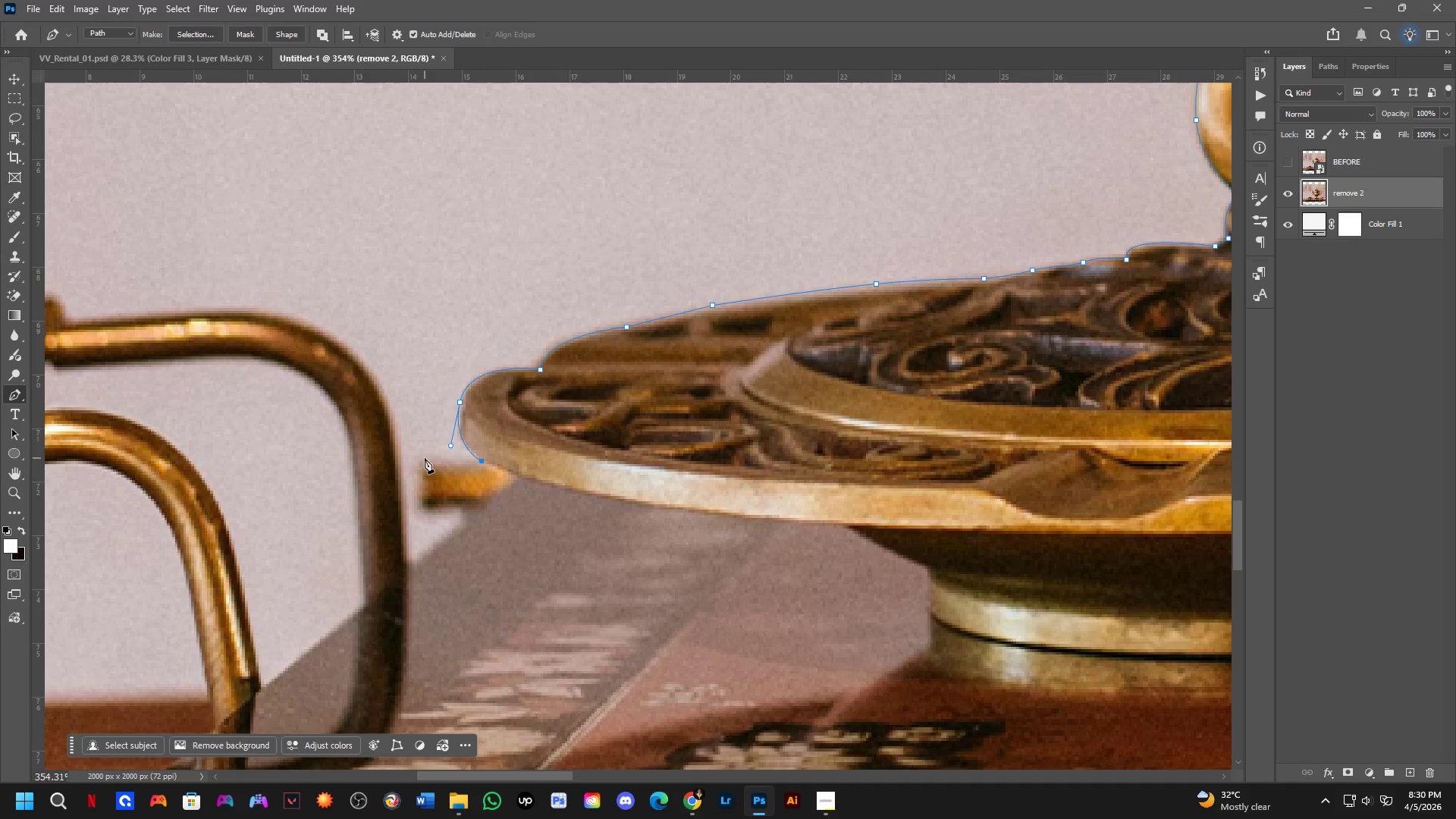 
left_click([425, 458])
 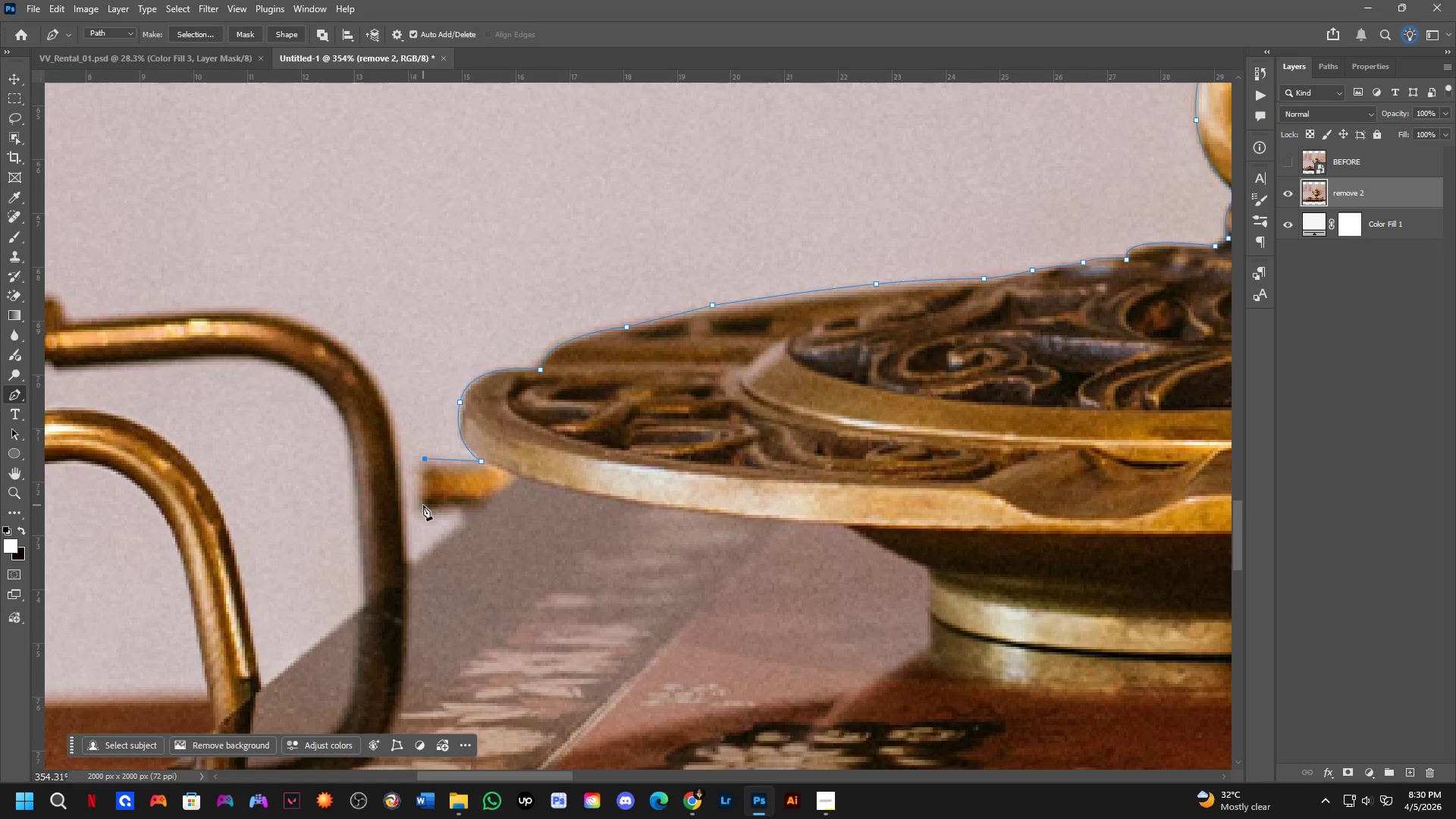 
left_click([420, 507])
 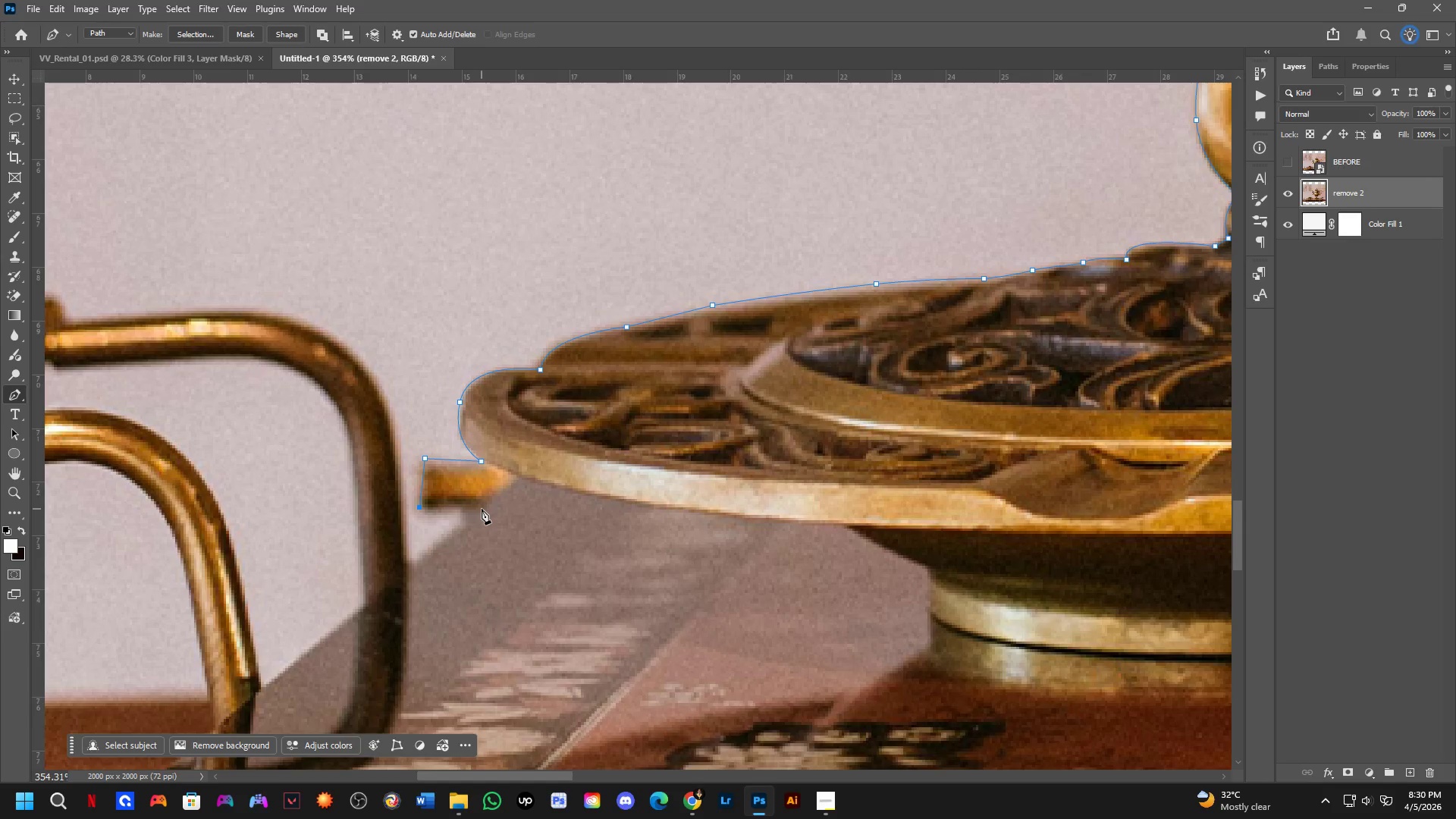 
left_click([481, 508])
 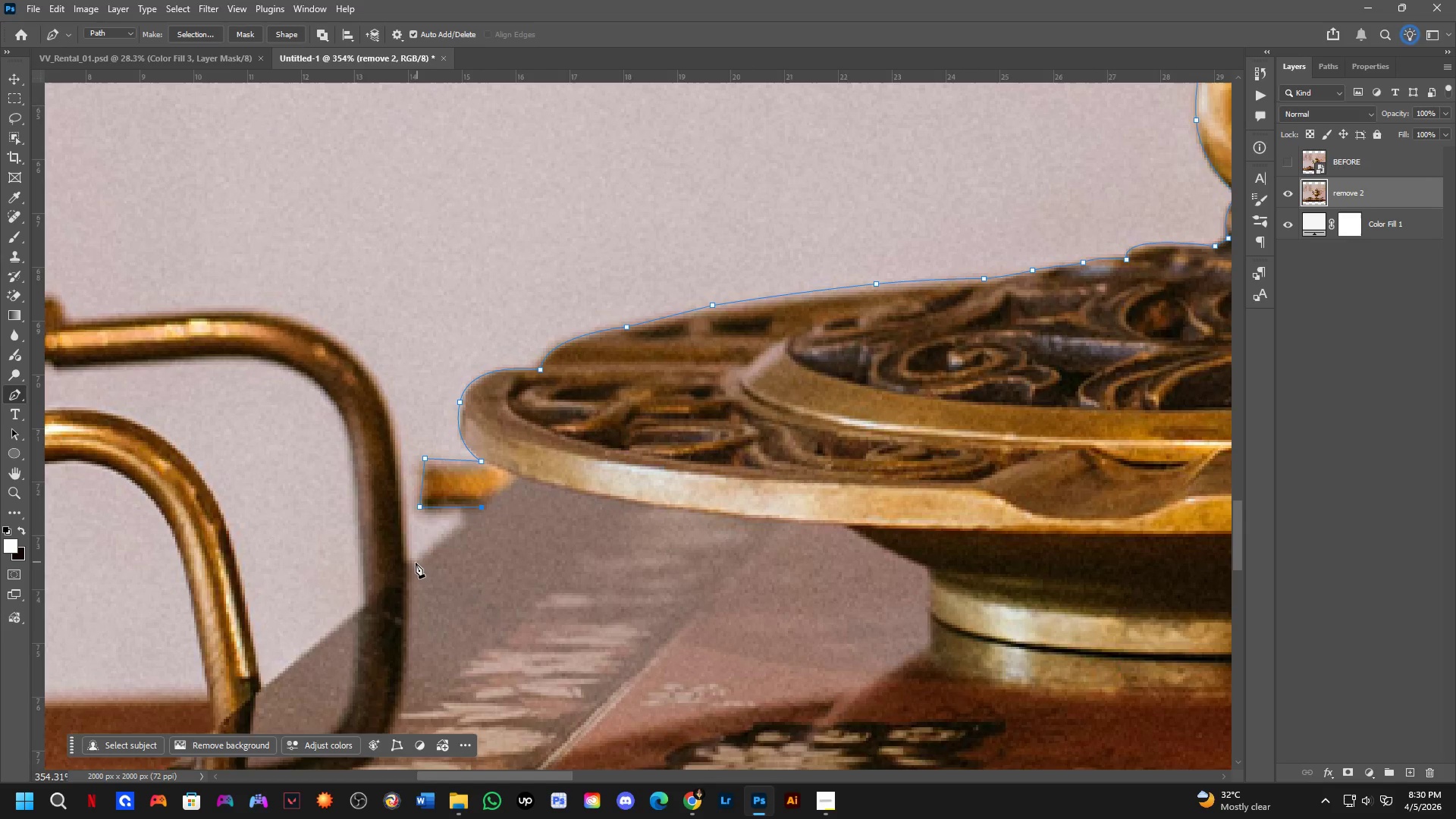 
left_click([410, 566])
 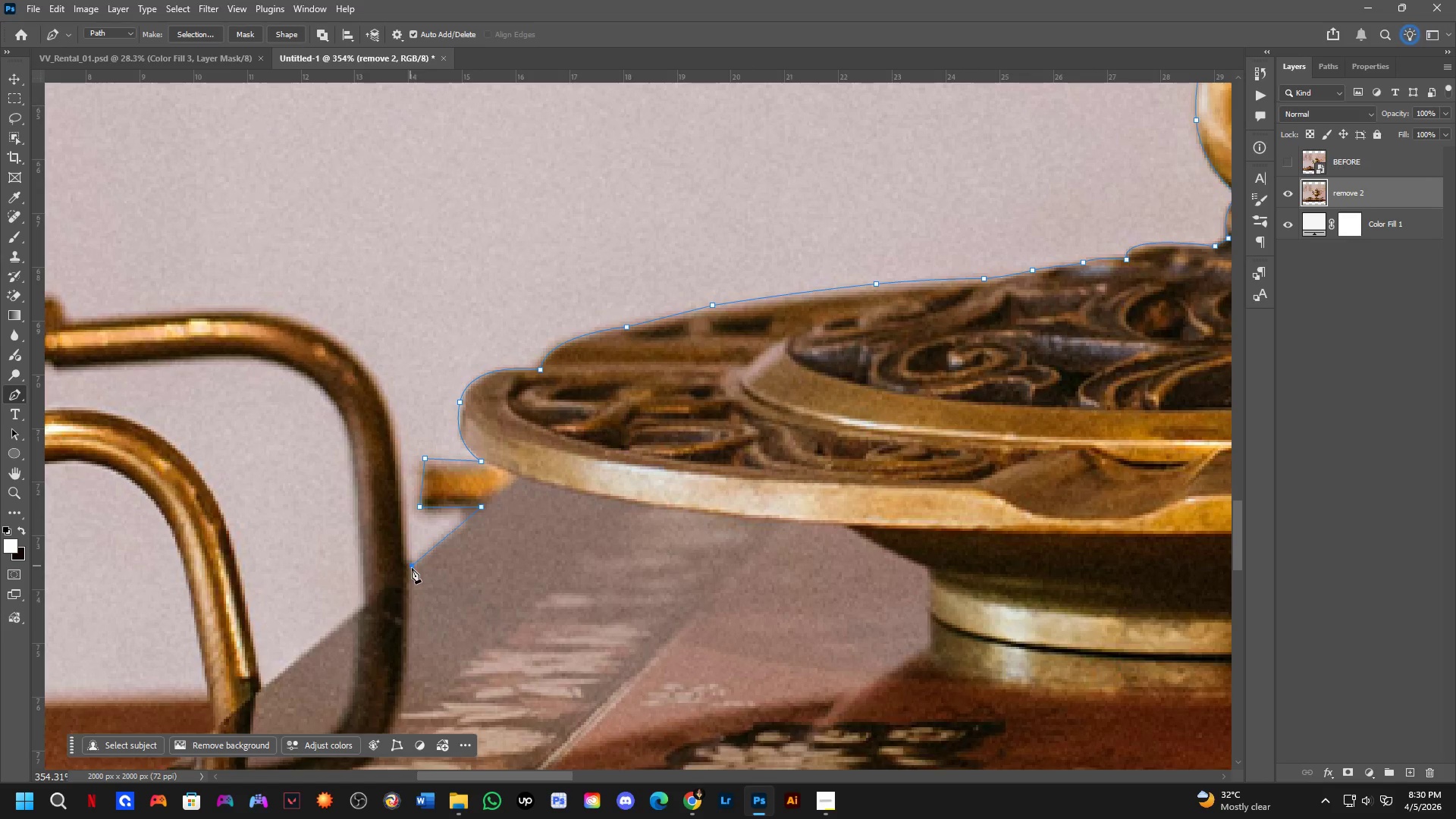 
key(Shift+ShiftLeft)
 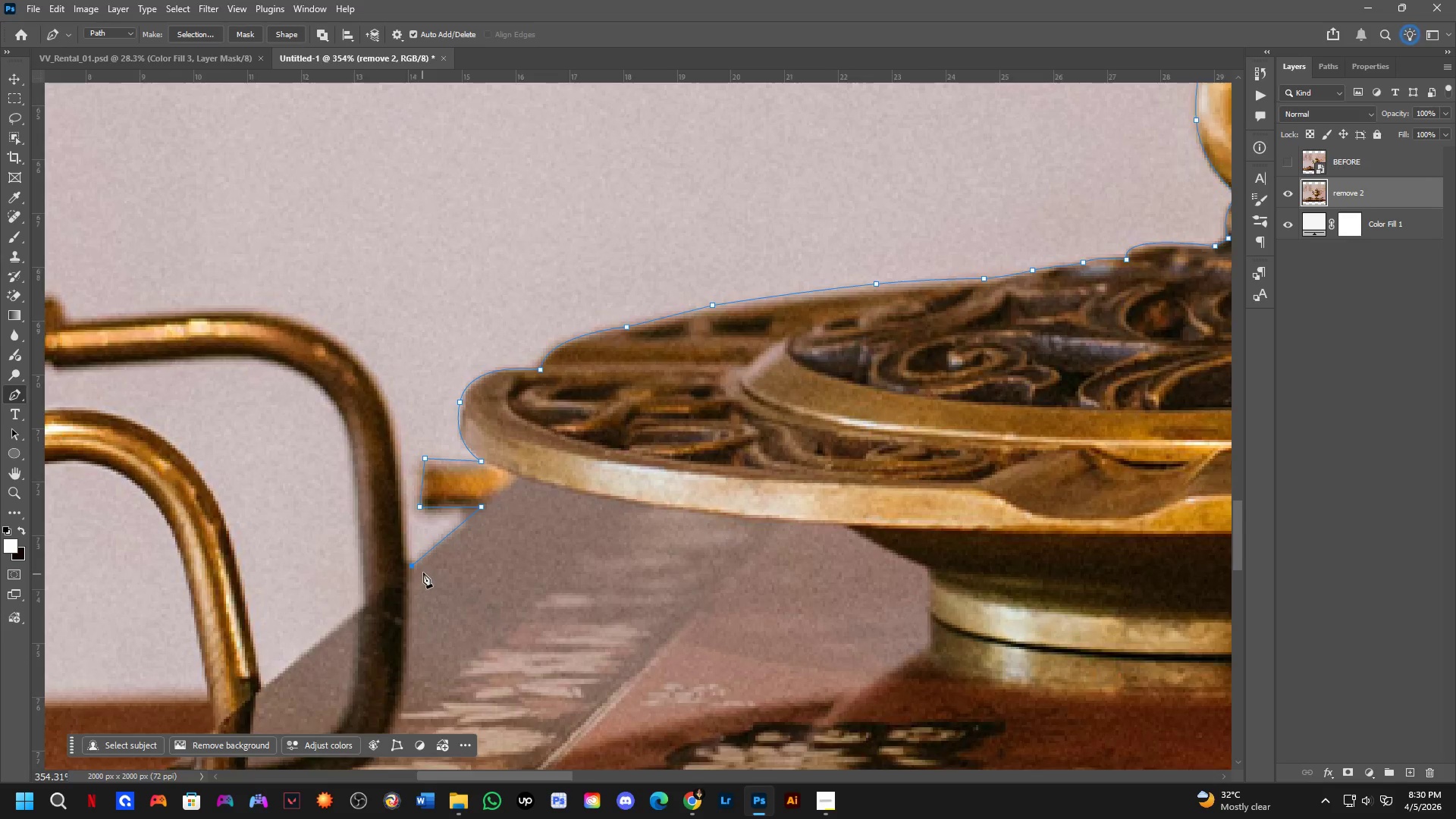 
hold_key(key=Space, duration=0.77)
 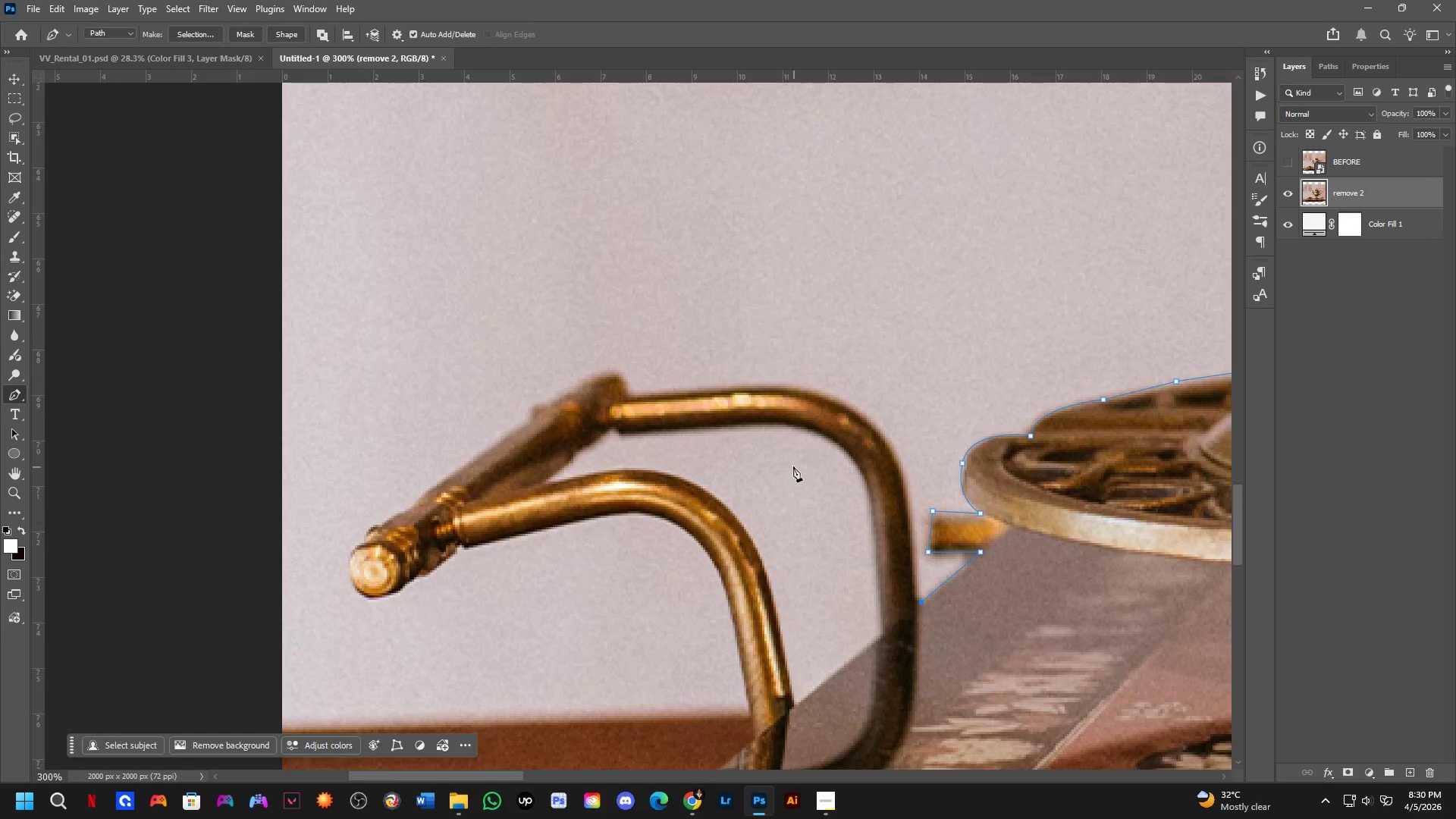 
left_click_drag(start_coordinate=[507, 592], to_coordinate=[864, 574])
 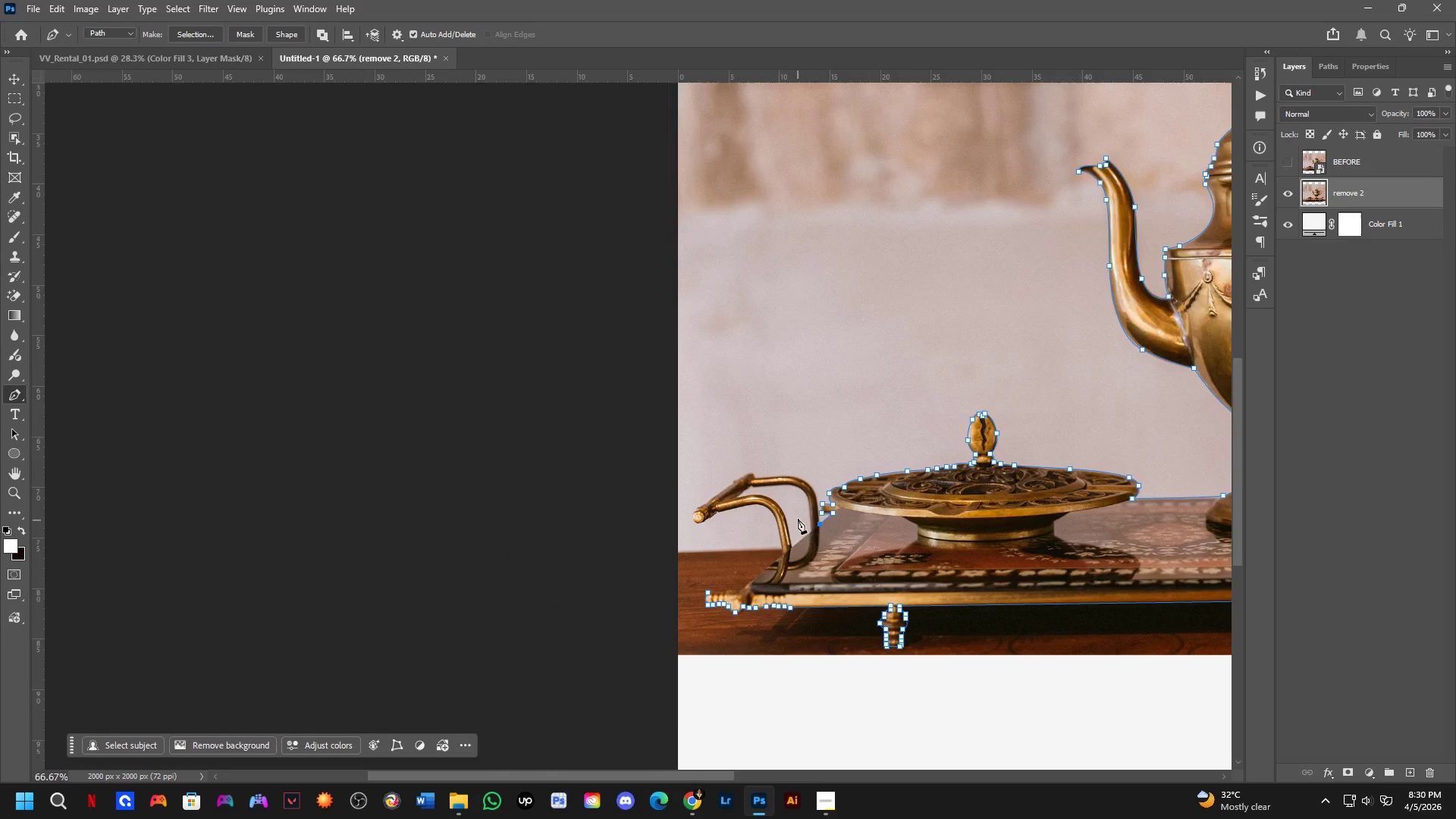 
scroll: coordinate [484, 529], scroll_direction: down, amount: 4.0
 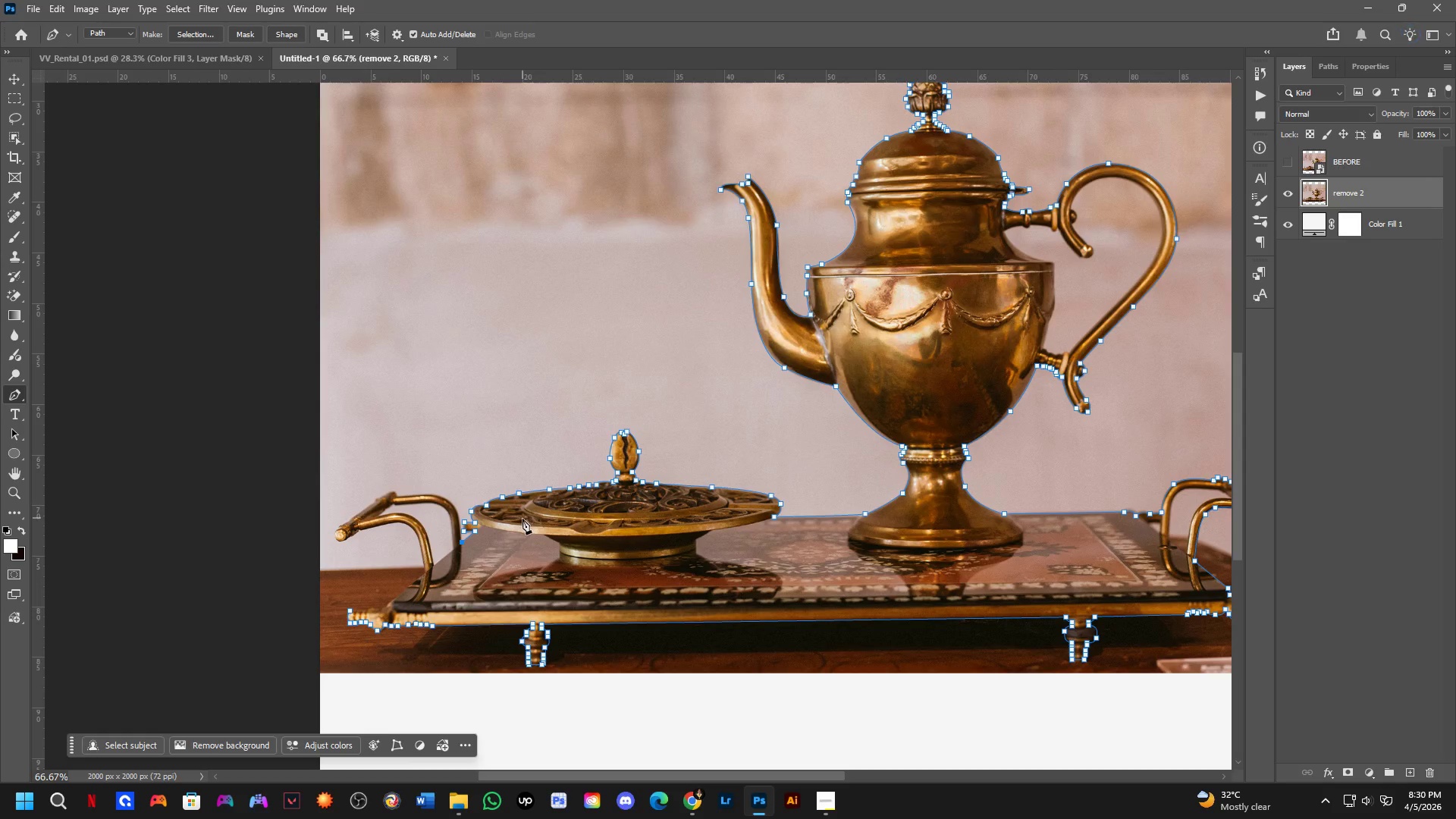 
key(Shift+ShiftLeft)
 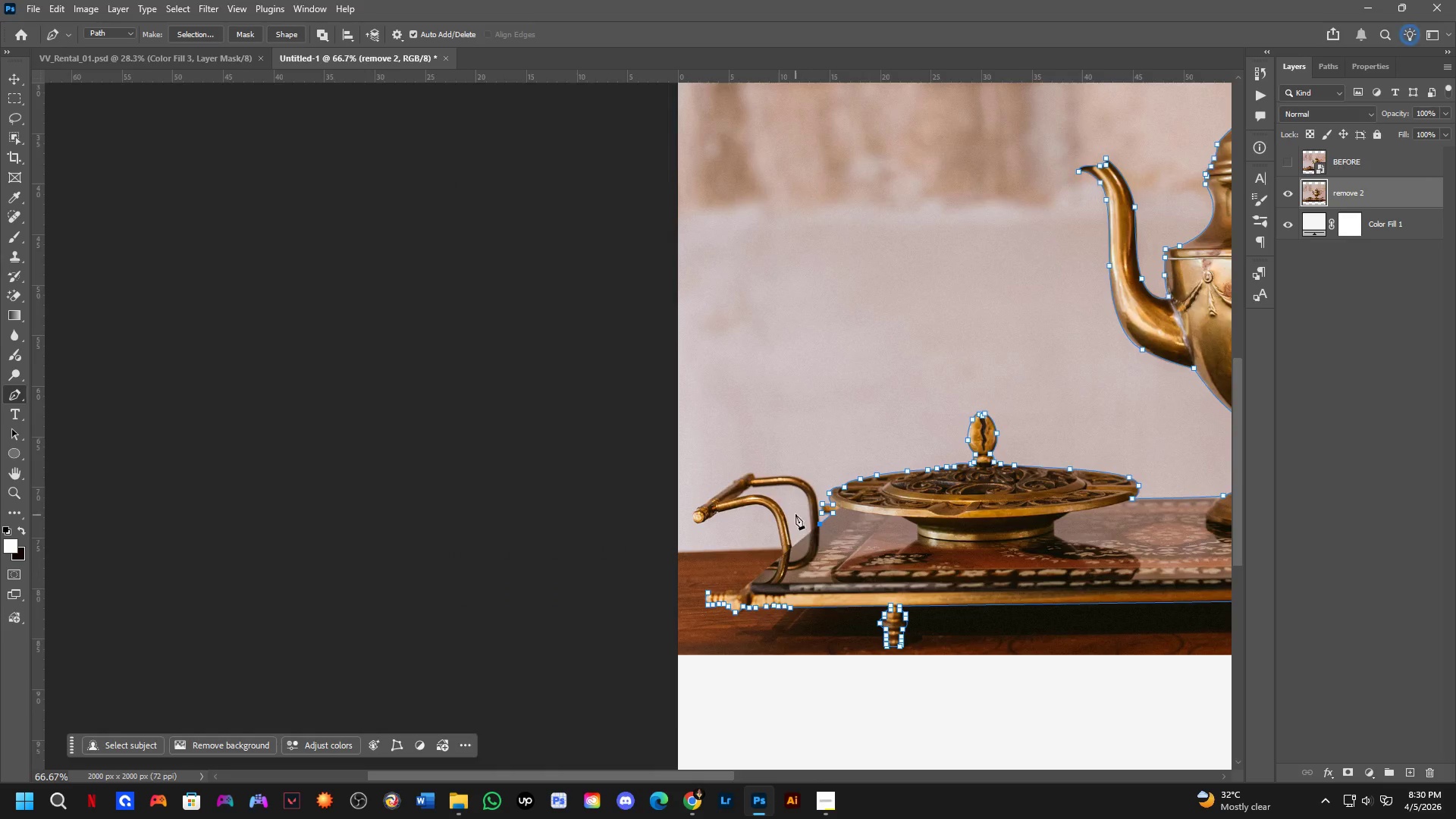 
scroll: coordinate [790, 495], scroll_direction: up, amount: 3.0
 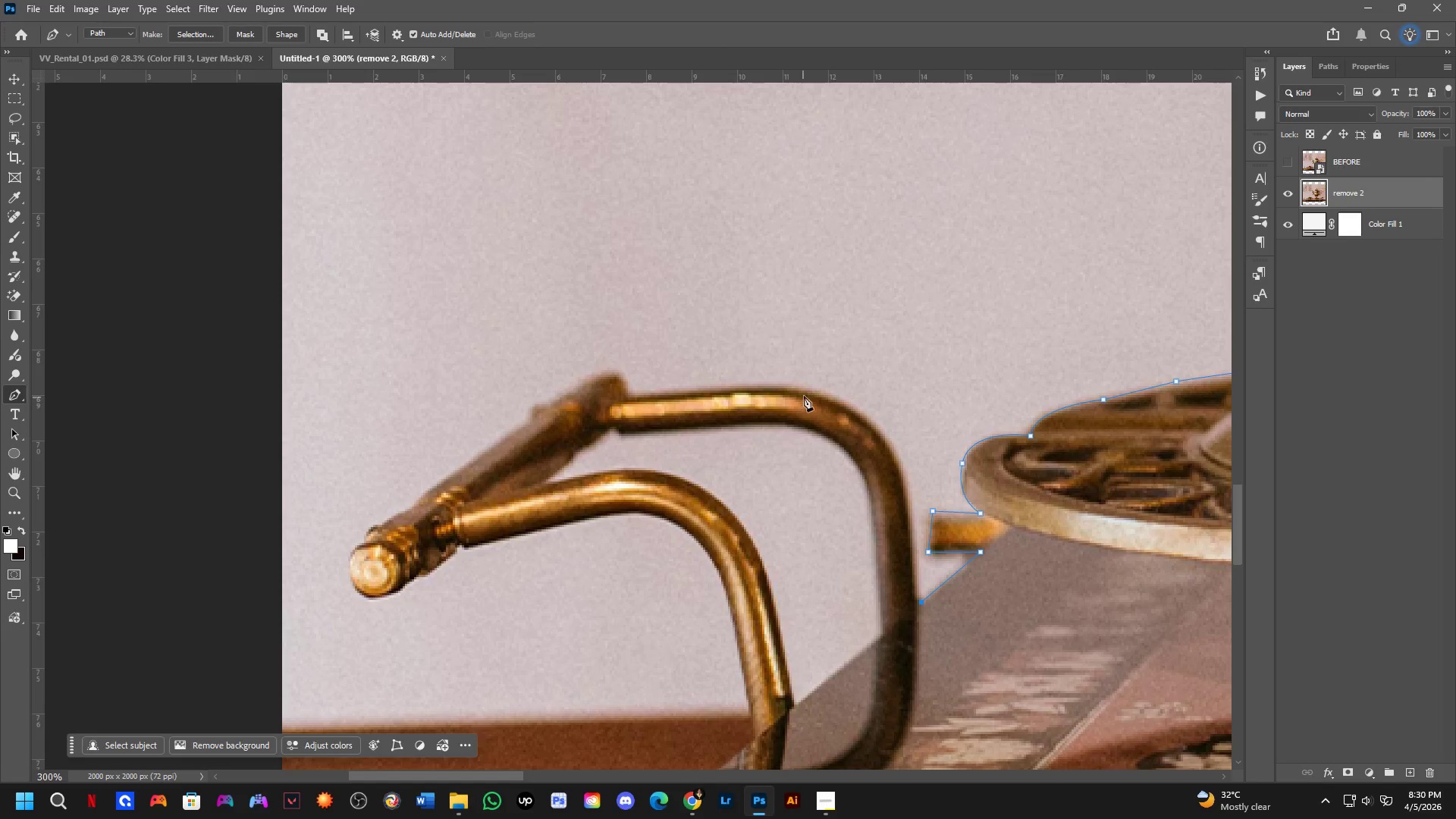 
left_click_drag(start_coordinate=[808, 391], to_coordinate=[661, 363])
 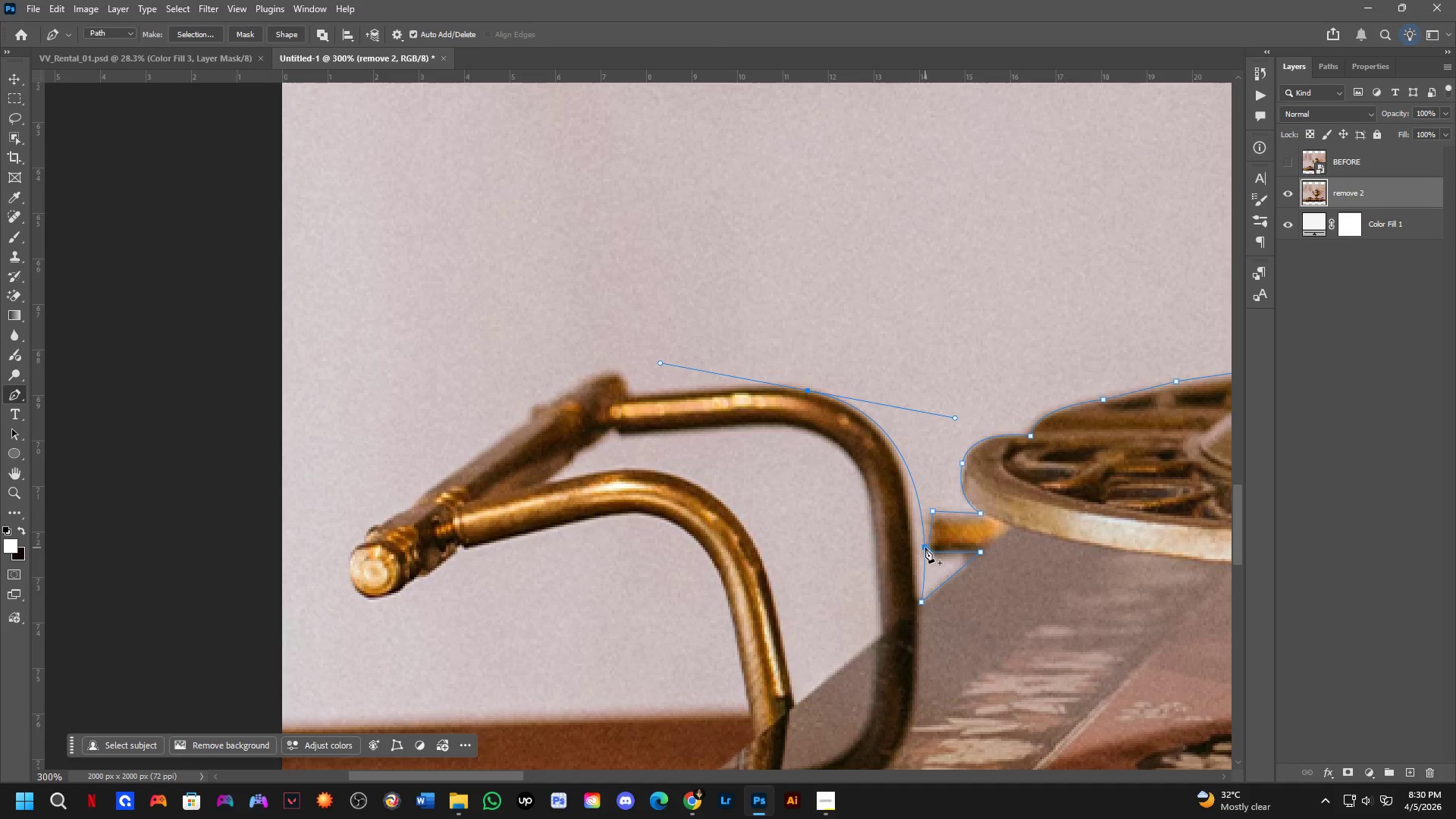 
left_click([926, 548])
 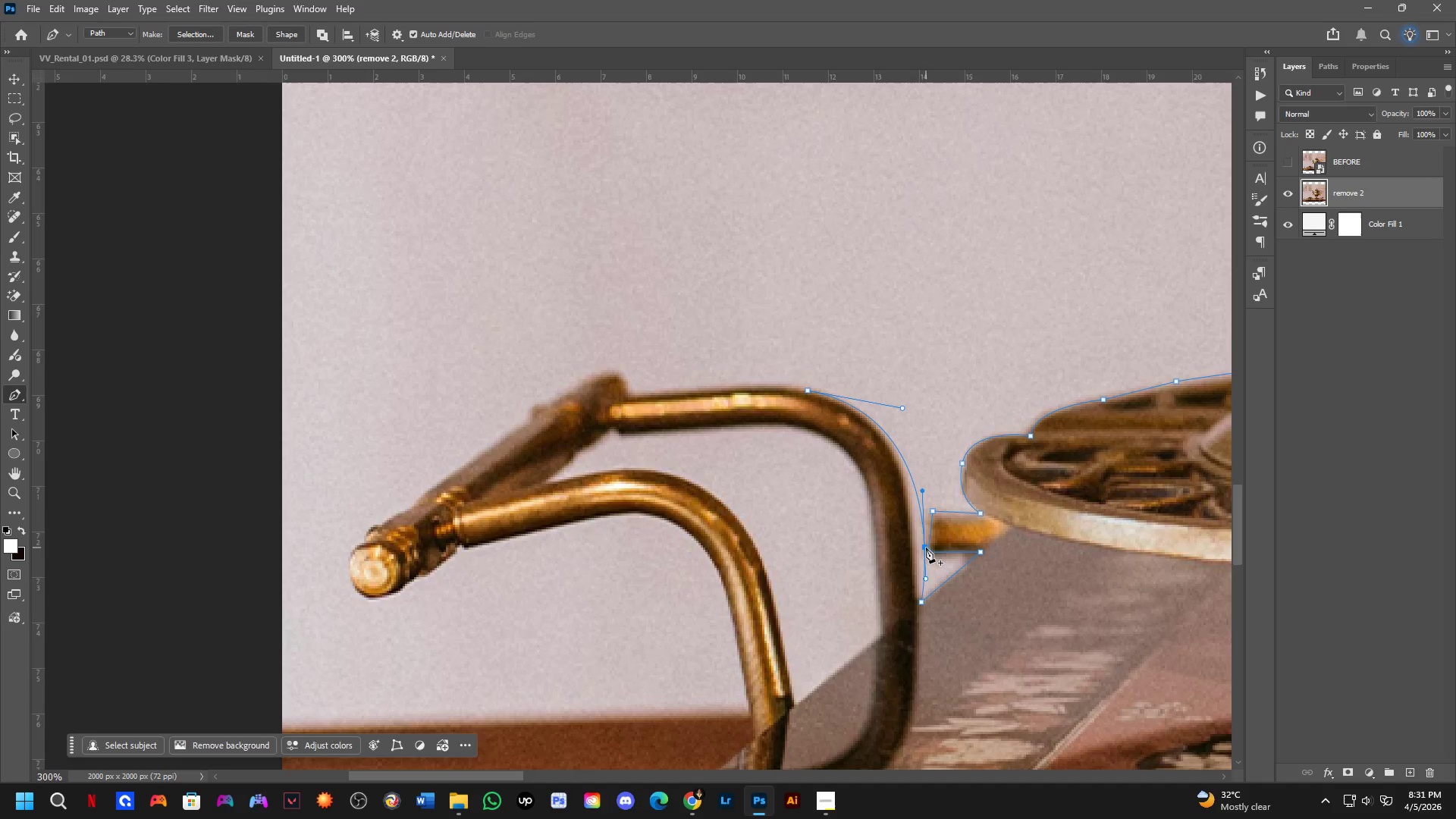 
hold_key(key=ControlLeft, duration=0.94)
left_click_drag(start_coordinate=[926, 548], to_coordinate=[919, 548])
 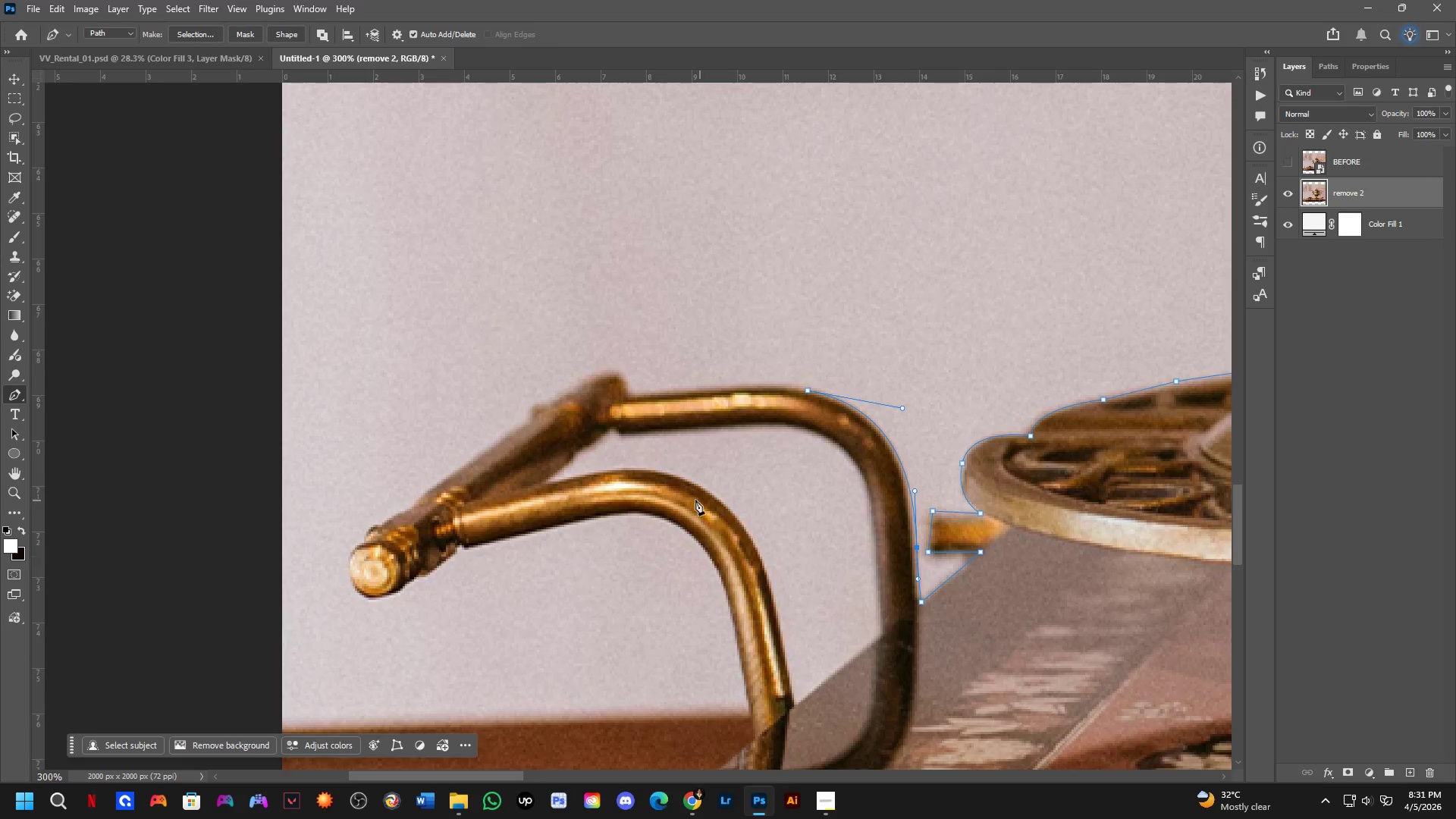 
hold_key(key=Space, duration=0.48)
 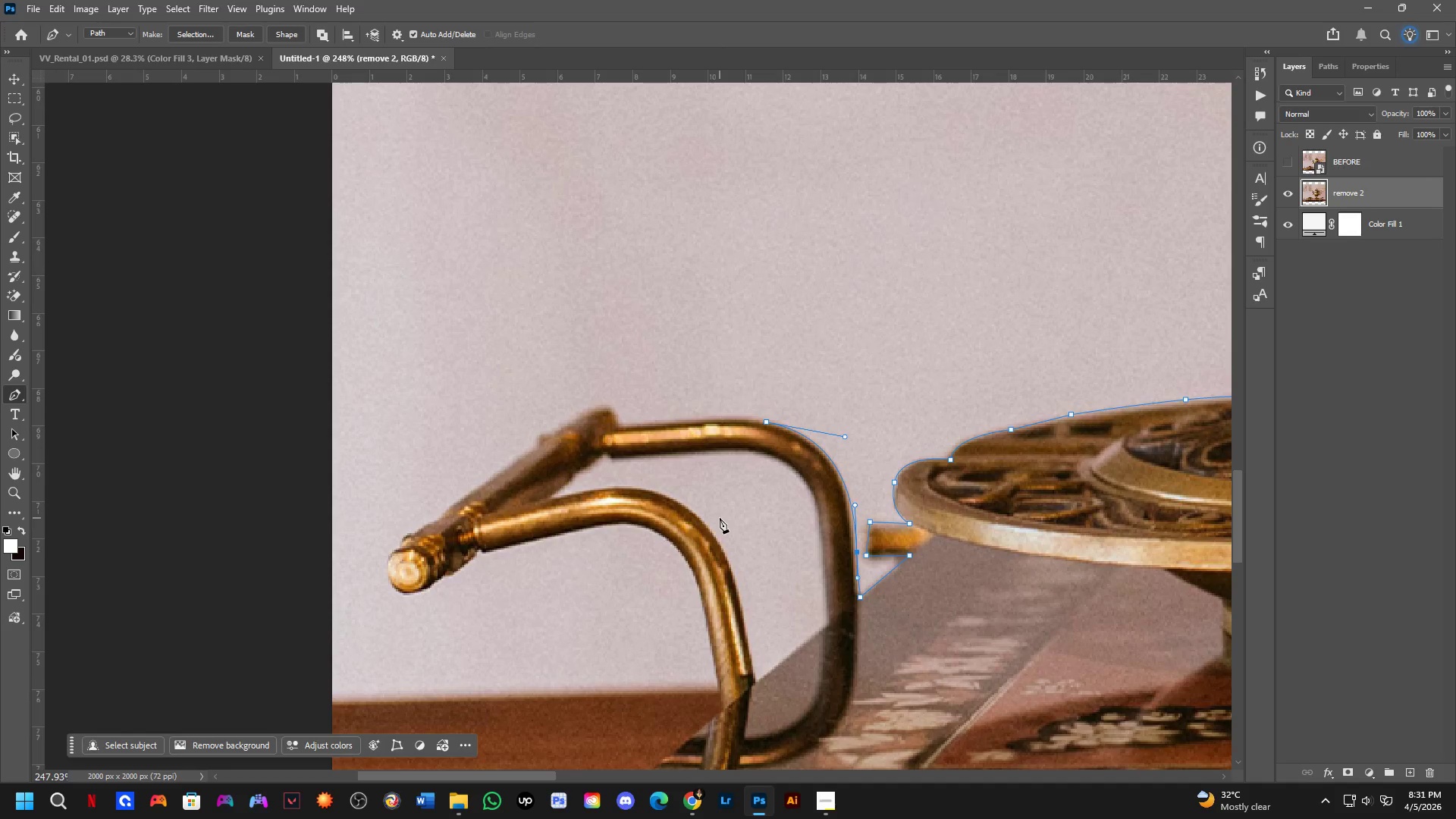 
left_click_drag(start_coordinate=[742, 505], to_coordinate=[720, 518])
 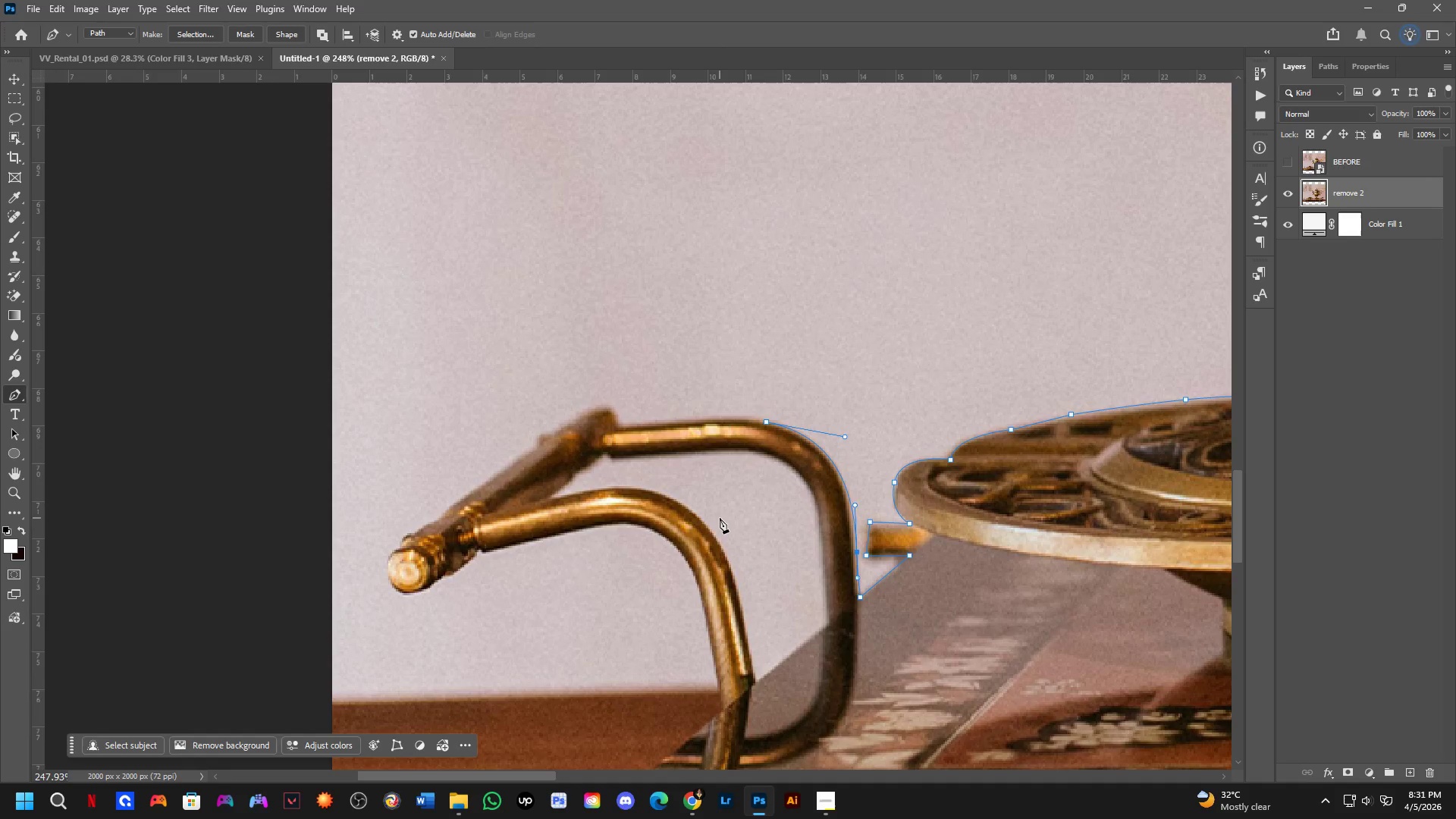 
scroll: coordinate [695, 500], scroll_direction: down, amount: 2.0
 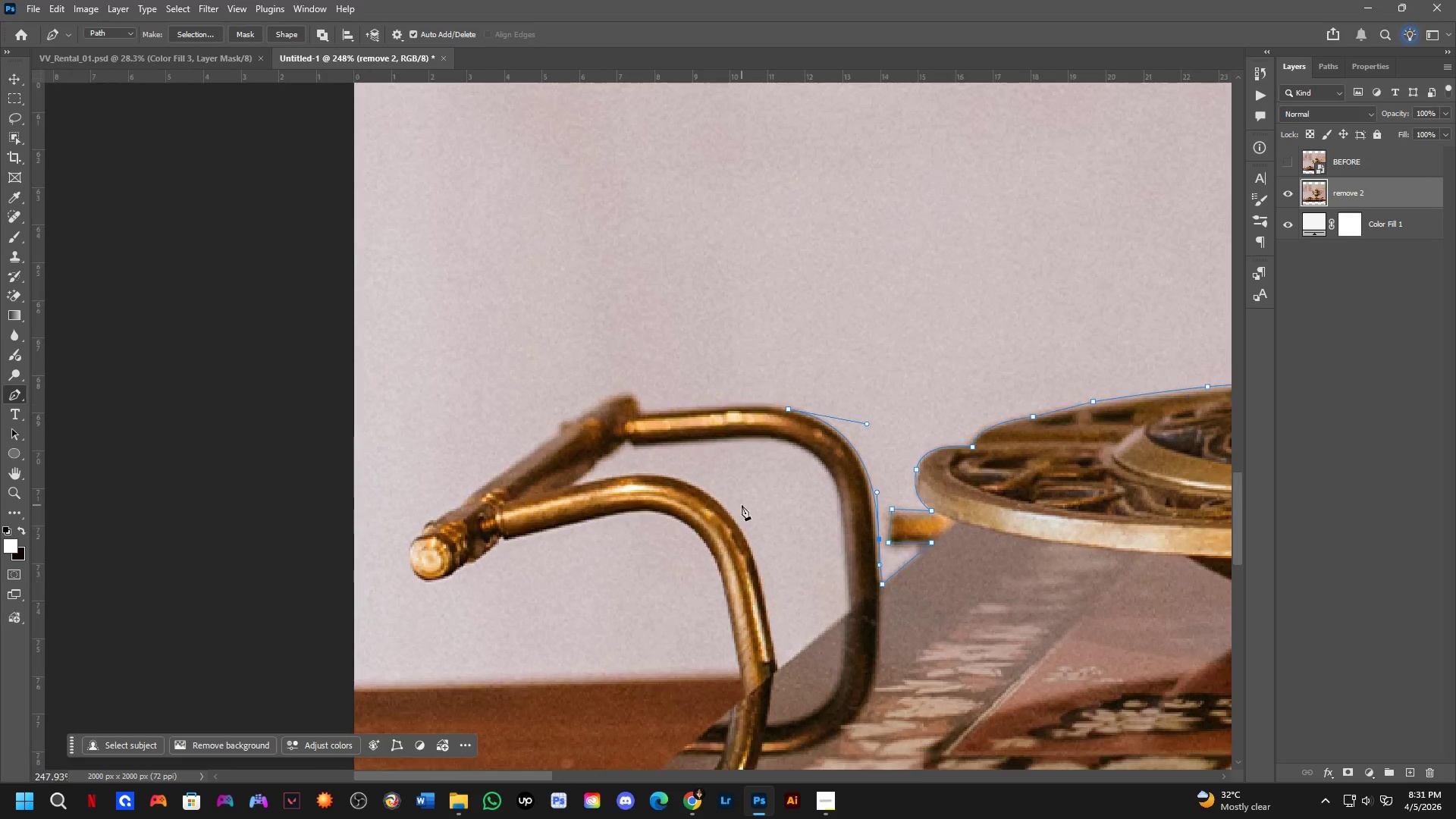 
wait(5.59)
 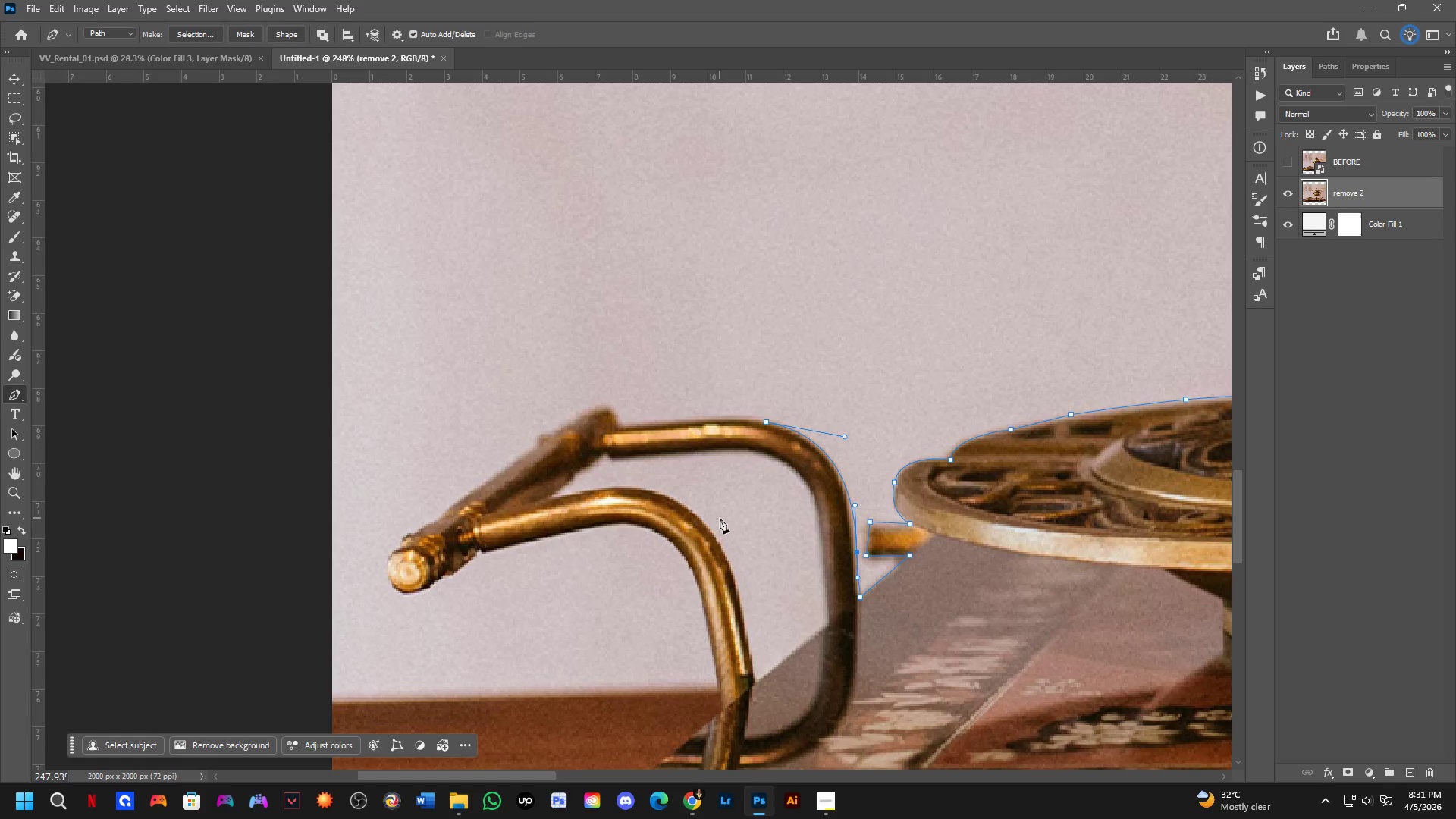 
scroll: coordinate [666, 391], scroll_direction: up, amount: 4.0
 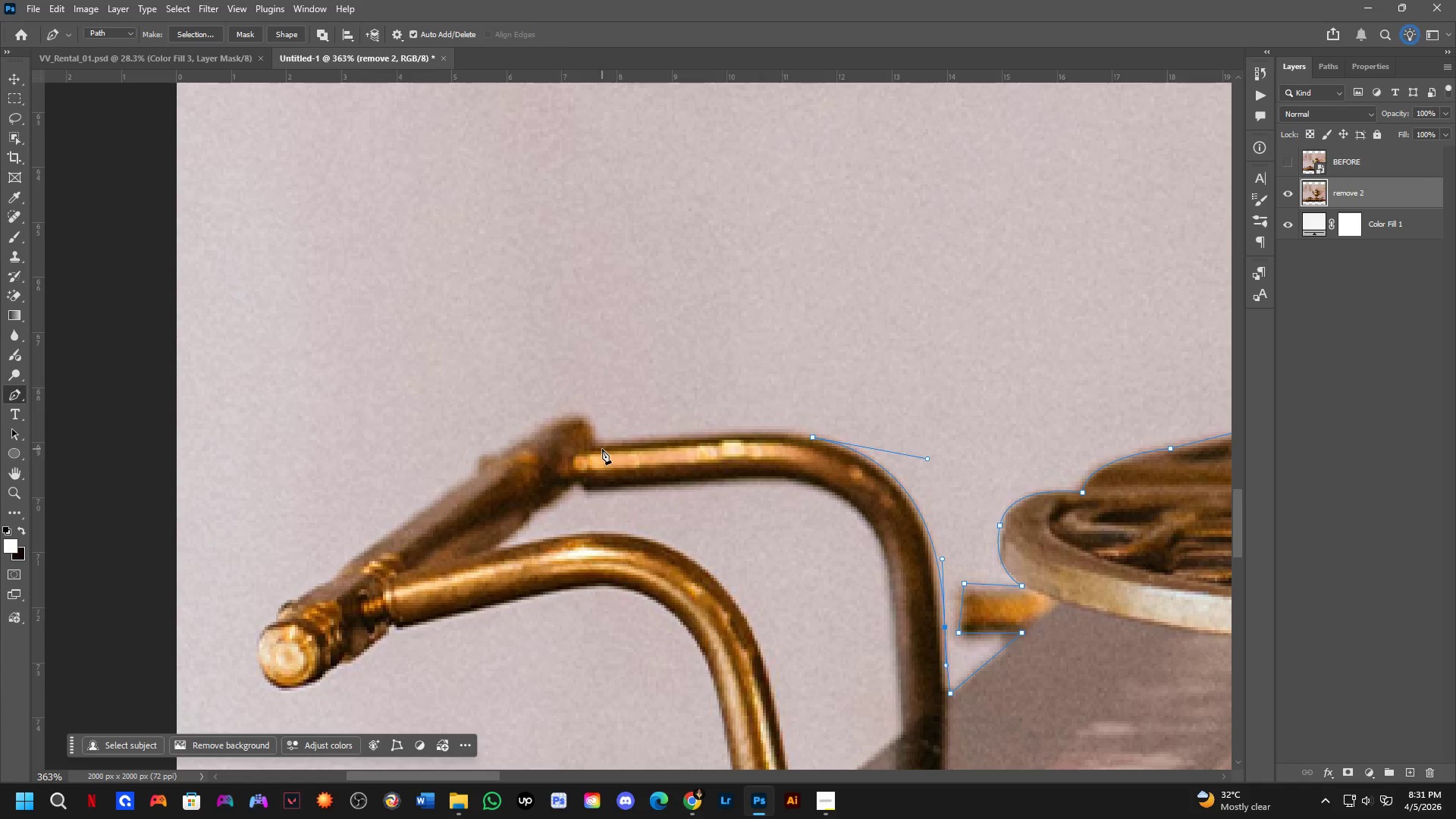 
left_click([594, 450])
 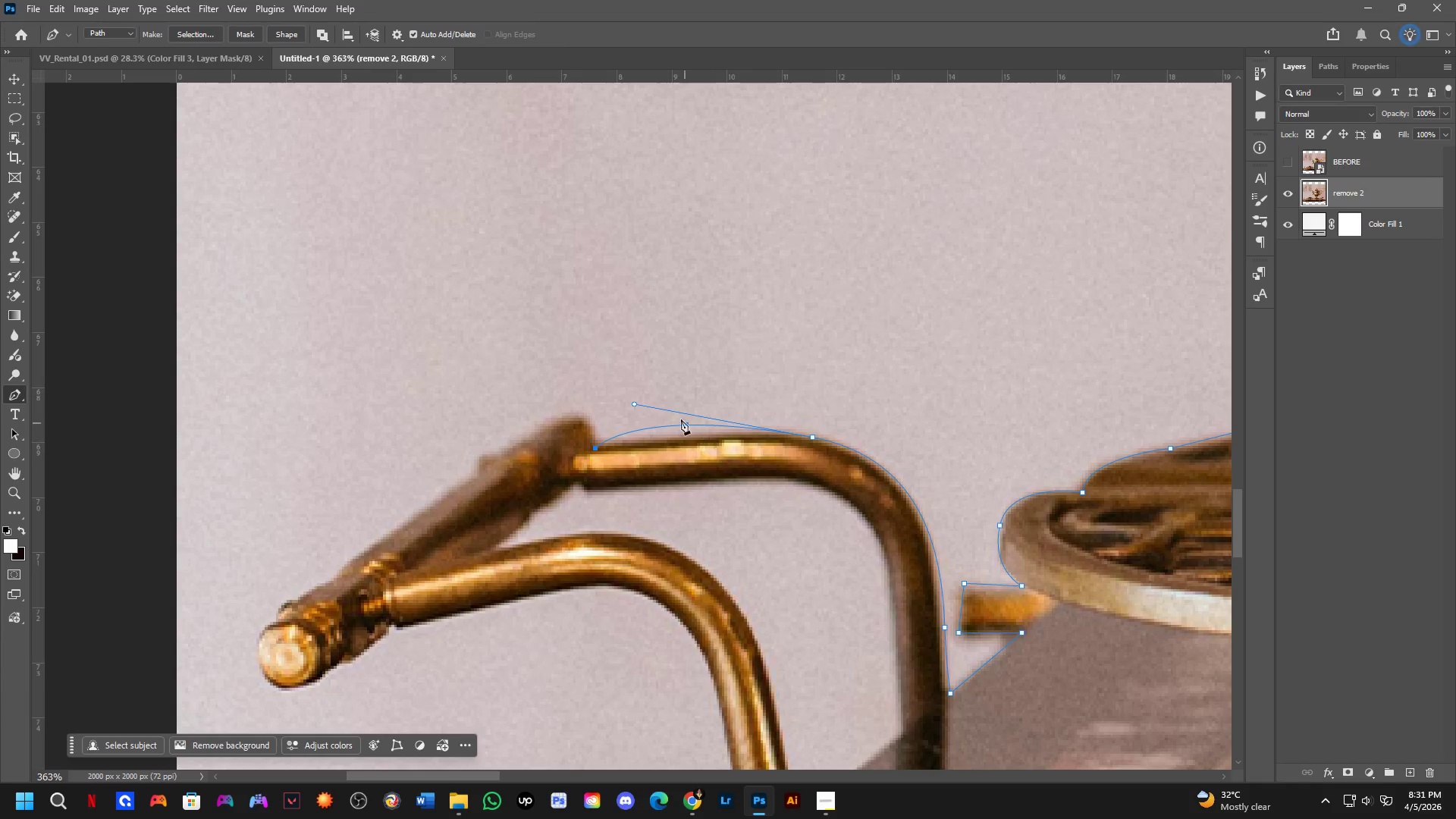 
hold_key(key=ControlLeft, duration=1.39)
left_click_drag(start_coordinate=[635, 405], to_coordinate=[686, 424])
 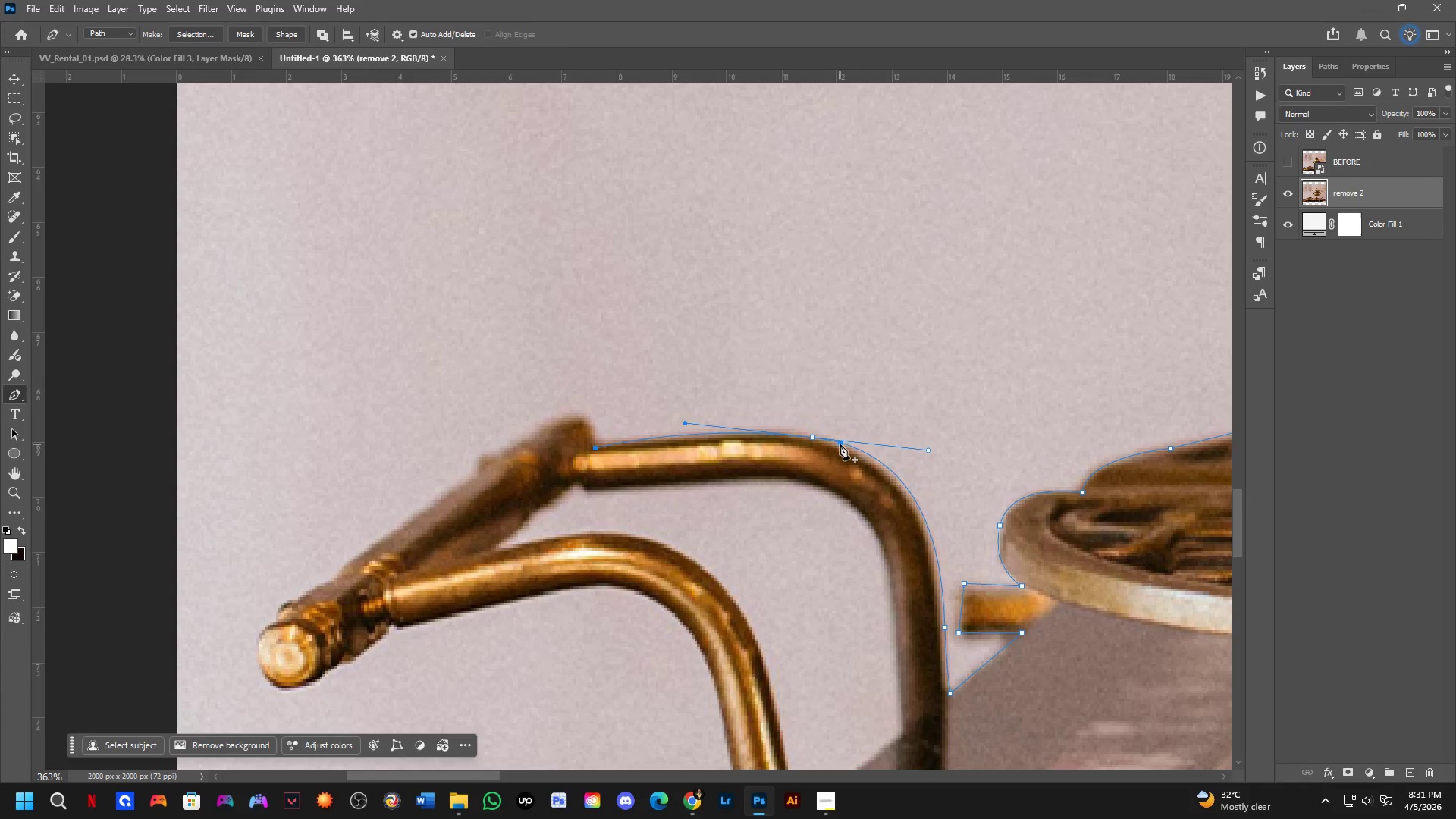 
hold_key(key=ControlLeft, duration=1.53)
left_click_drag(start_coordinate=[814, 440], to_coordinate=[806, 438])
 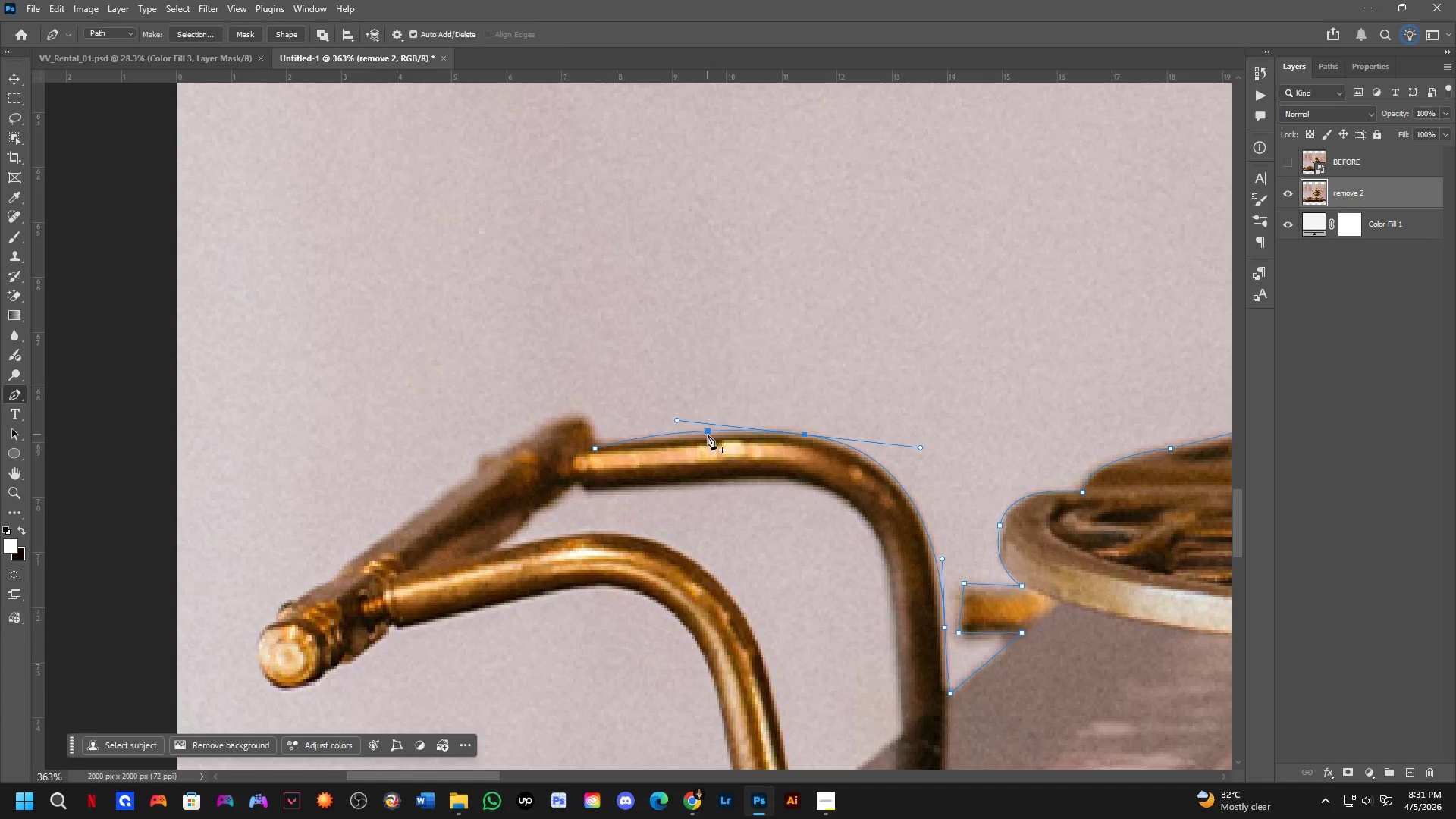 
left_click([708, 434])
 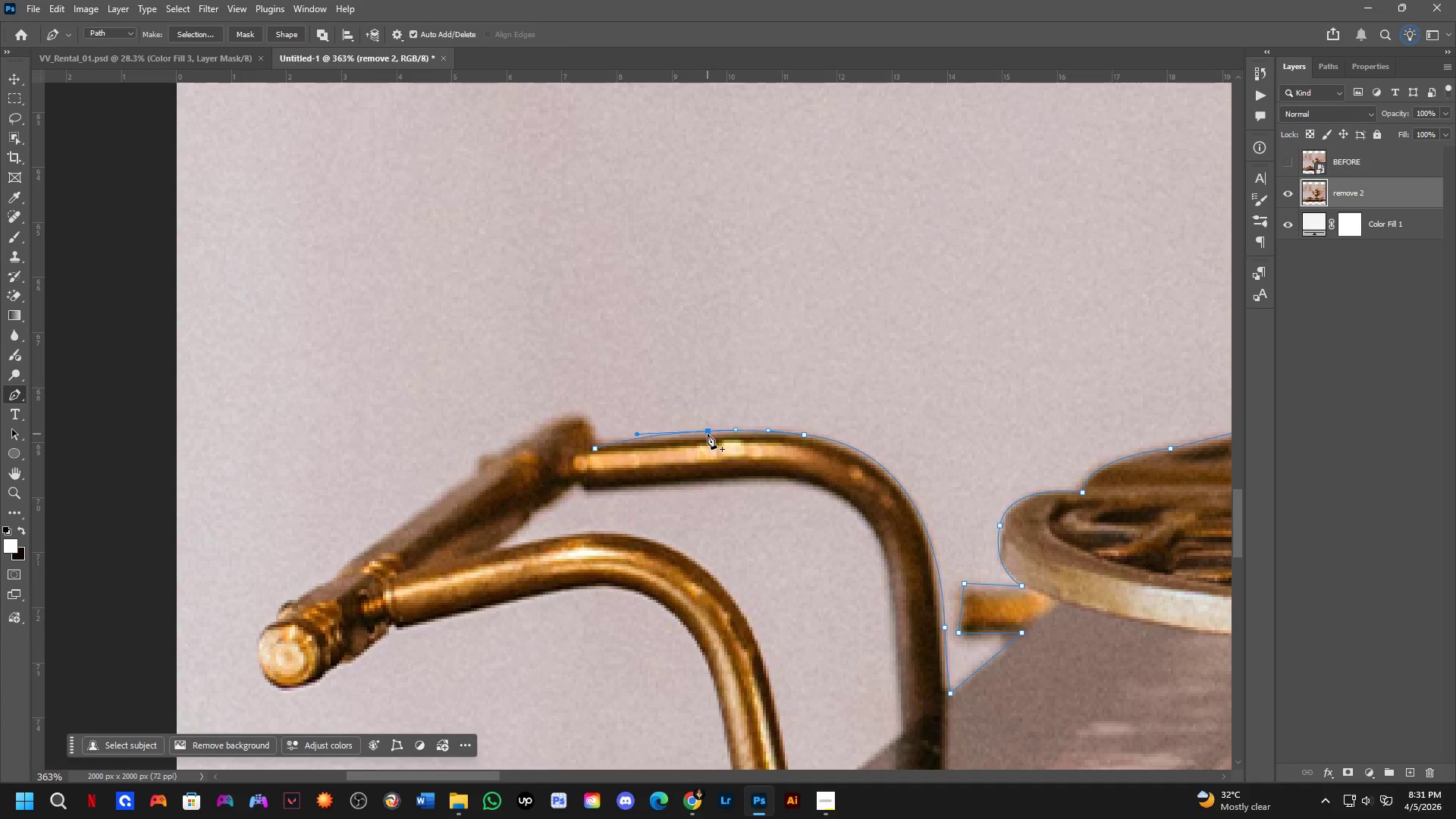 
hold_key(key=ControlLeft, duration=0.69)
left_click_drag(start_coordinate=[708, 434], to_coordinate=[708, 441])
 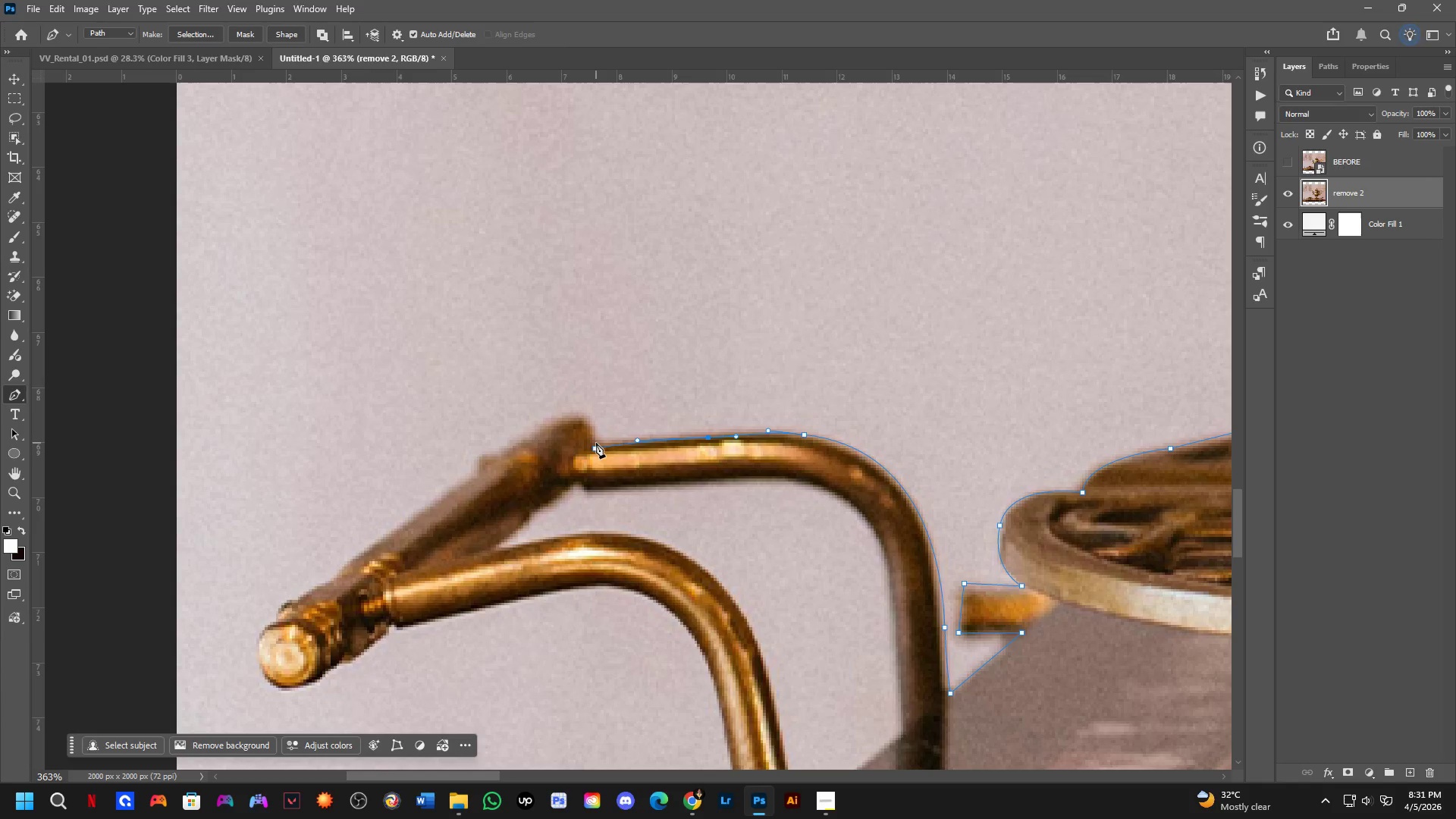 
hold_key(key=ControlLeft, duration=1.08)
left_click_drag(start_coordinate=[596, 449], to_coordinate=[601, 444])
 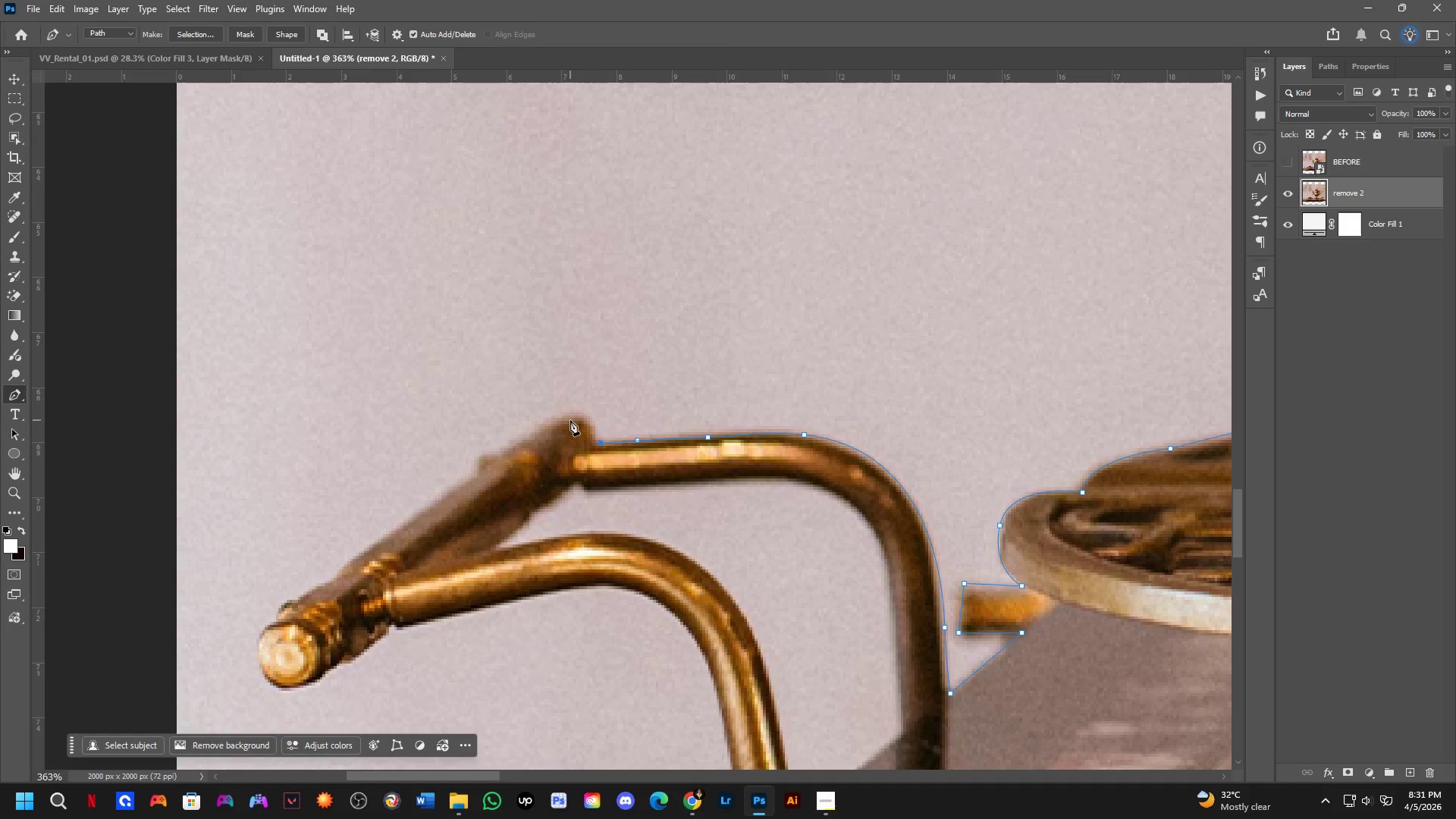 
left_click_drag(start_coordinate=[570, 420], to_coordinate=[539, 419])
 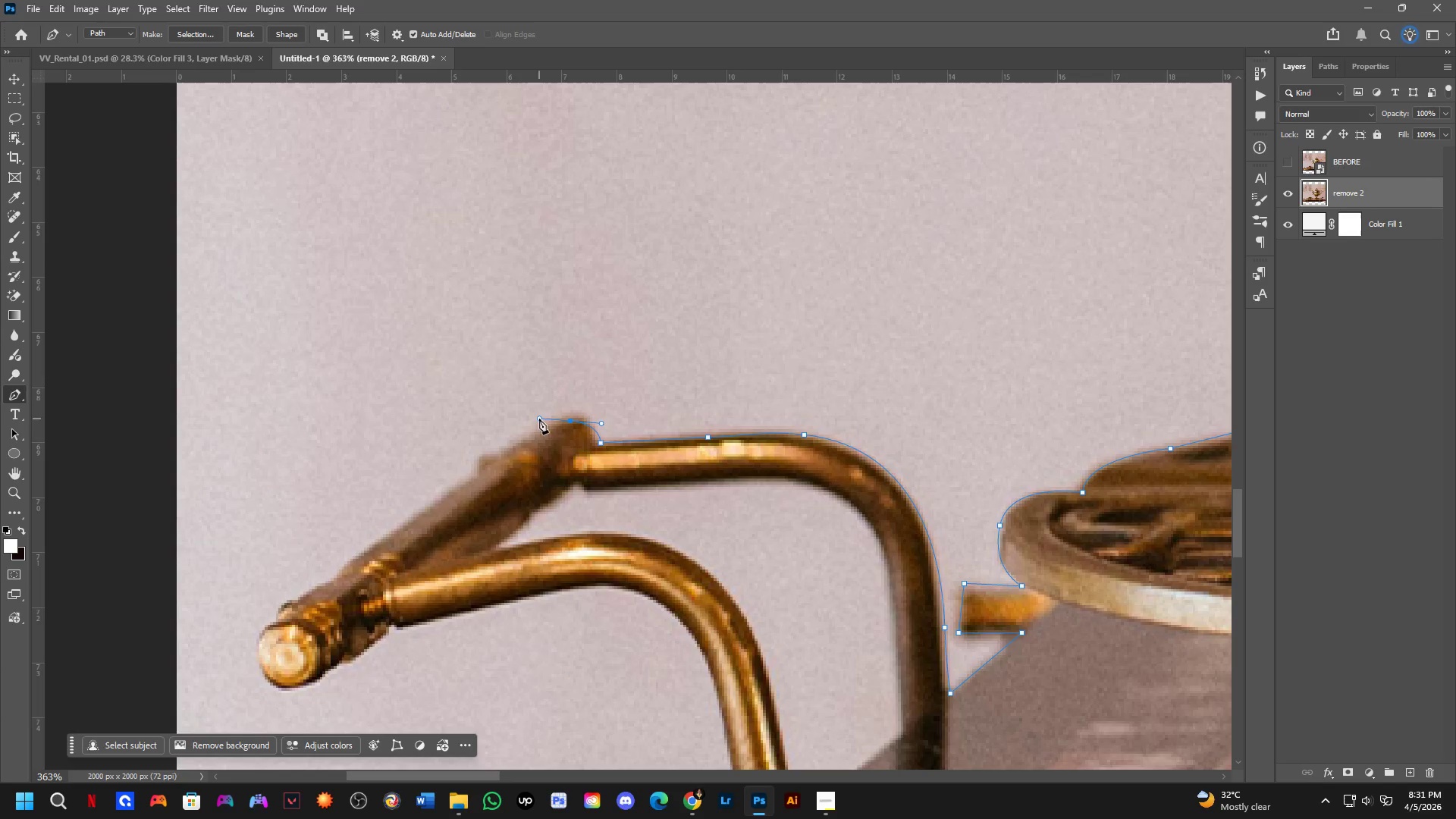 
key(Control+ControlLeft)
 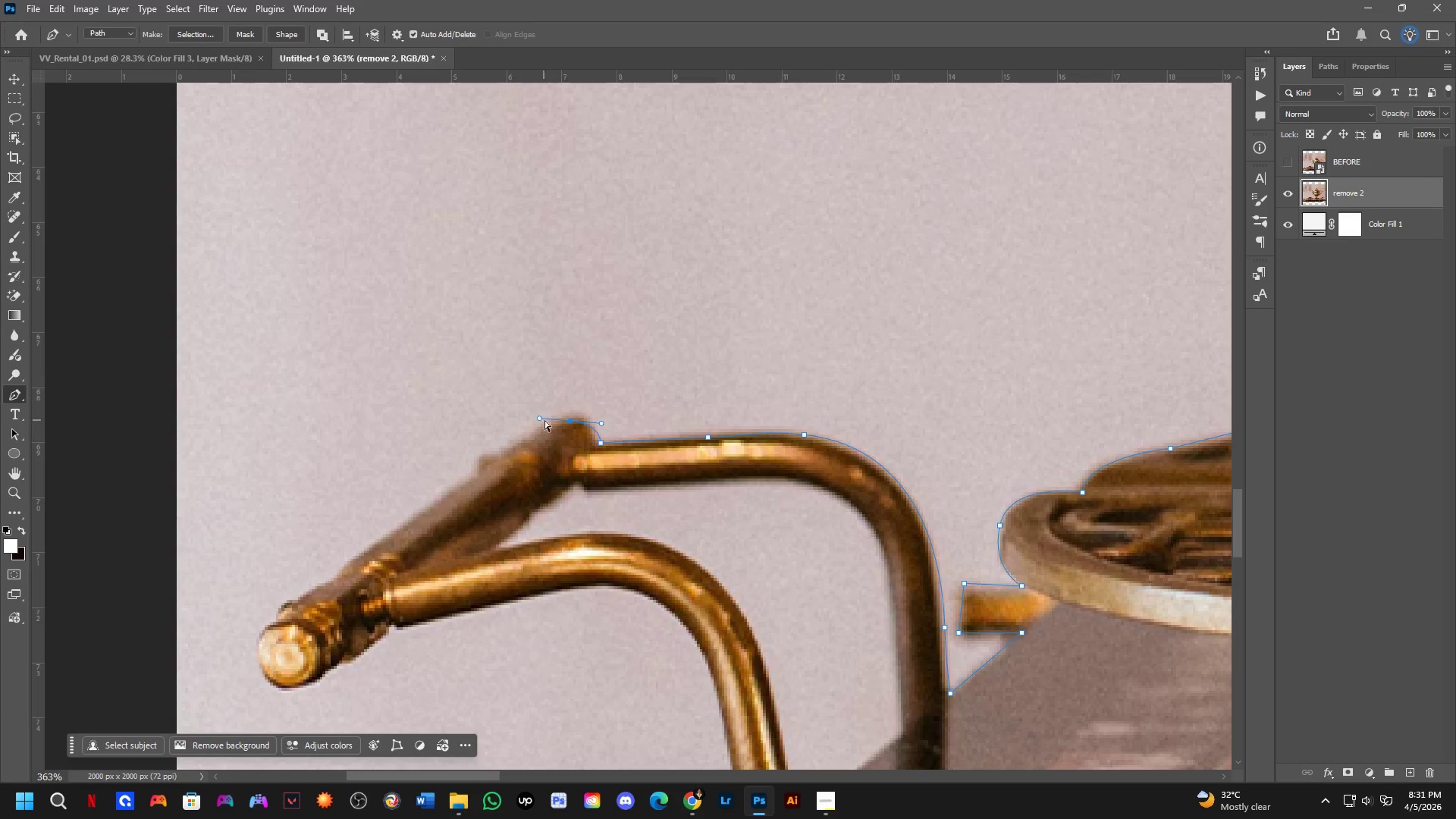 
key(Control+Z)
 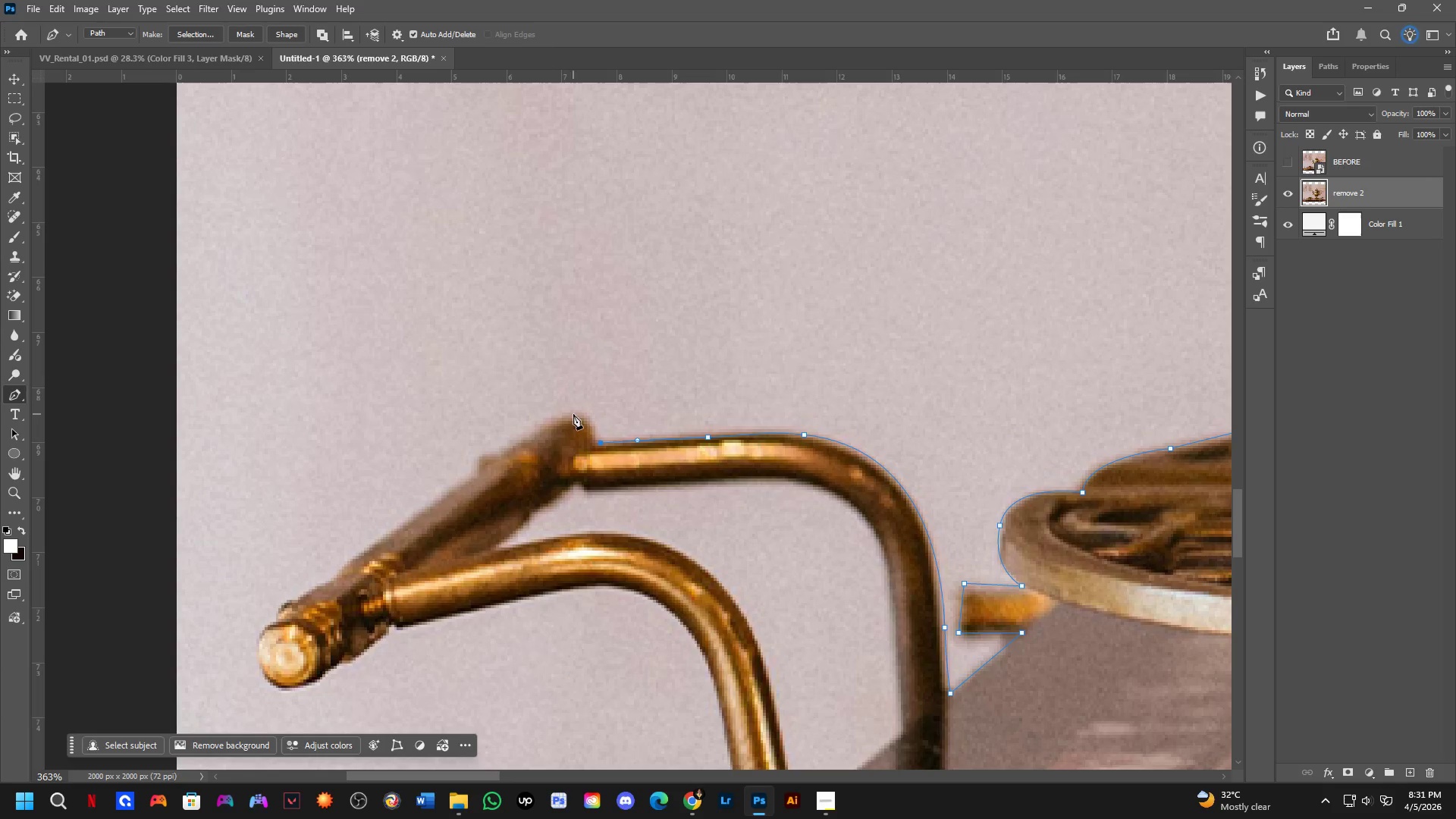 
left_click_drag(start_coordinate=[580, 415], to_coordinate=[567, 410])
 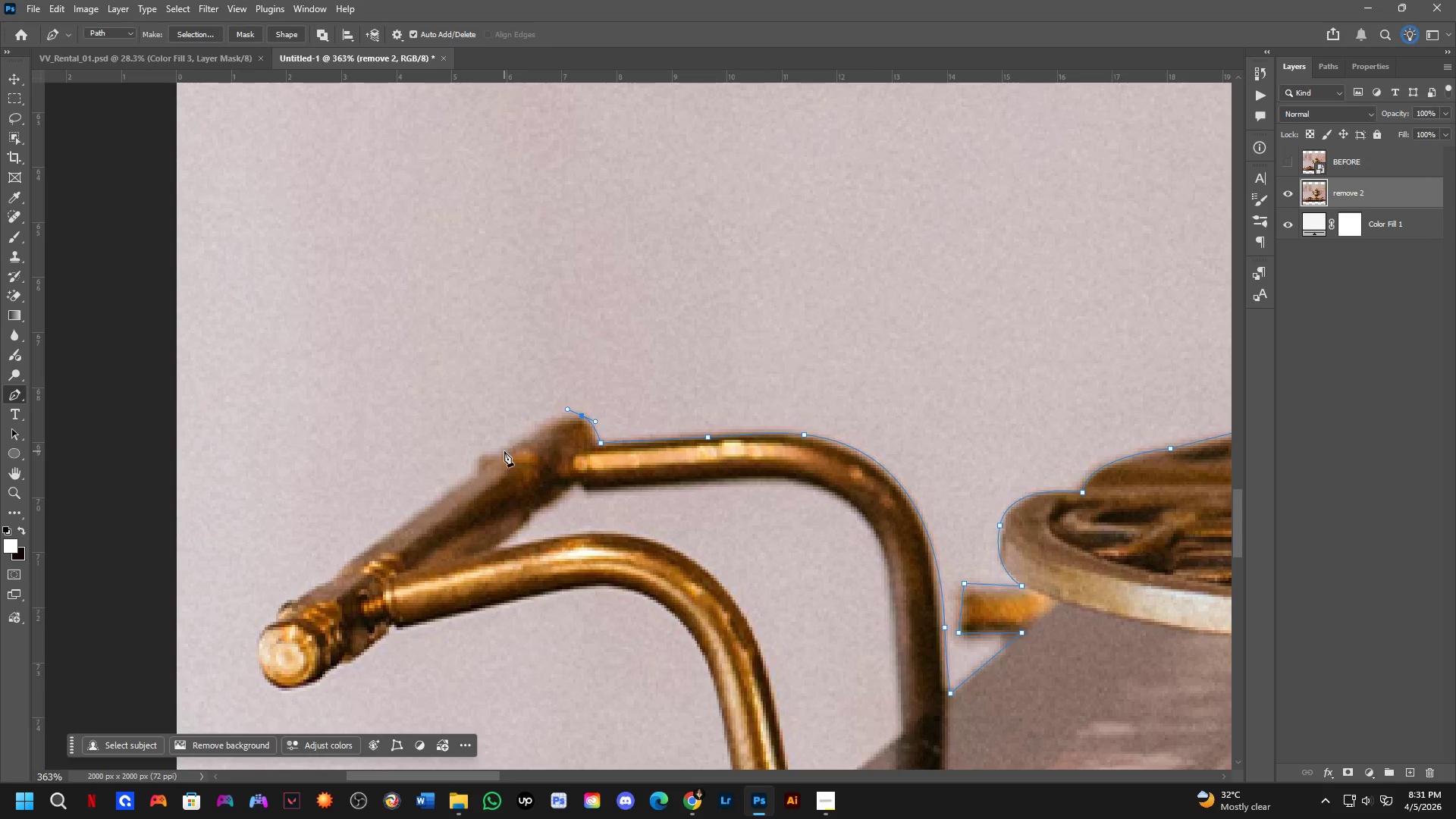 
left_click([504, 451])
 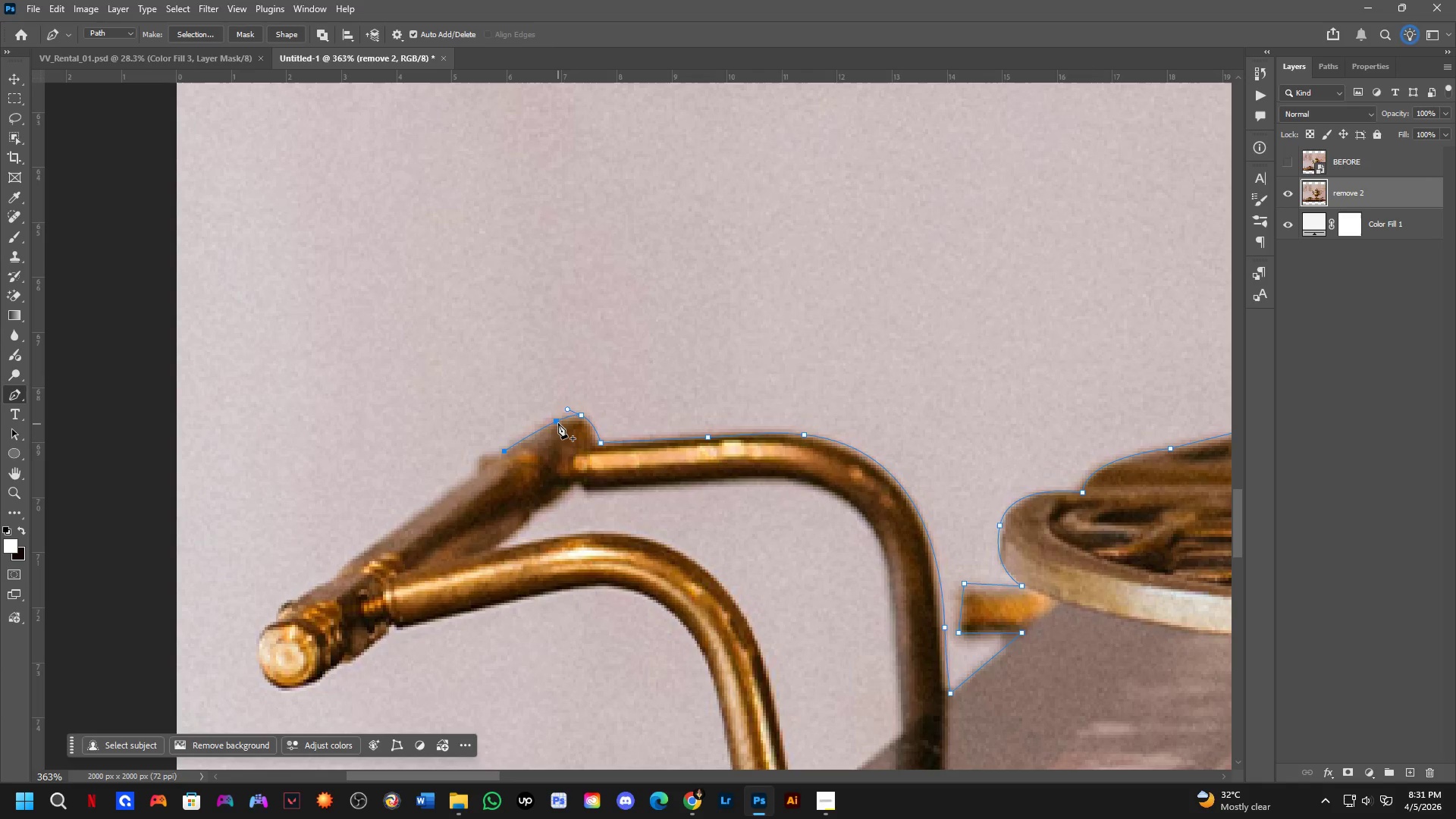 
left_click([558, 423])
 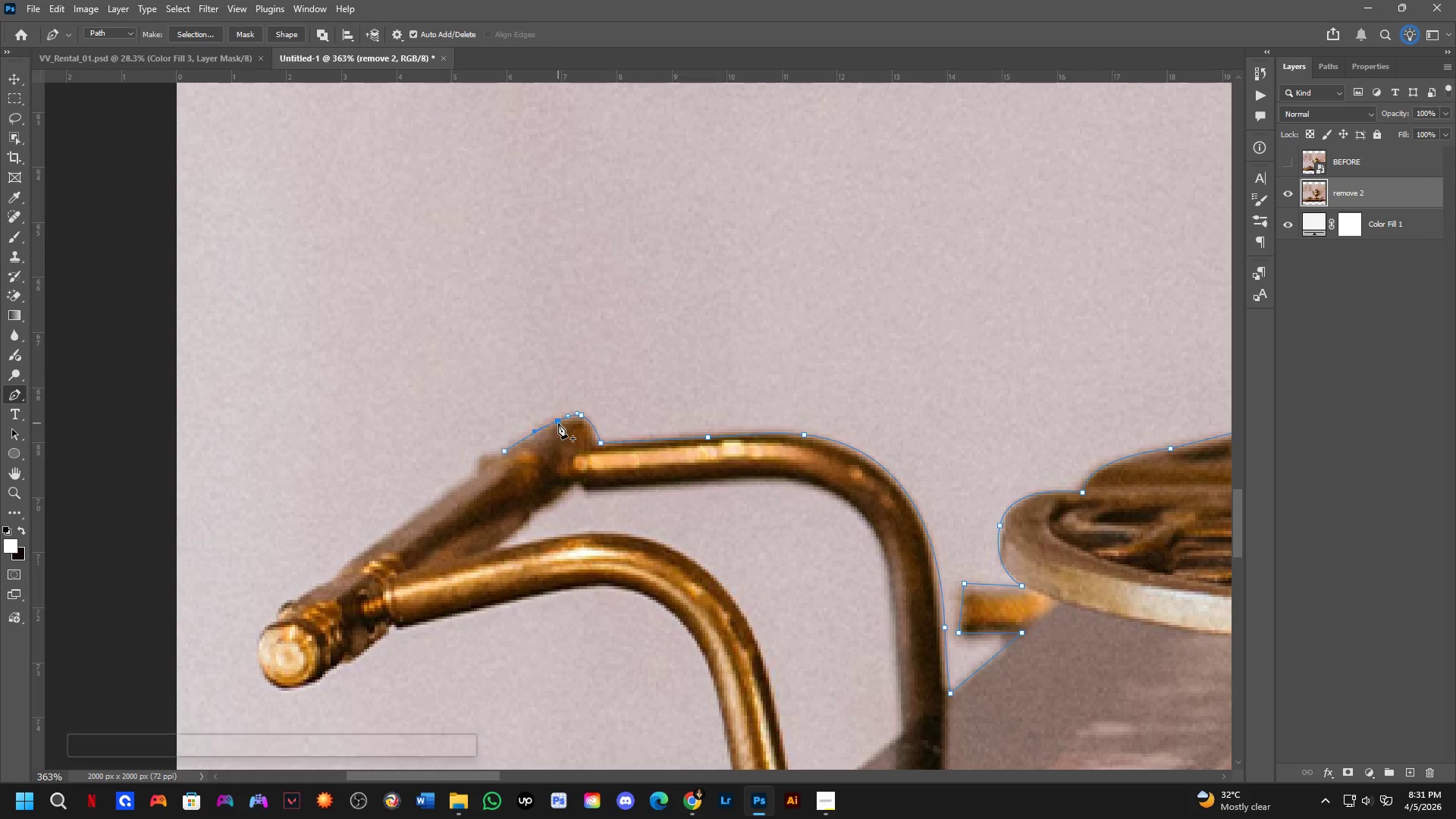 
hold_key(key=ControlLeft, duration=0.73)
left_click_drag(start_coordinate=[558, 423], to_coordinate=[554, 422])
 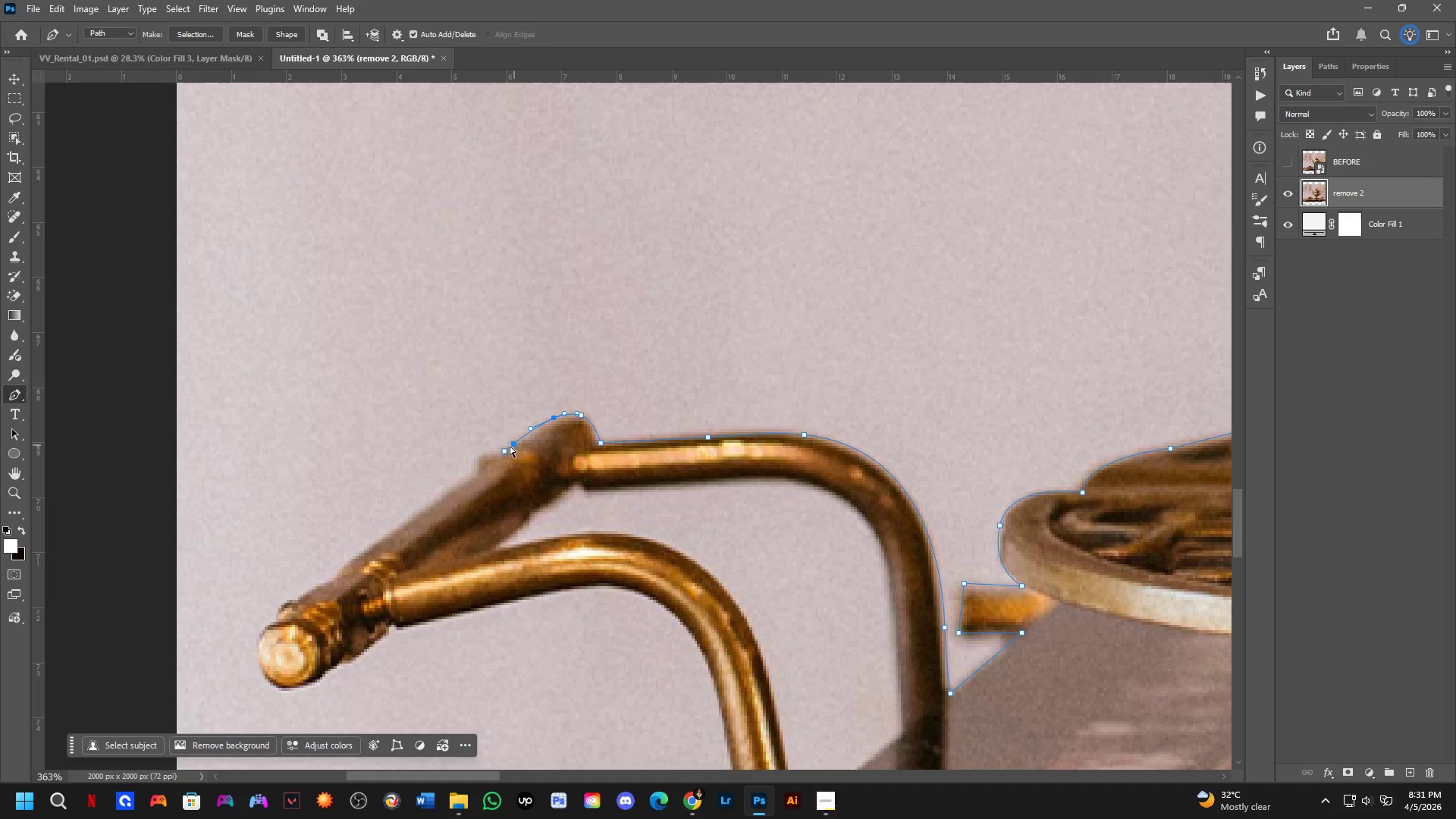 
hold_key(key=ControlLeft, duration=0.44)
 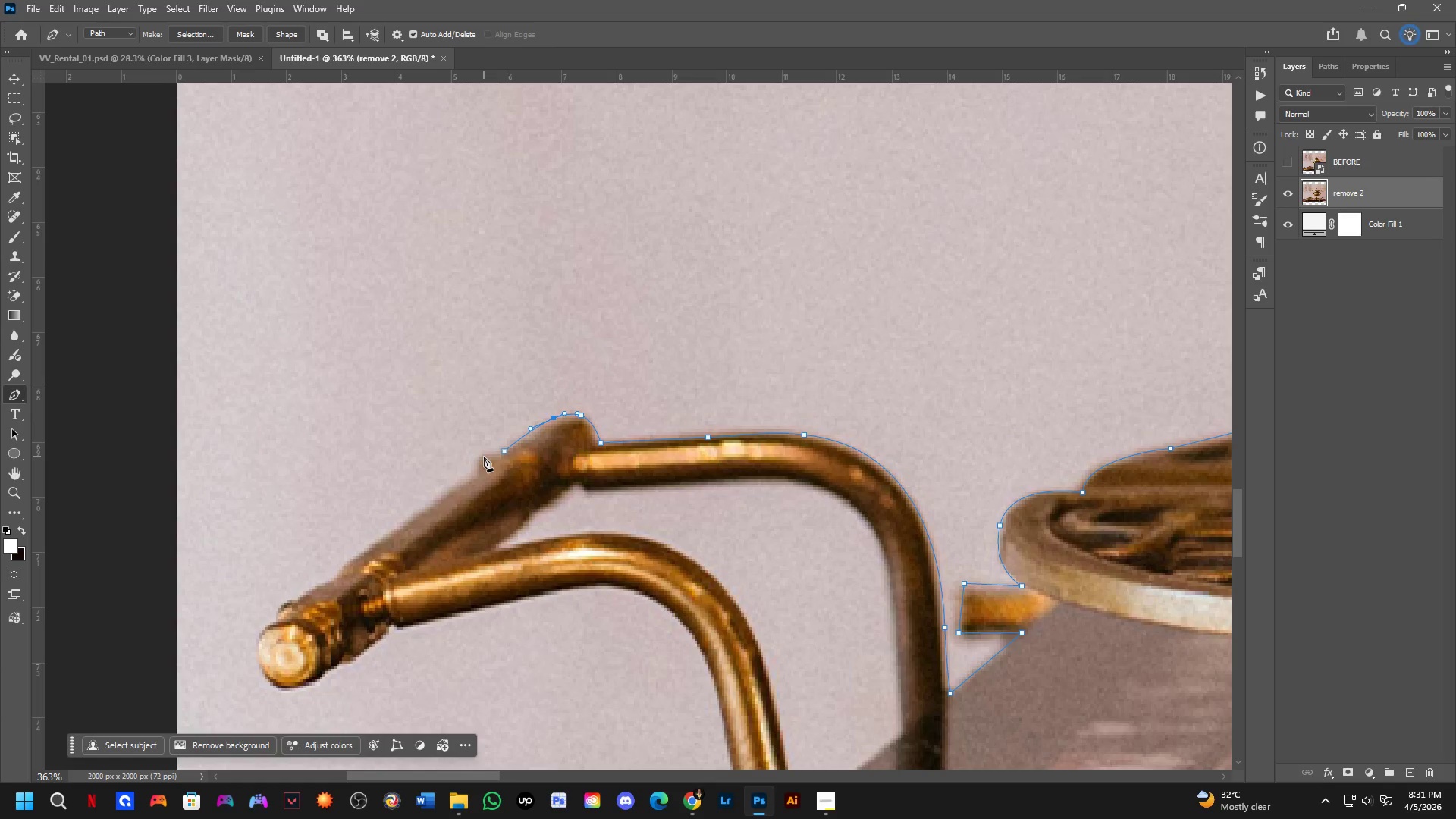 
left_click([484, 457])
 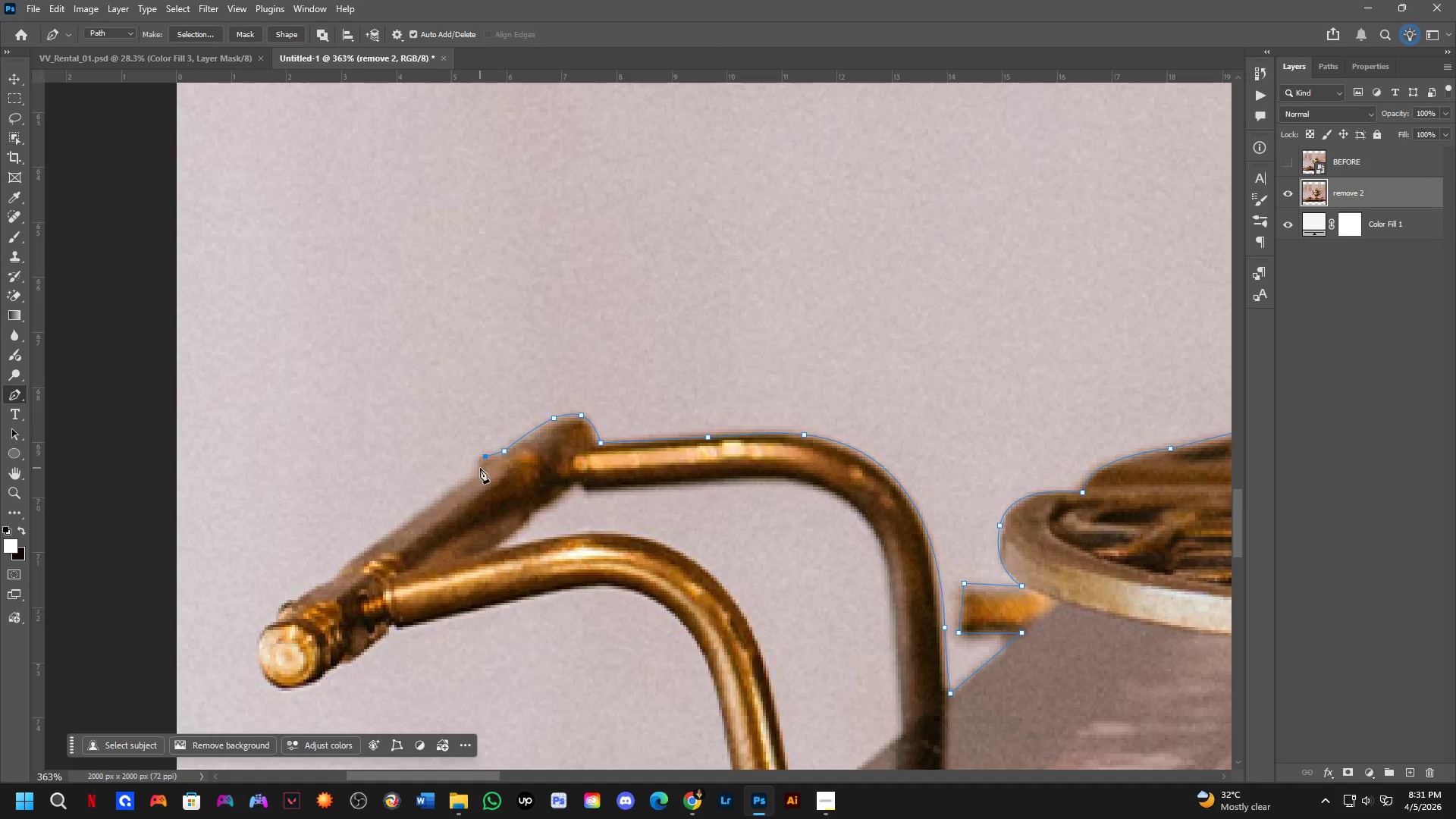 
left_click([480, 468])
 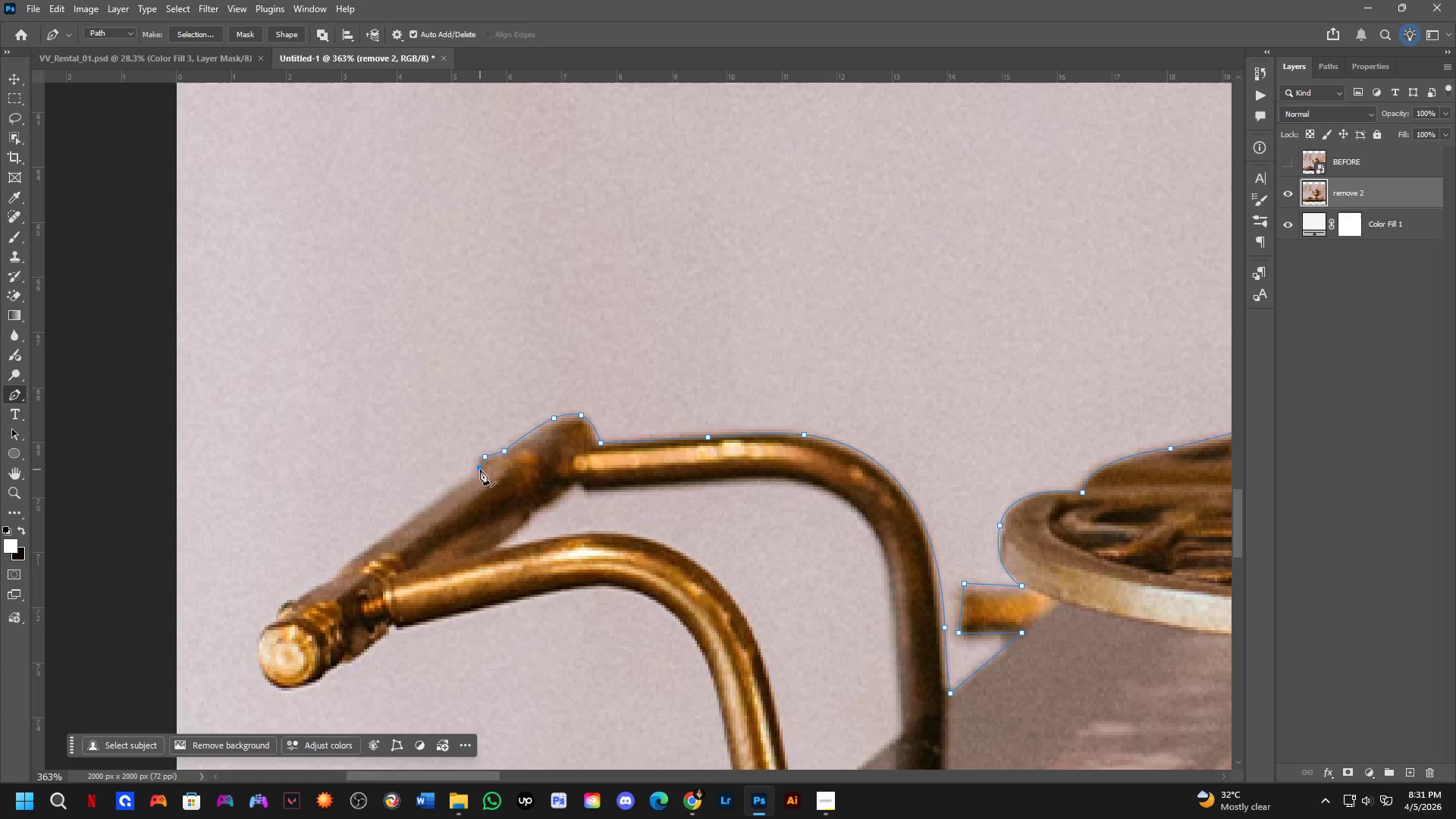 
key(Control+ControlLeft)
 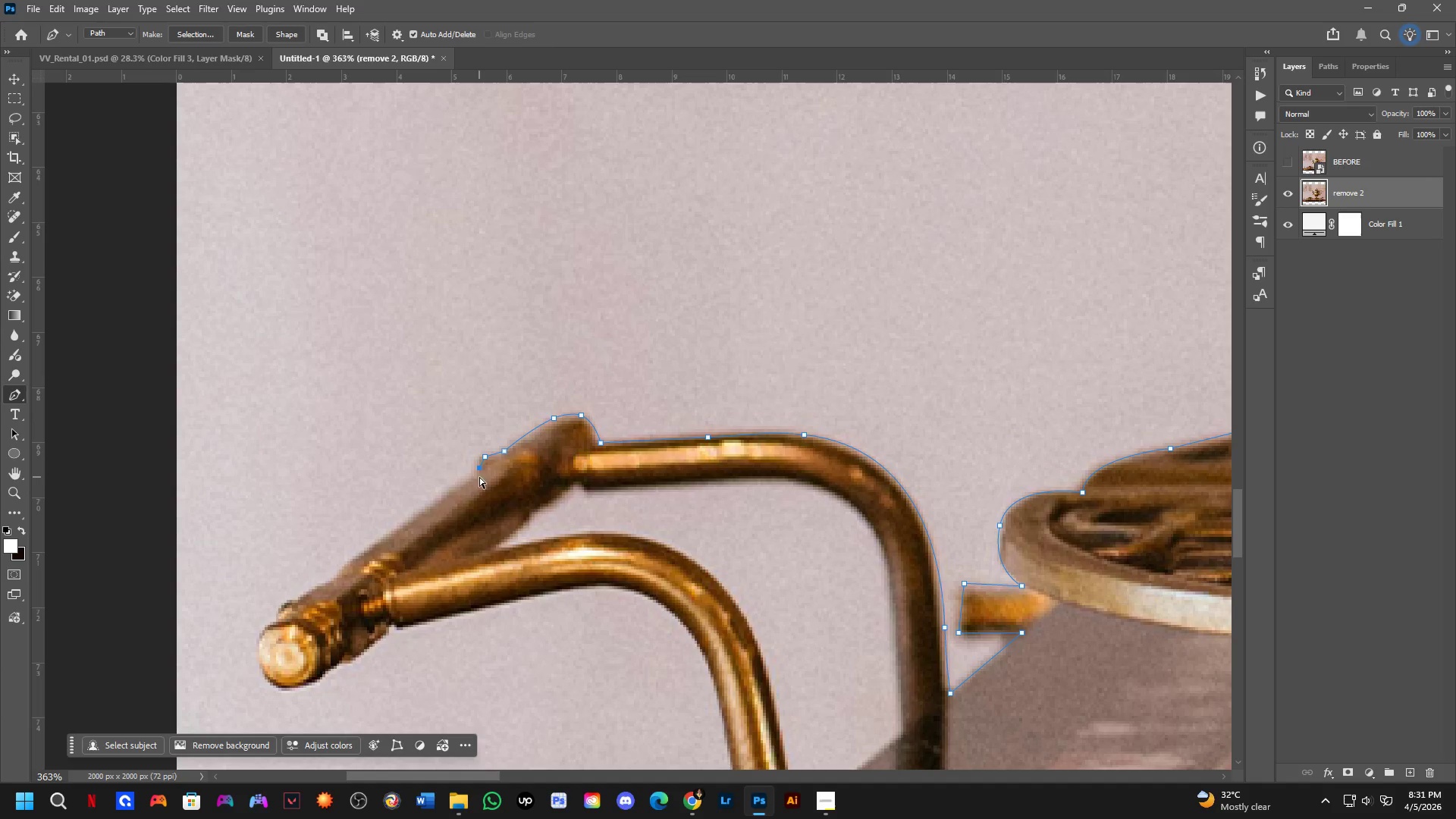 
key(Control+Z)
 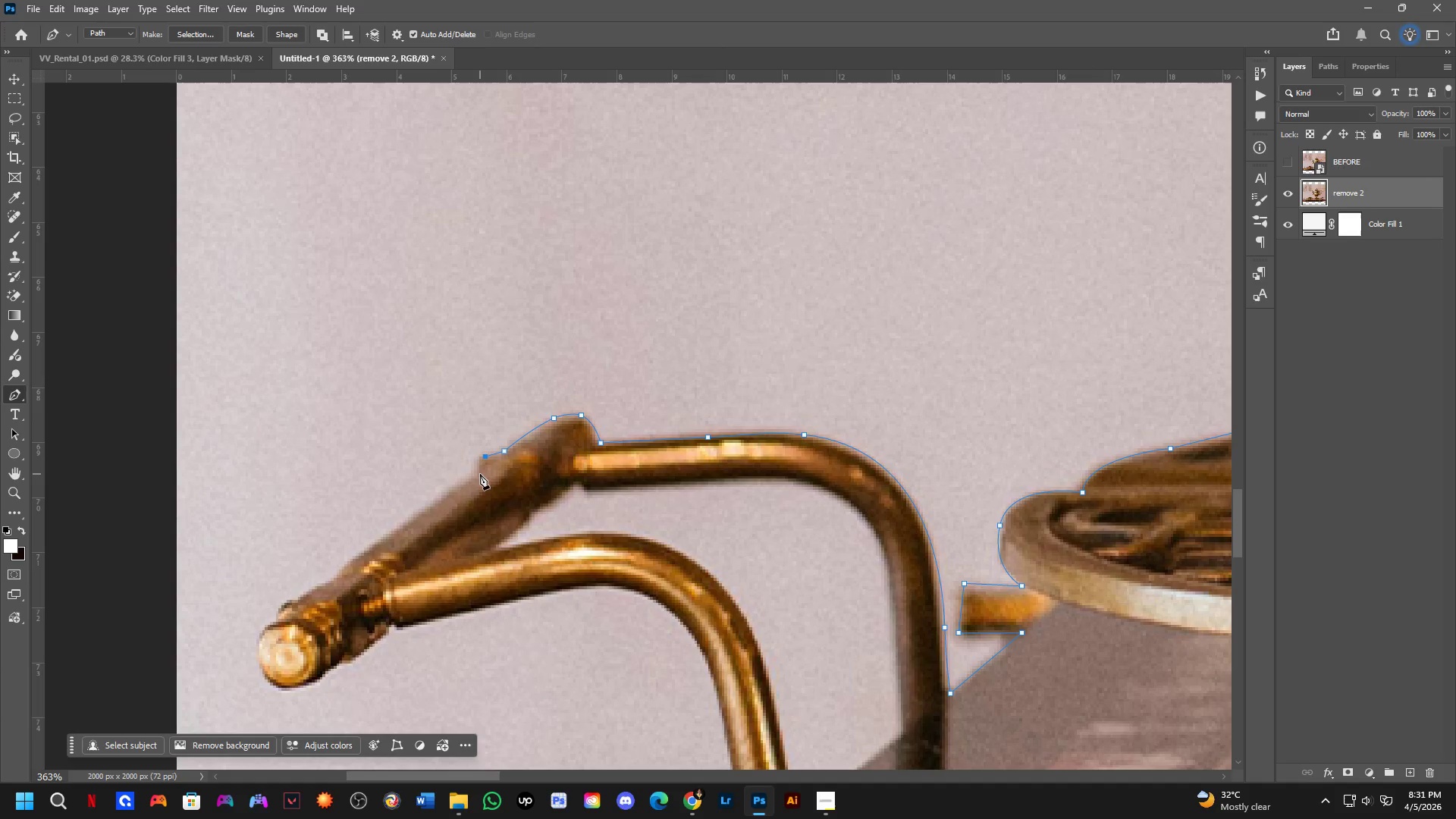 
left_click([481, 474])
 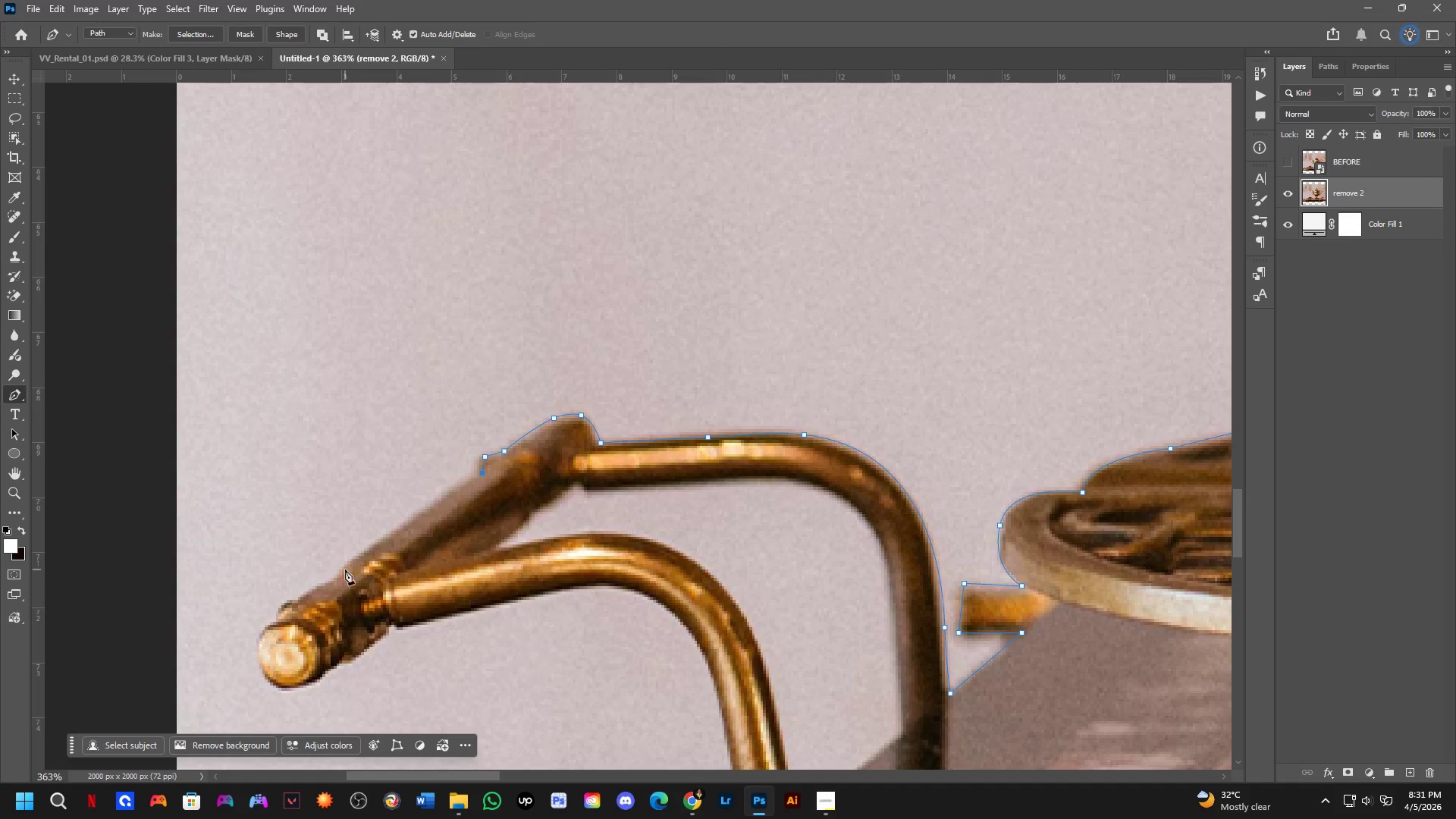 
left_click([336, 574])
 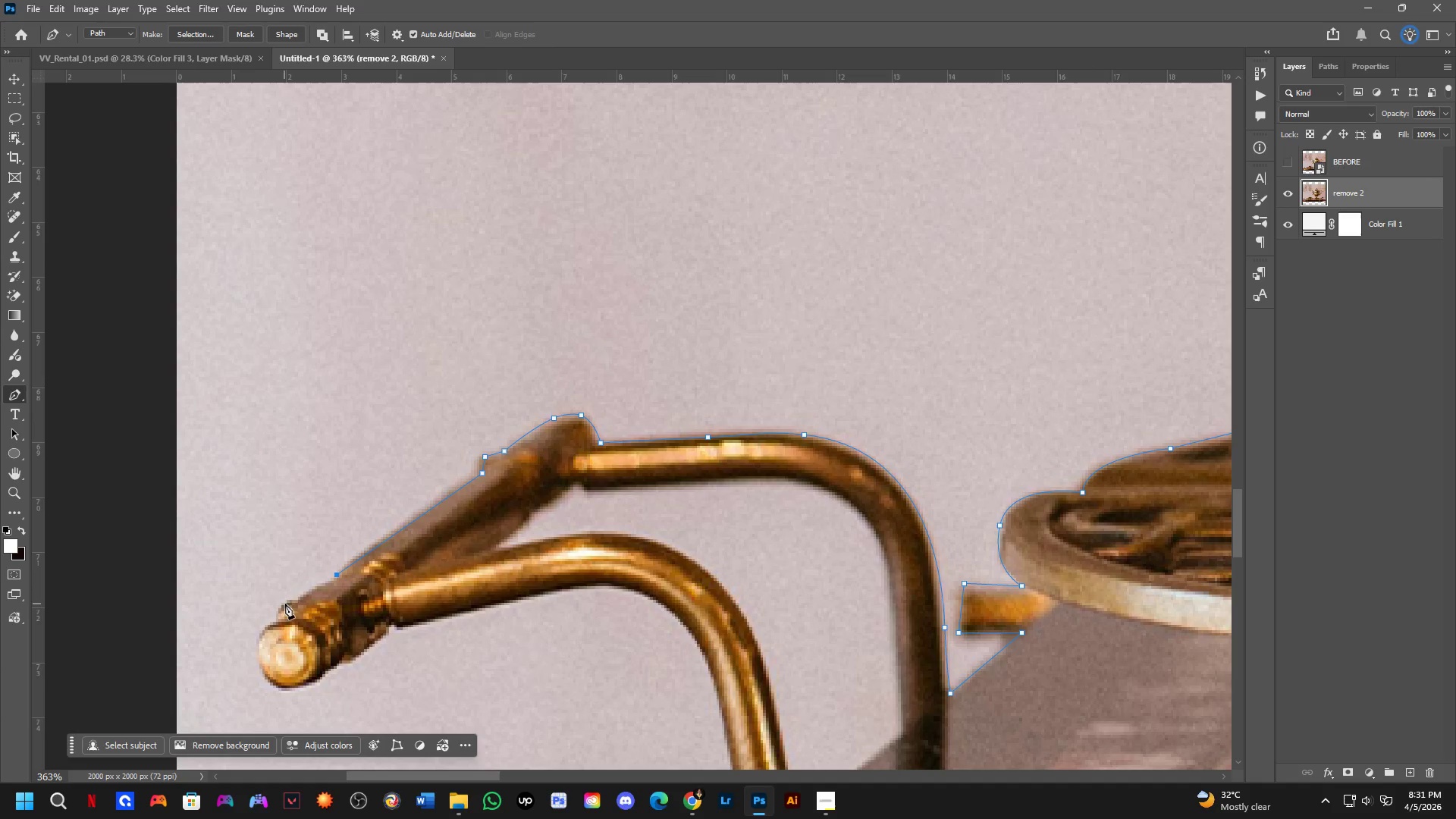 
left_click([299, 604])
 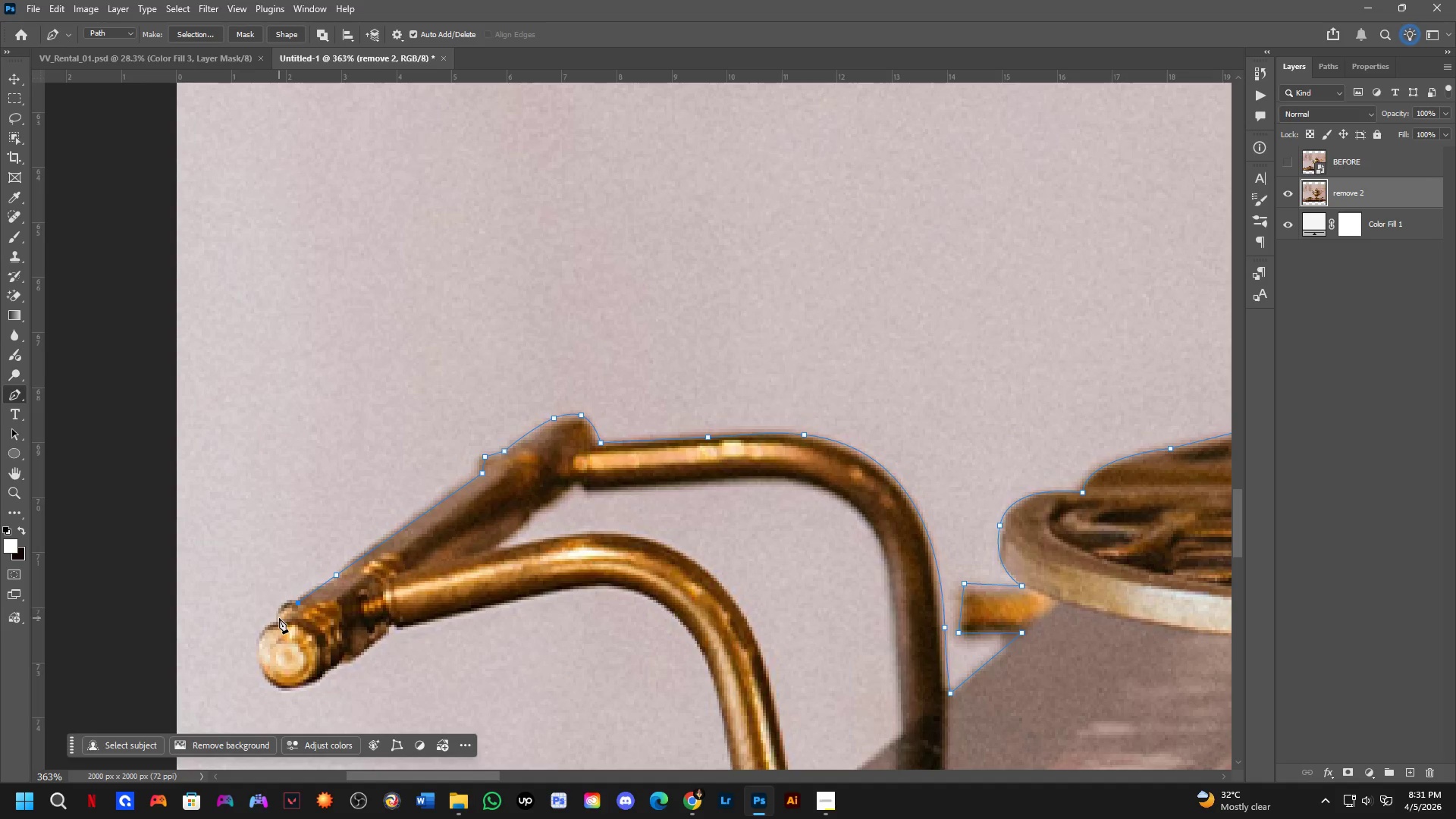 
left_click_drag(start_coordinate=[278, 620], to_coordinate=[277, 633])
 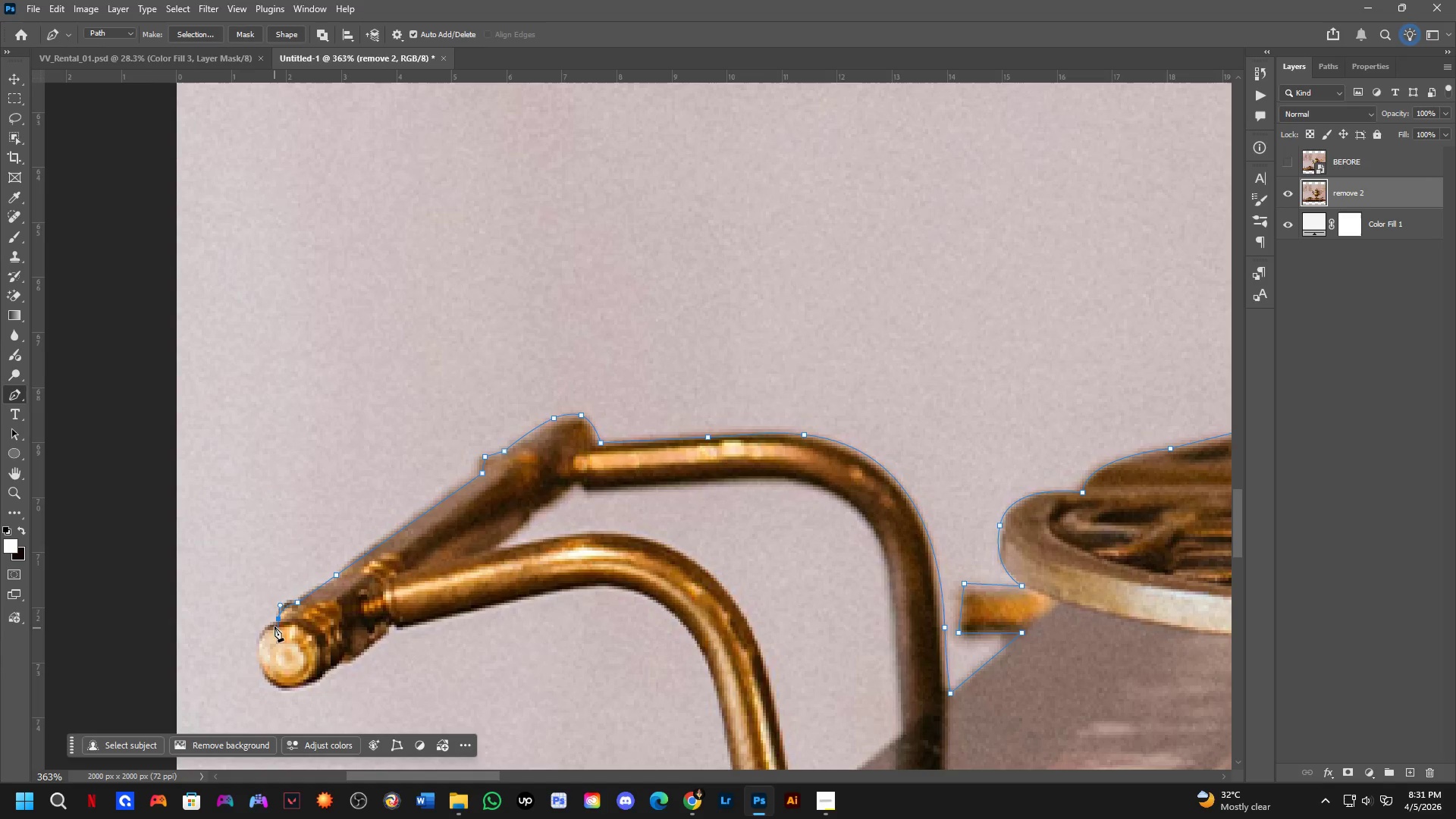 
hold_key(key=AltLeft, duration=0.59)
left_click([279, 620])
 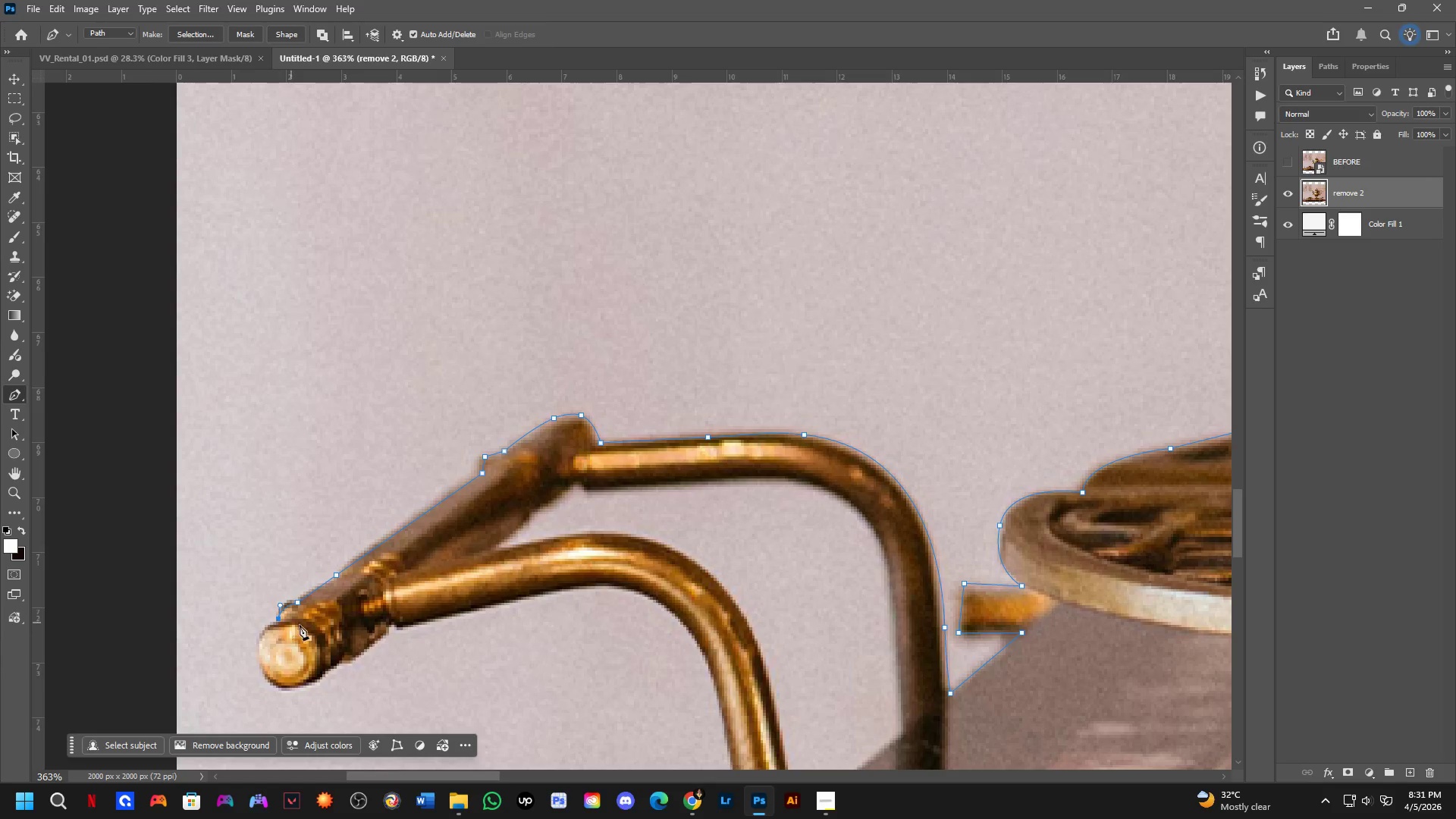 
hold_key(key=Space, duration=0.41)
 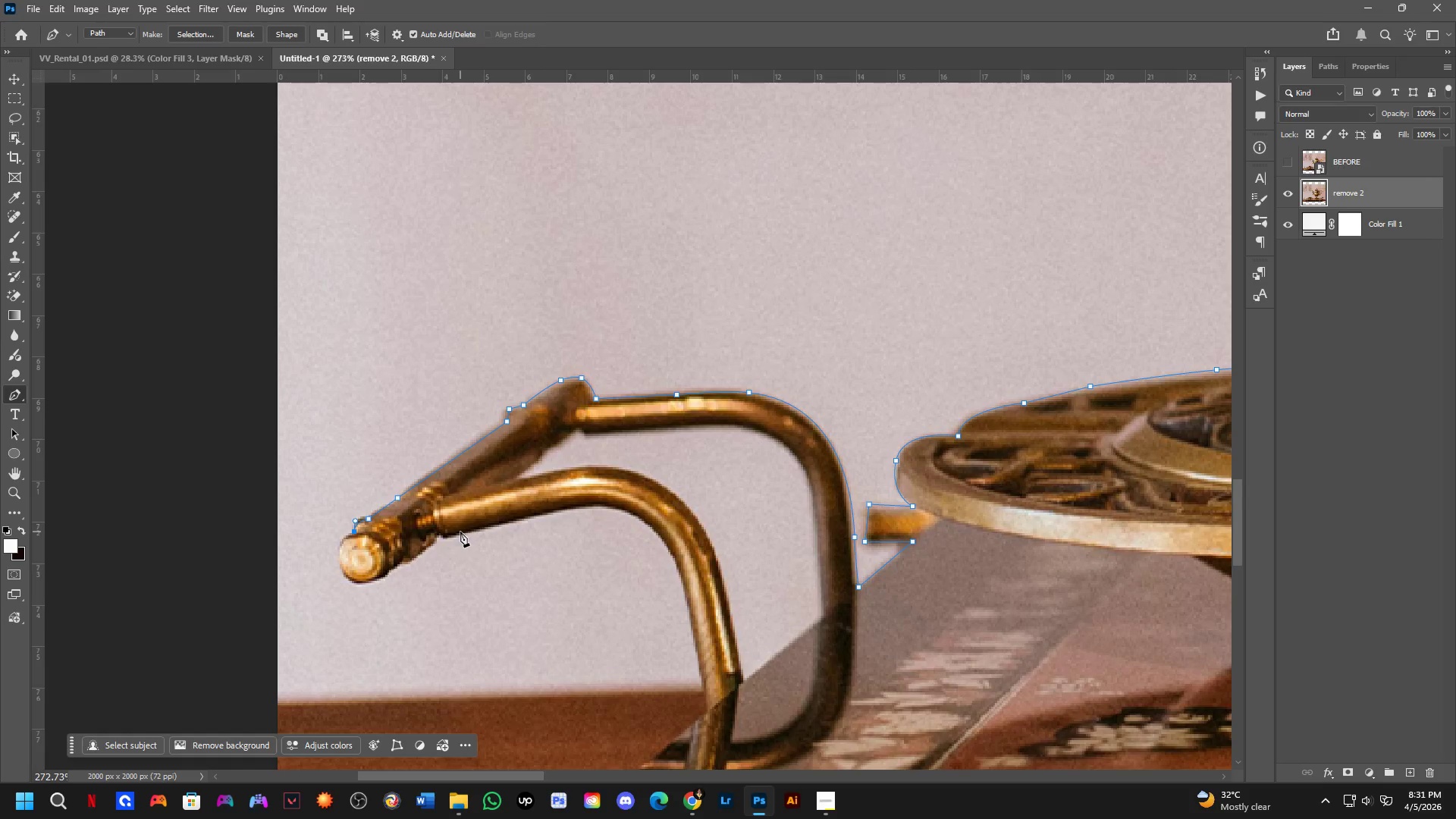 
left_click_drag(start_coordinate=[379, 625], to_coordinate=[422, 538])
 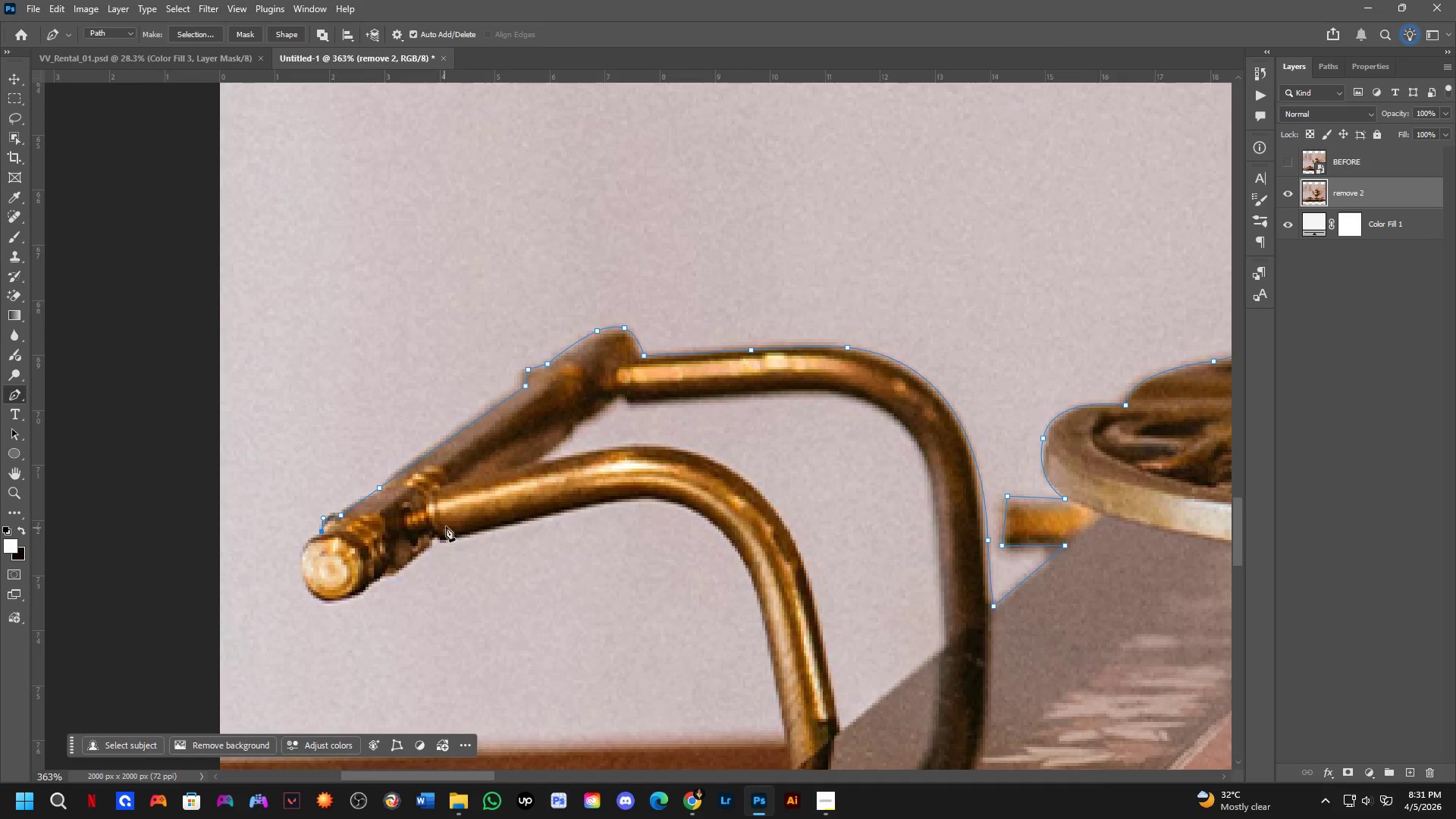 
scroll: coordinate [451, 528], scroll_direction: down, amount: 3.0
 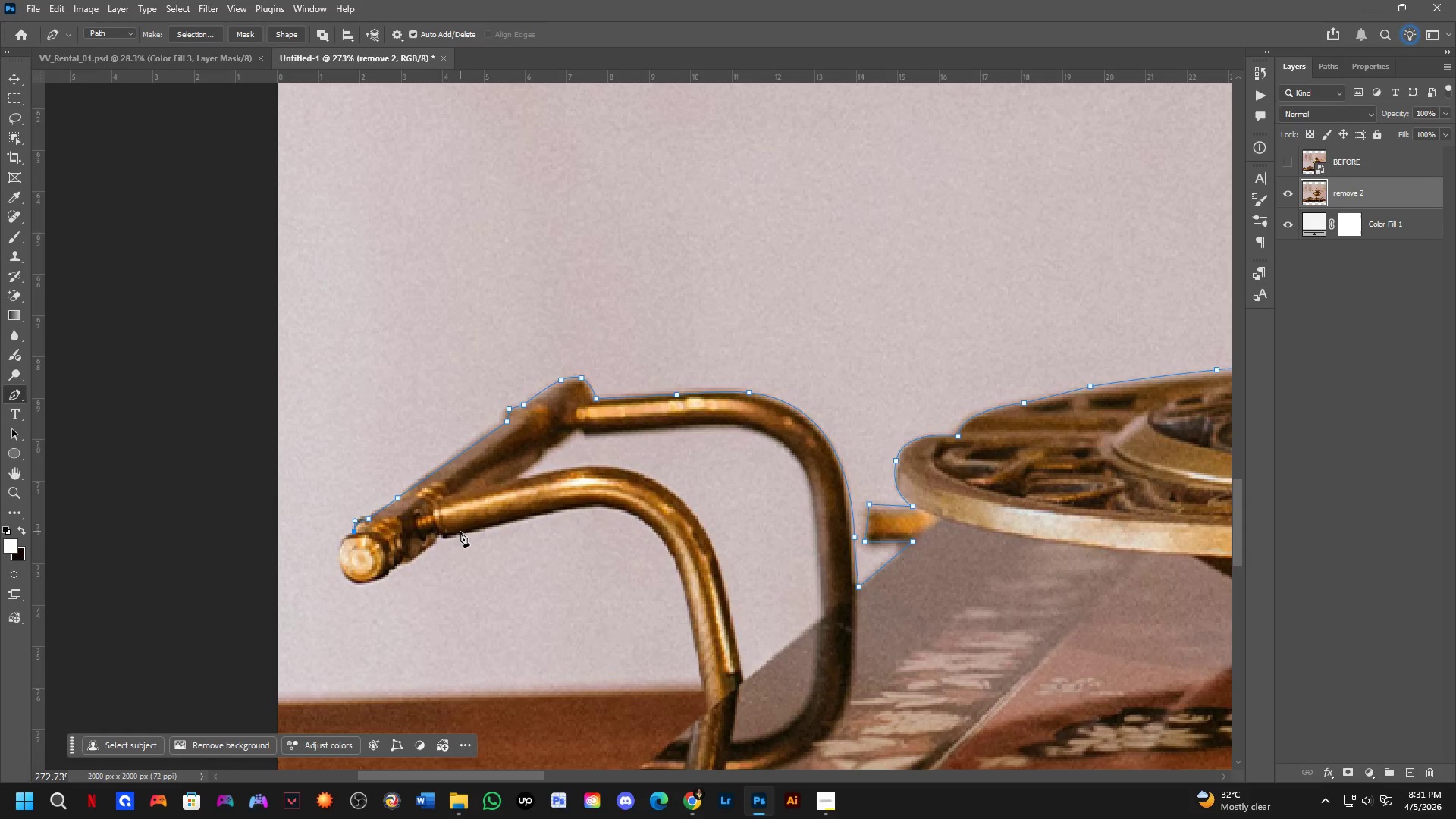 
hold_key(key=Space, duration=0.44)
 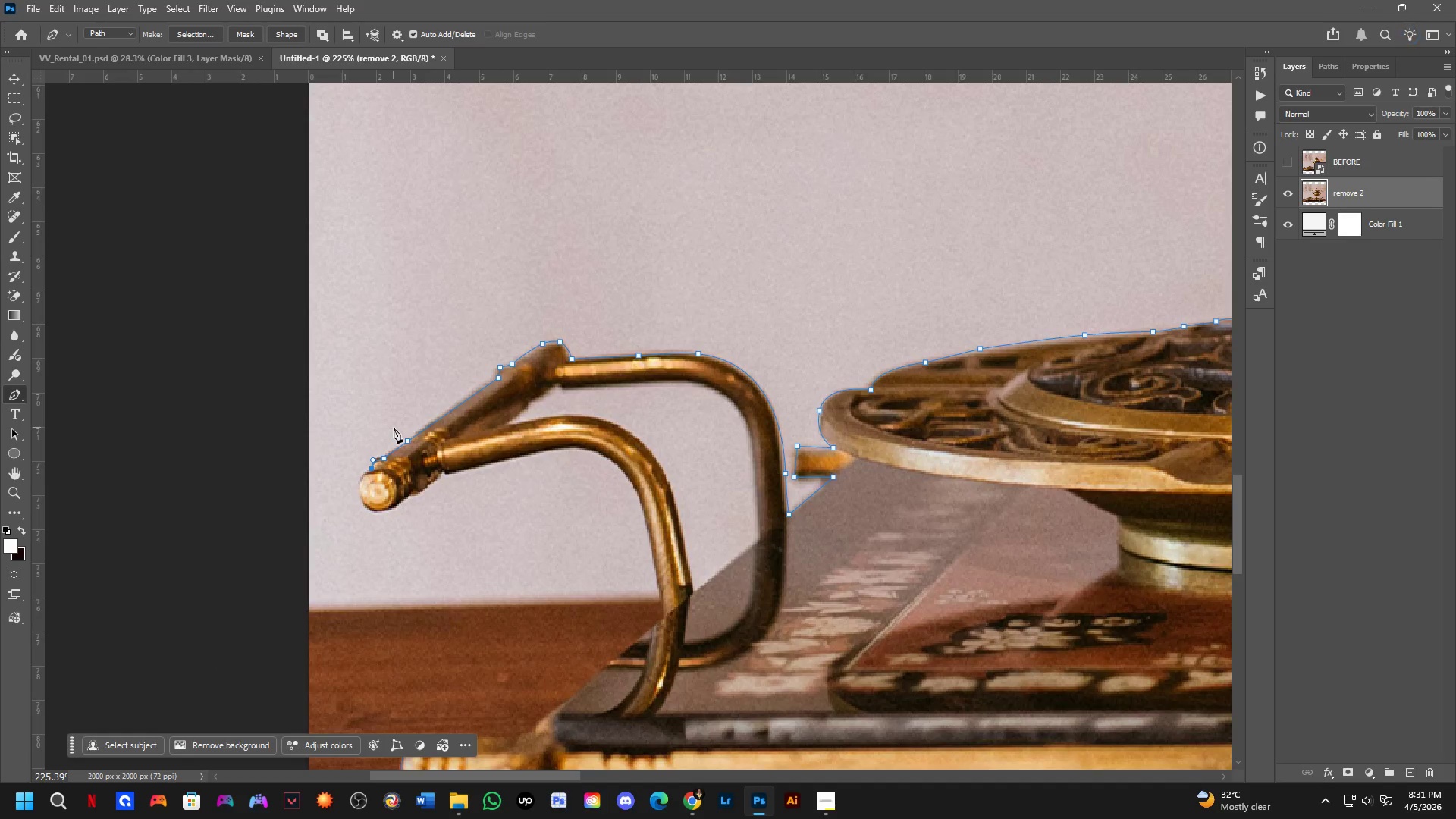 
left_click_drag(start_coordinate=[519, 463], to_coordinate=[511, 397])
 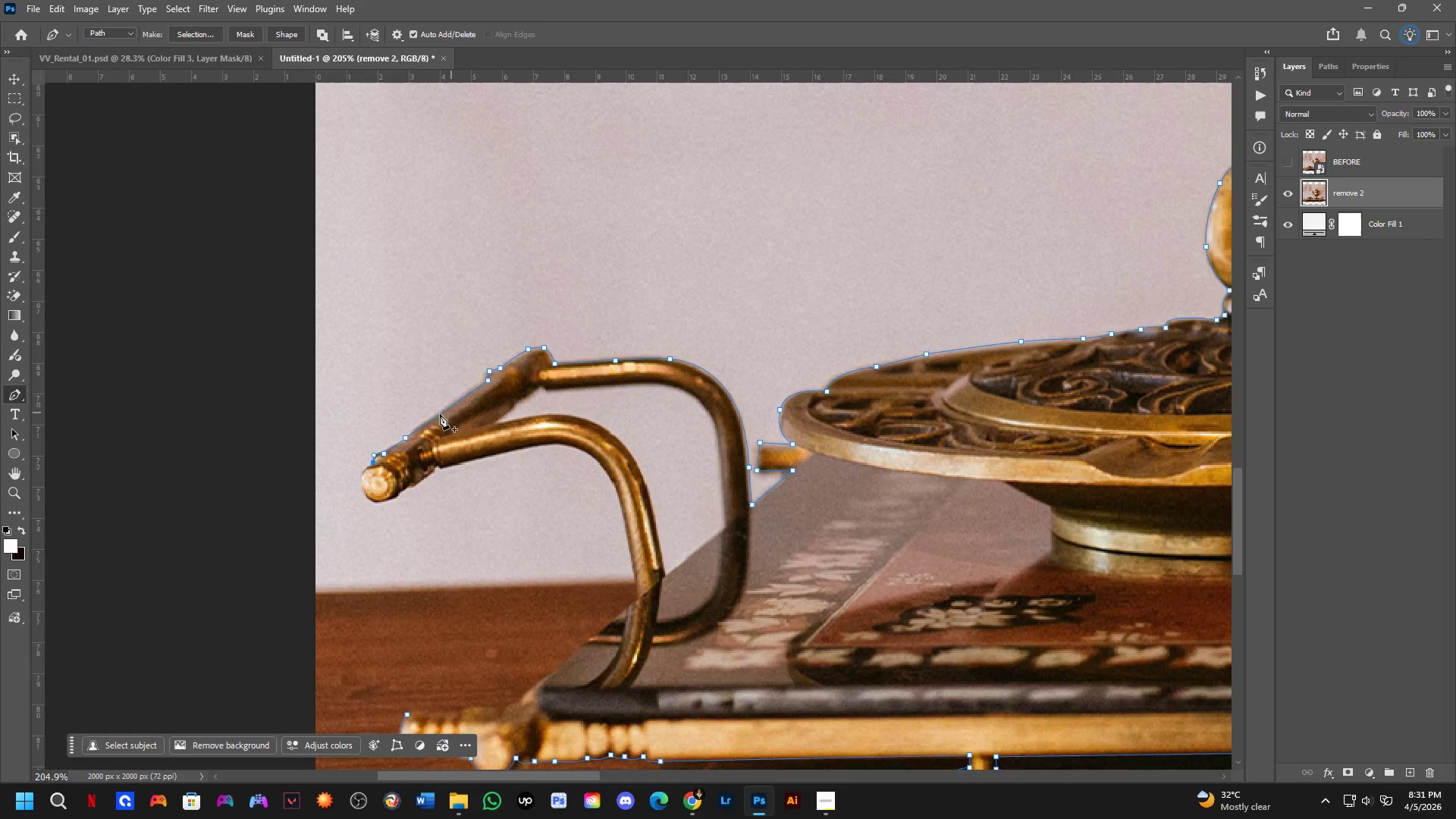 
scroll: coordinate [469, 516], scroll_direction: down, amount: 3.0
 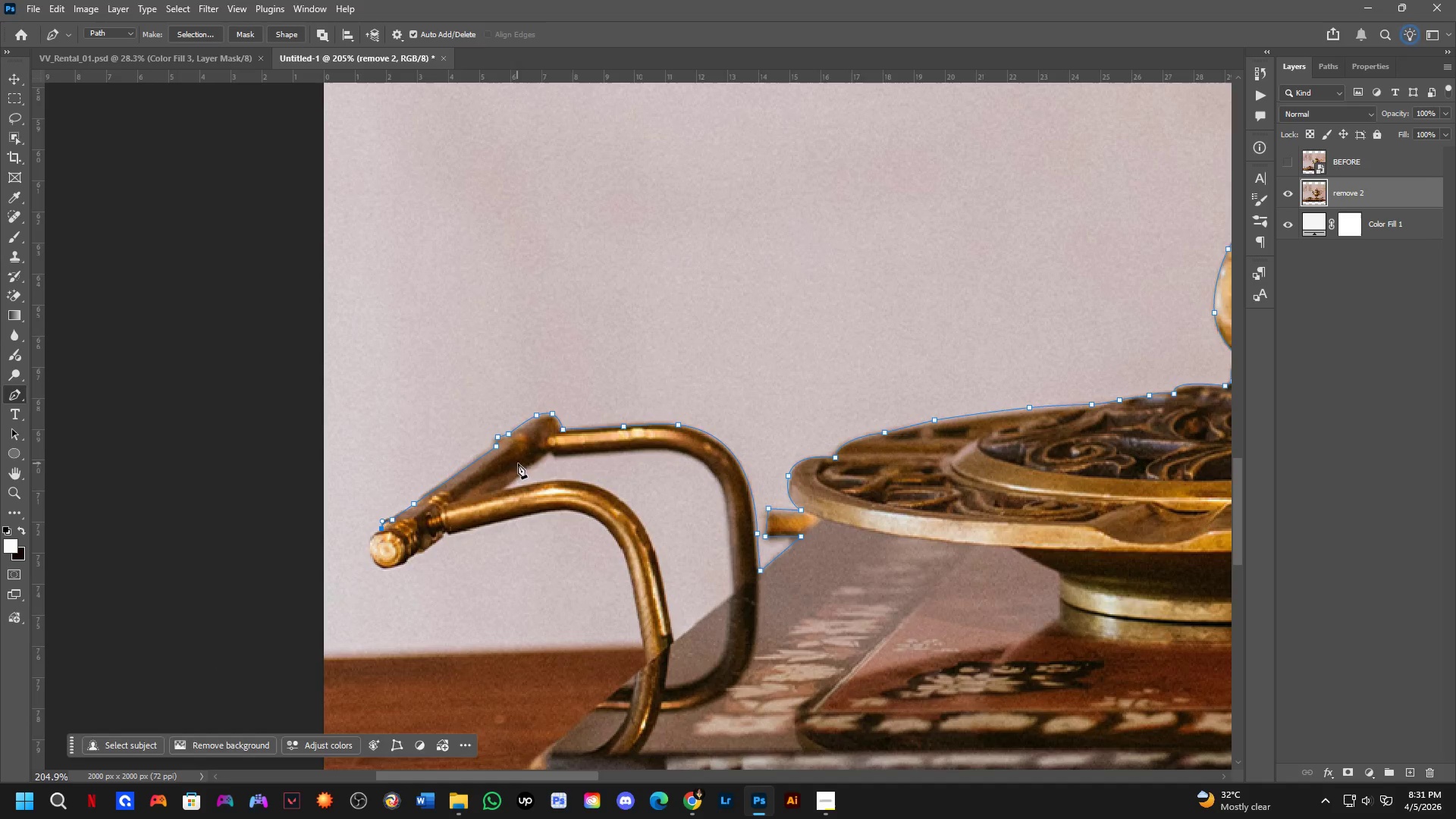 
scroll: coordinate [388, 414], scroll_direction: up, amount: 1.0
 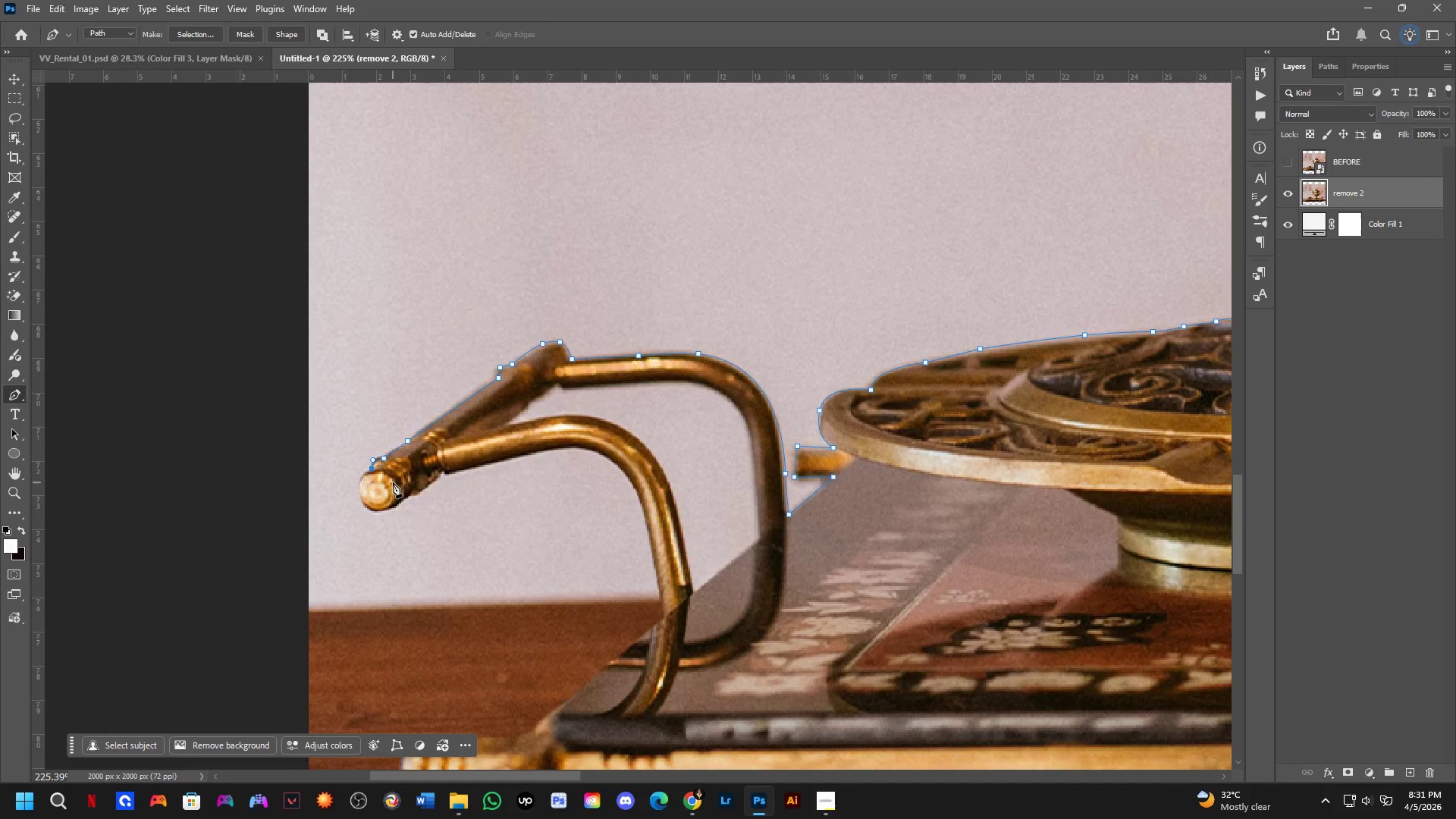 
hold_key(key=Space, duration=0.42)
 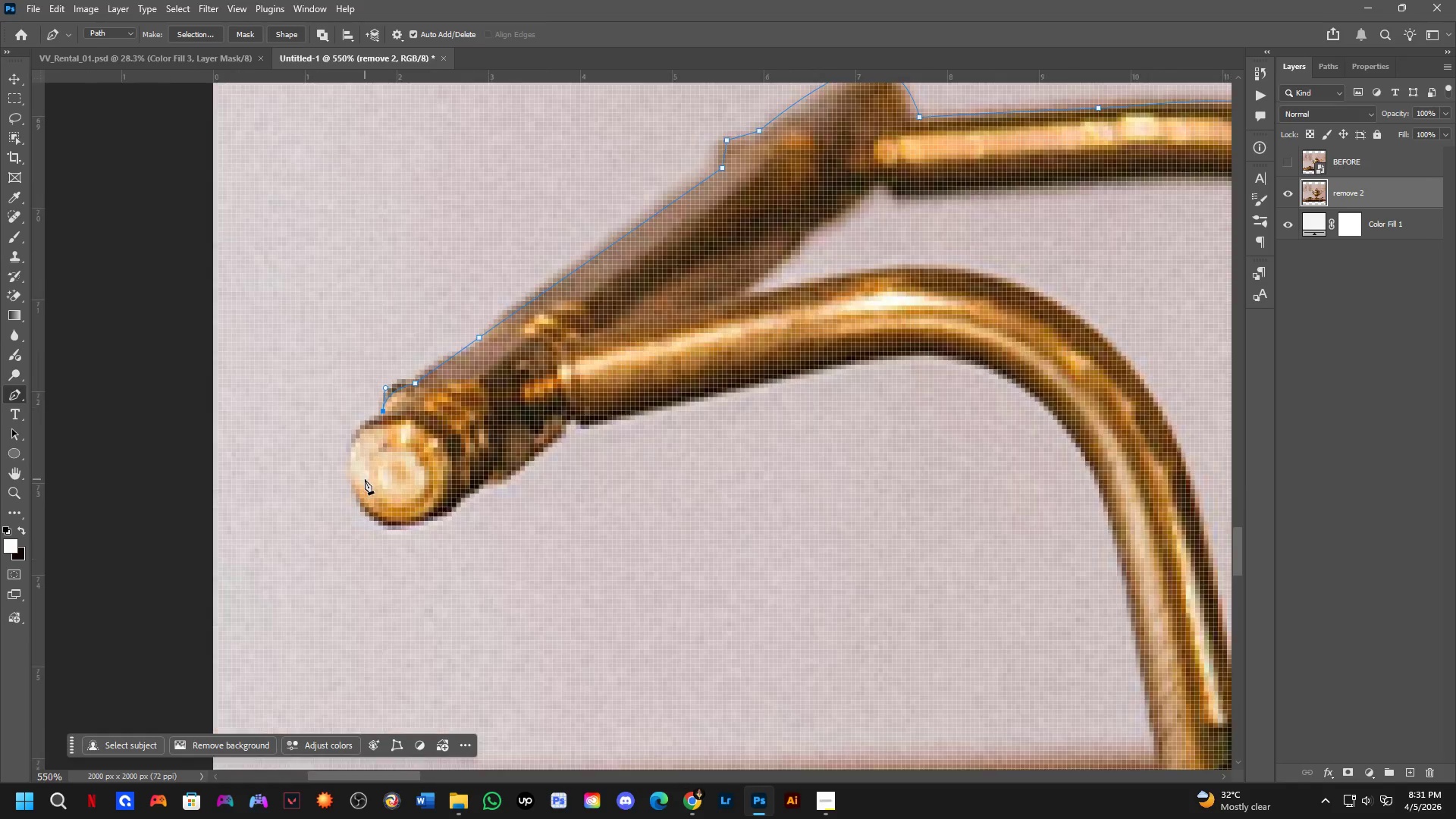 
left_click_drag(start_coordinate=[388, 490], to_coordinate=[388, 475])
 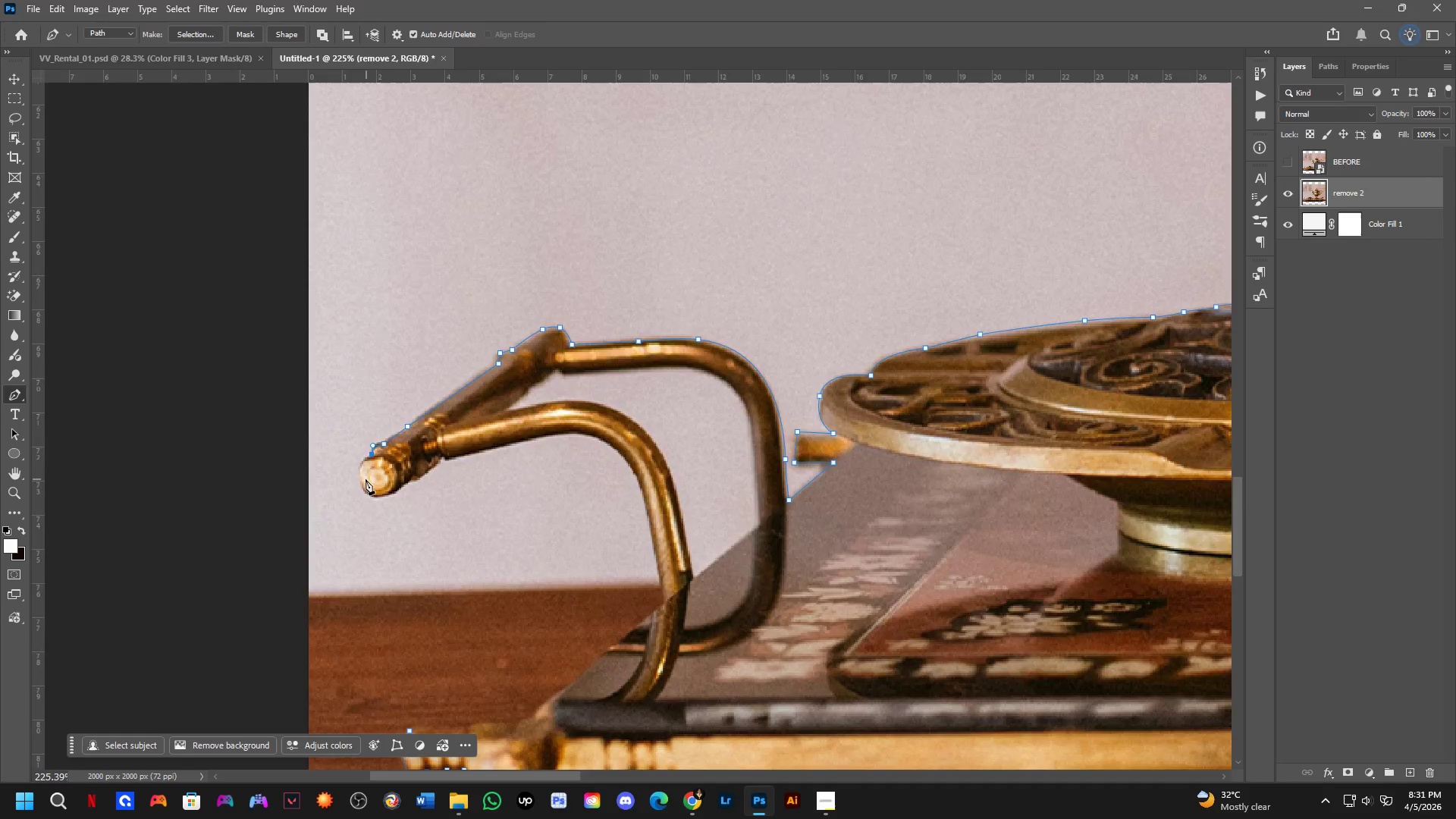 
key(Shift+ShiftLeft)
 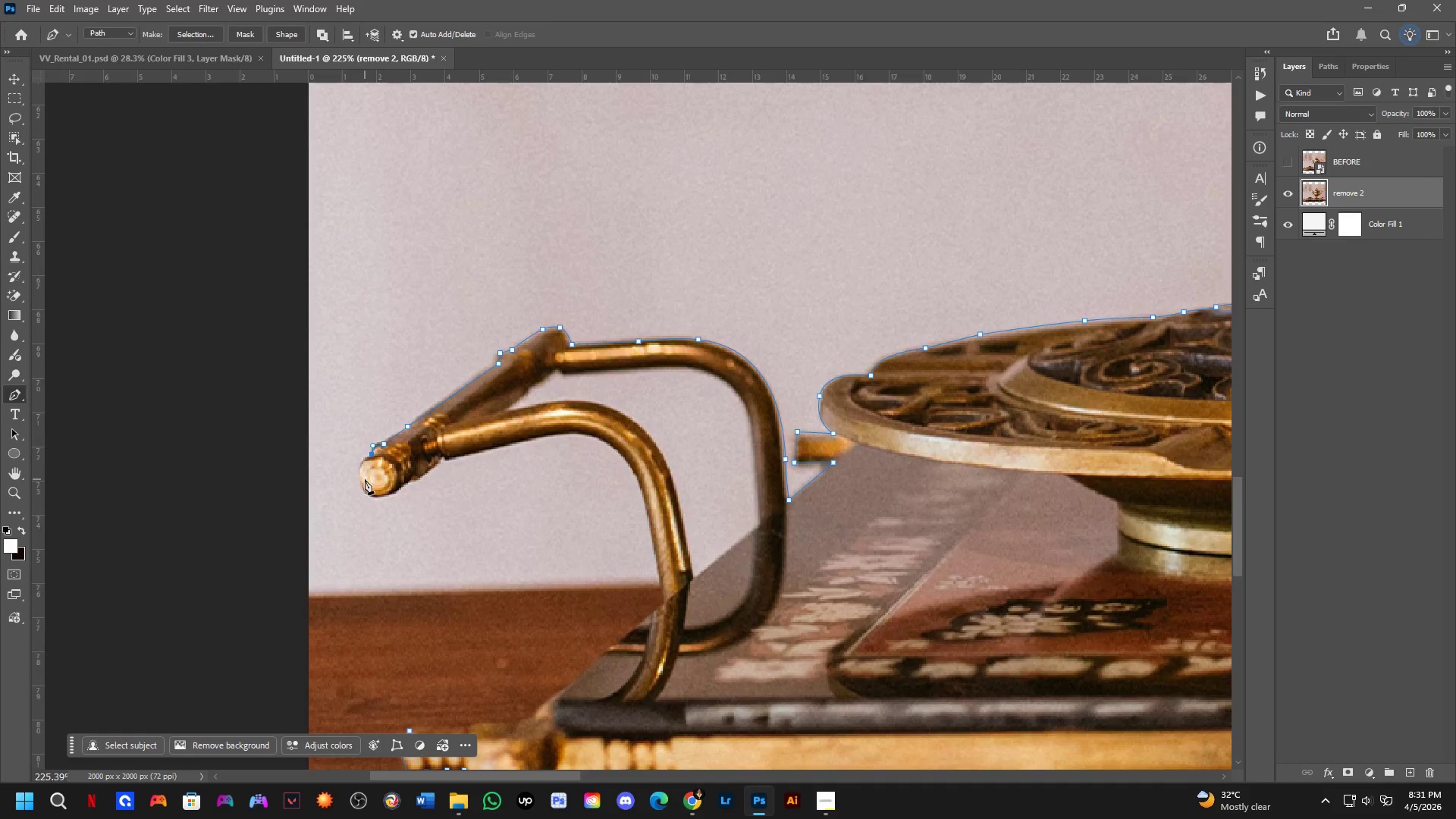 
scroll: coordinate [365, 479], scroll_direction: up, amount: 5.0
 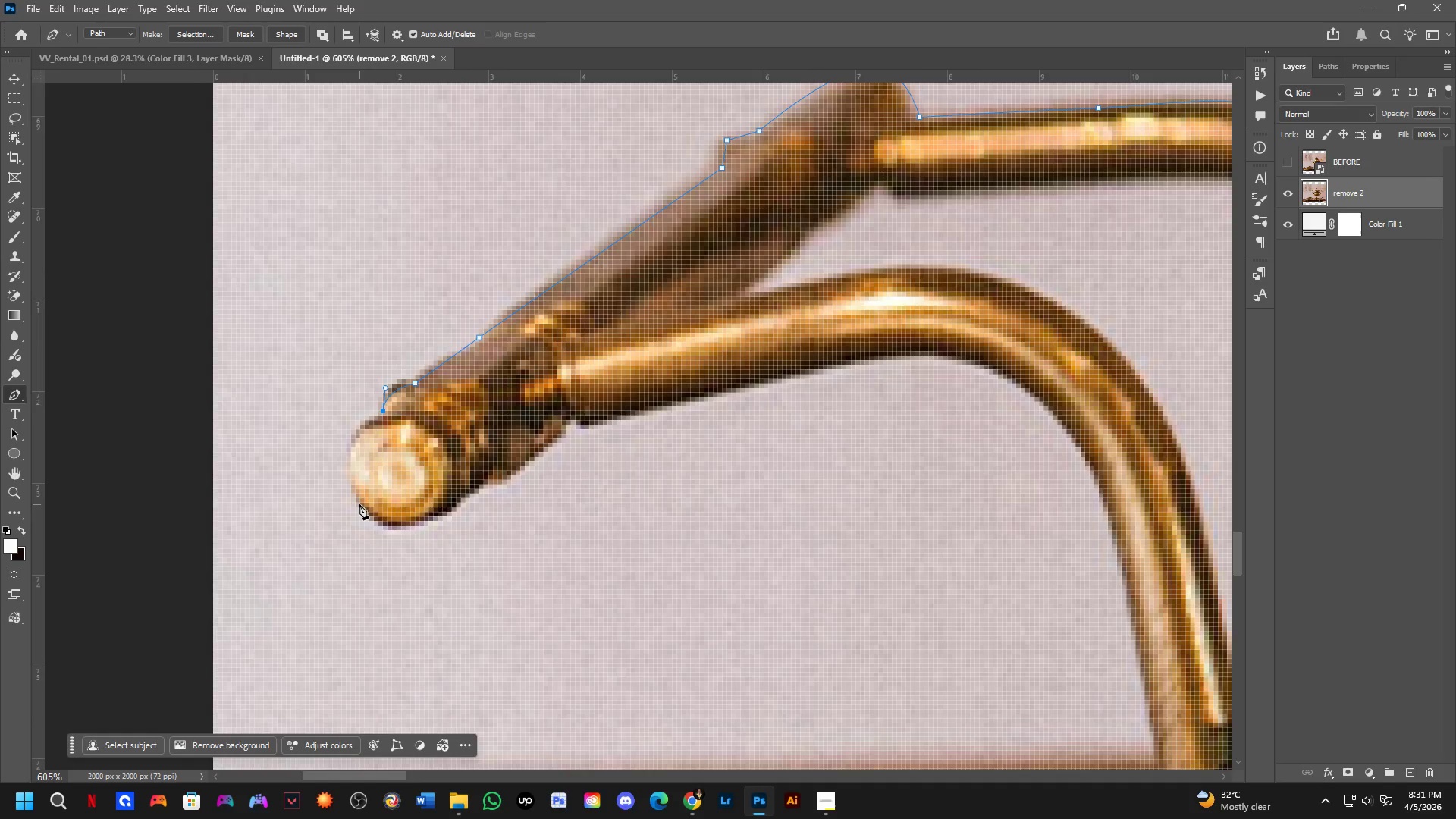 
scroll: coordinate [359, 504], scroll_direction: down, amount: 2.0
 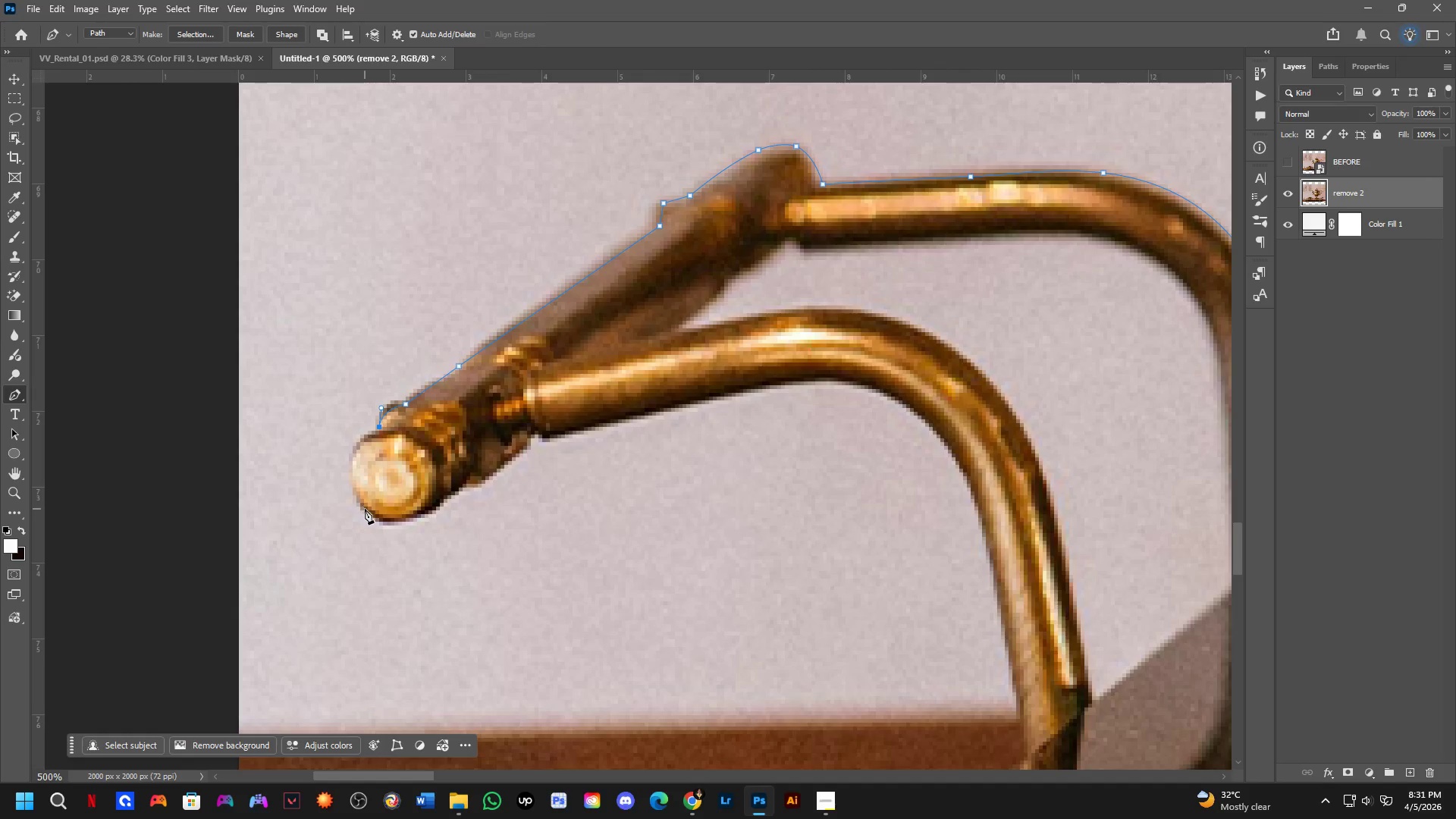 
left_click_drag(start_coordinate=[365, 509], to_coordinate=[404, 576])
 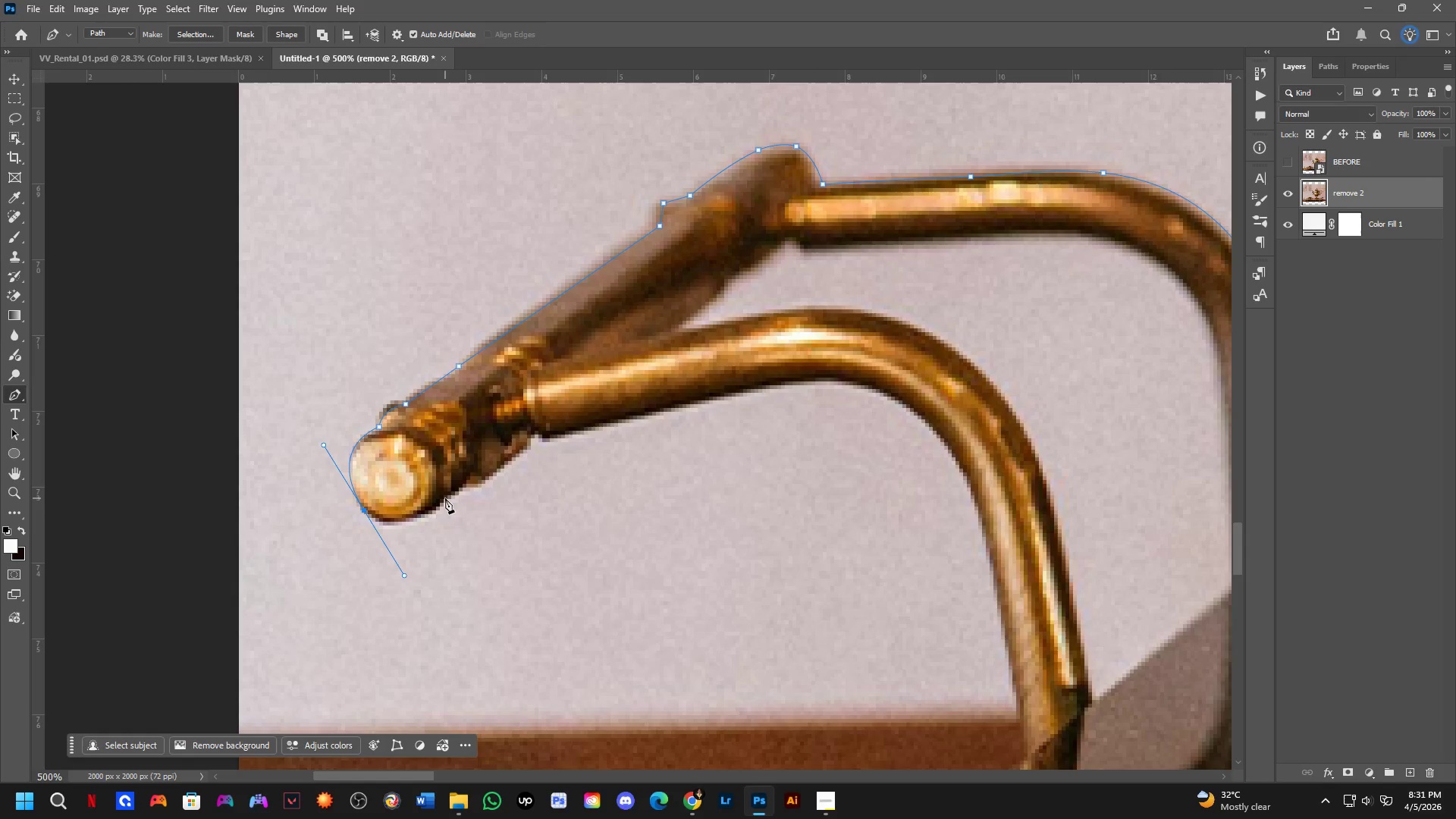 
left_click([445, 497])
 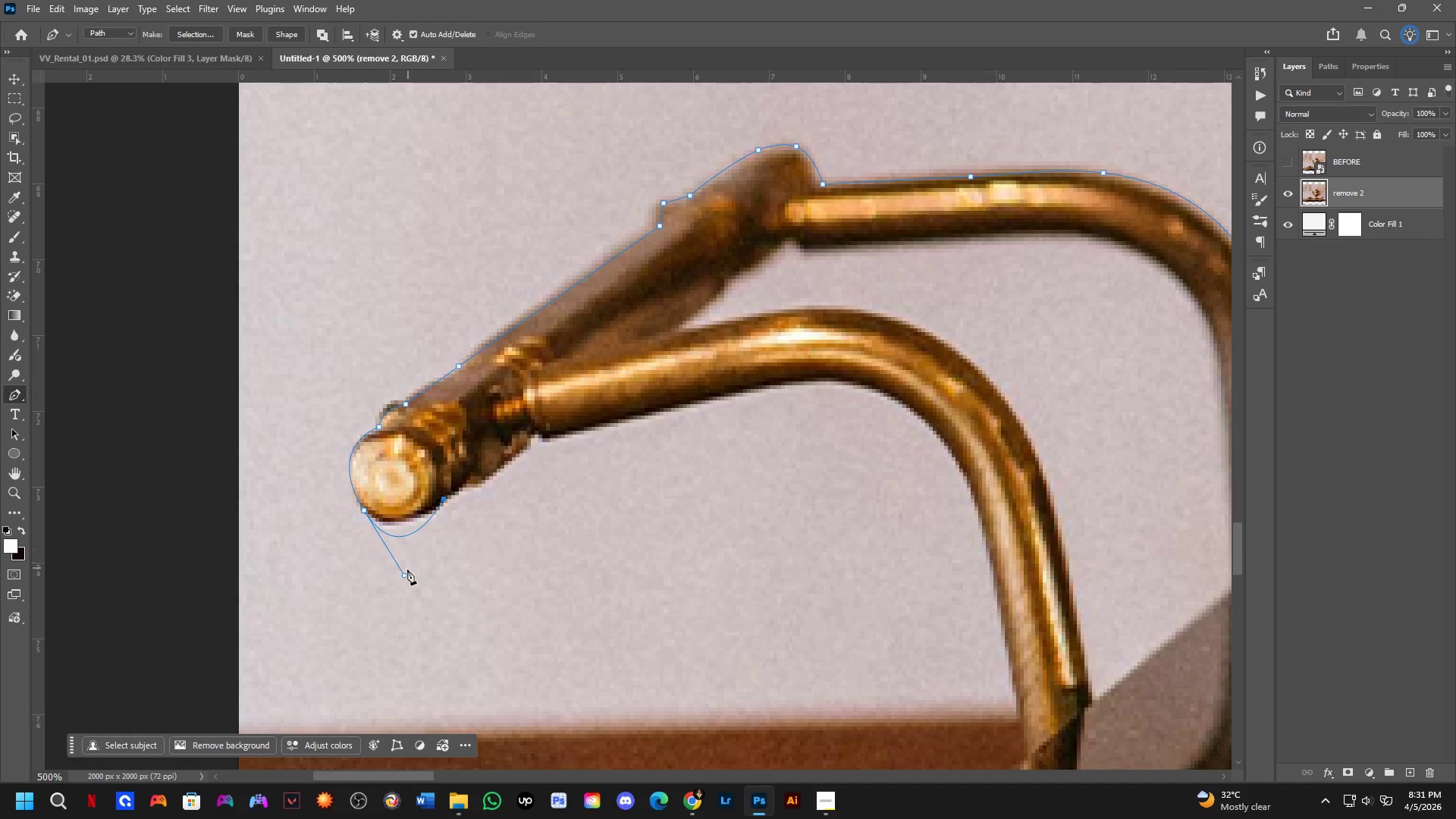 
hold_key(key=ControlLeft, duration=1.41)
left_click_drag(start_coordinate=[404, 575], to_coordinate=[397, 552])
 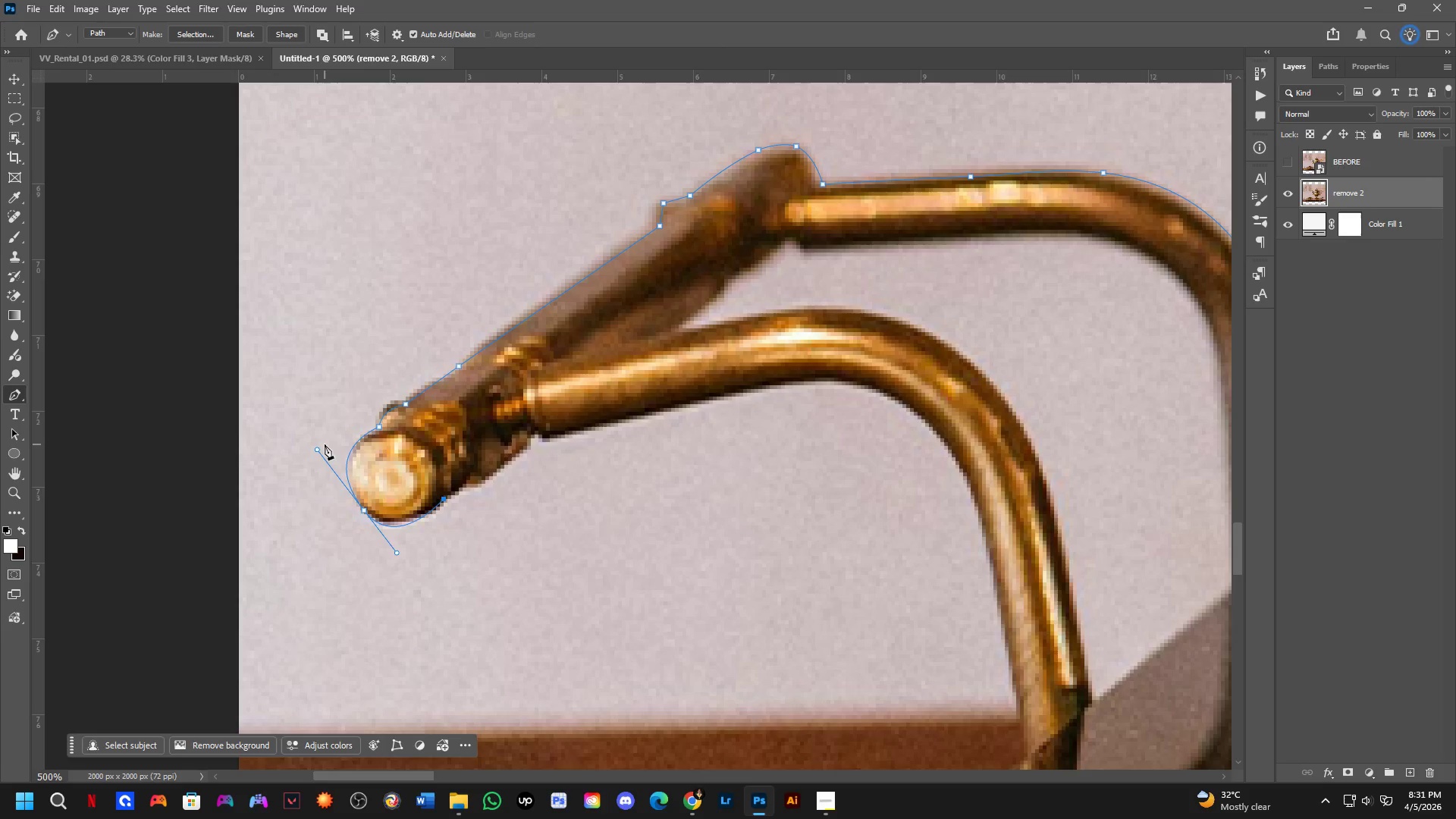 
hold_key(key=ControlLeft, duration=1.34)
left_click_drag(start_coordinate=[315, 450], to_coordinate=[333, 475])
 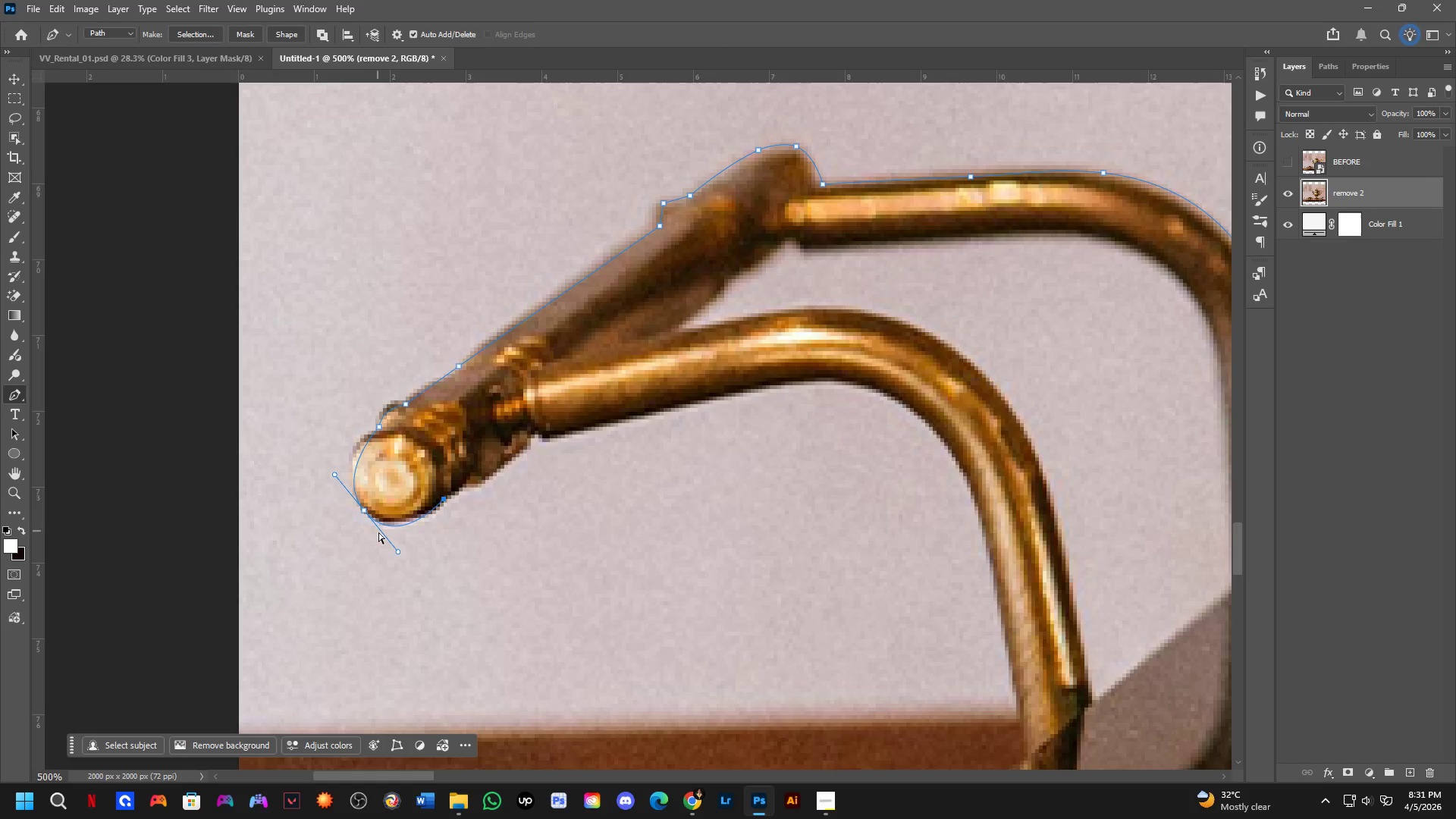 
hold_key(key=ControlLeft, duration=1.49)
left_click_drag(start_coordinate=[397, 548], to_coordinate=[394, 544])
 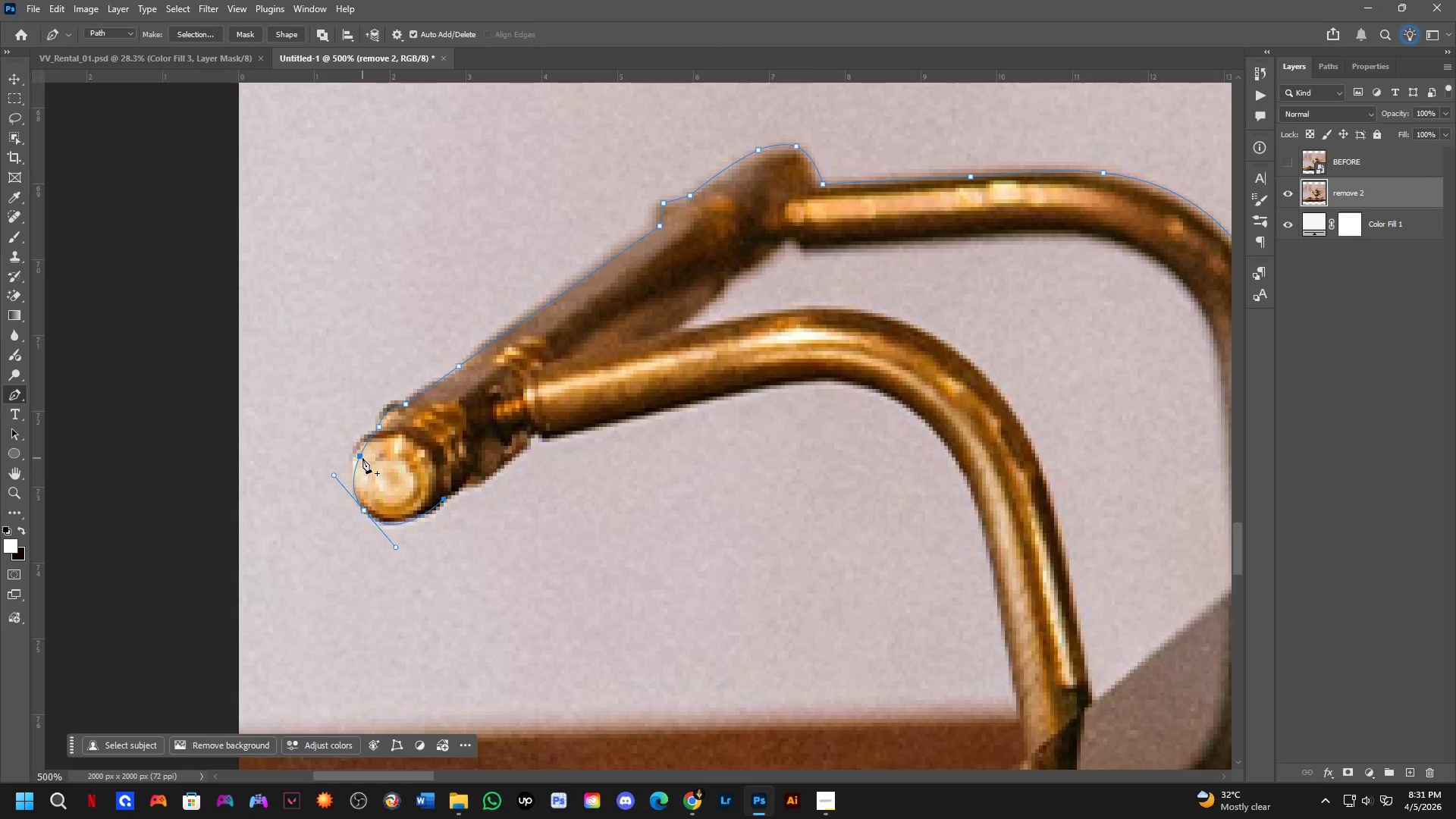 
left_click([362, 456])
 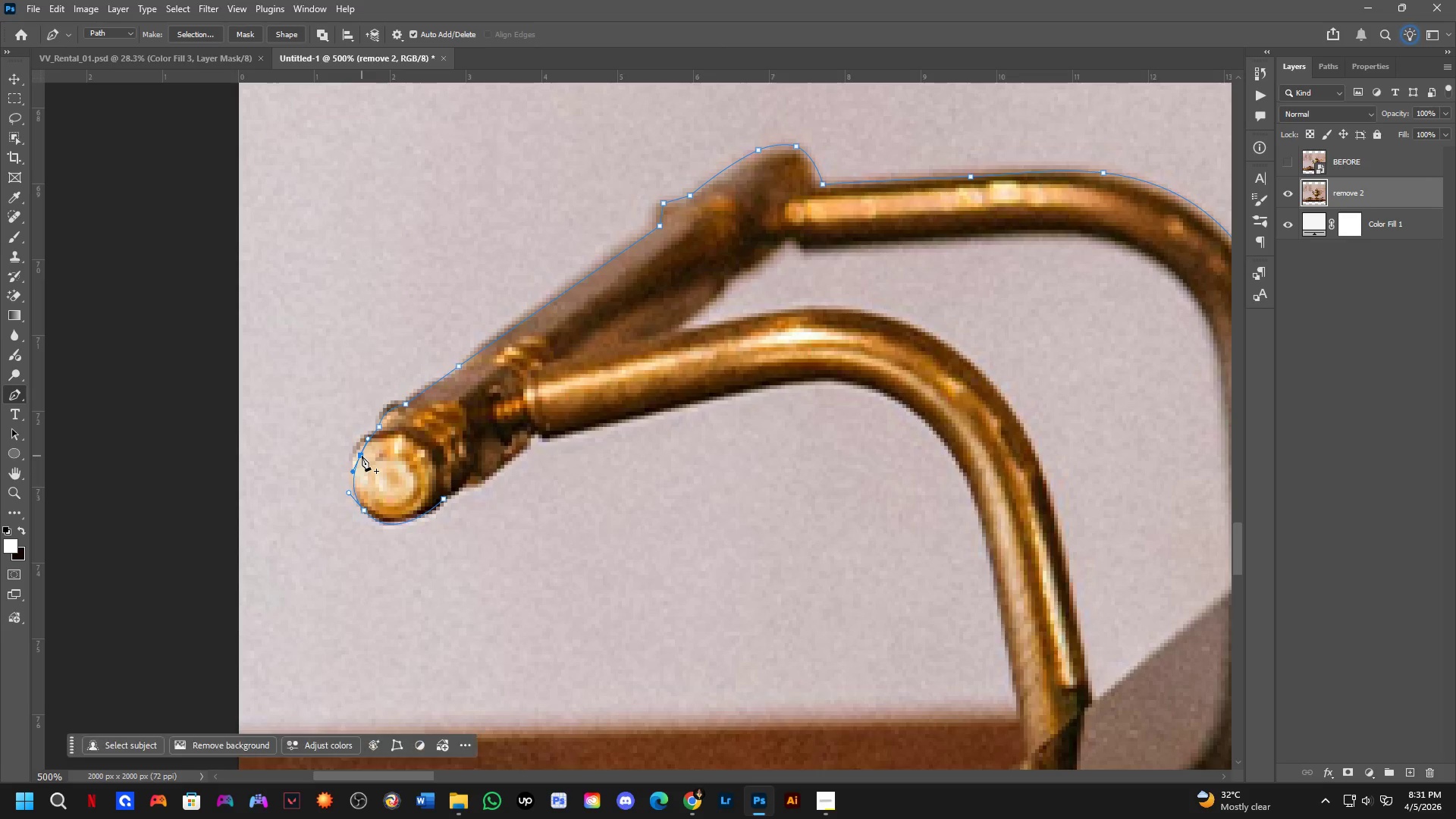 
hold_key(key=ControlLeft, duration=0.58)
left_click_drag(start_coordinate=[362, 455], to_coordinate=[355, 450])
 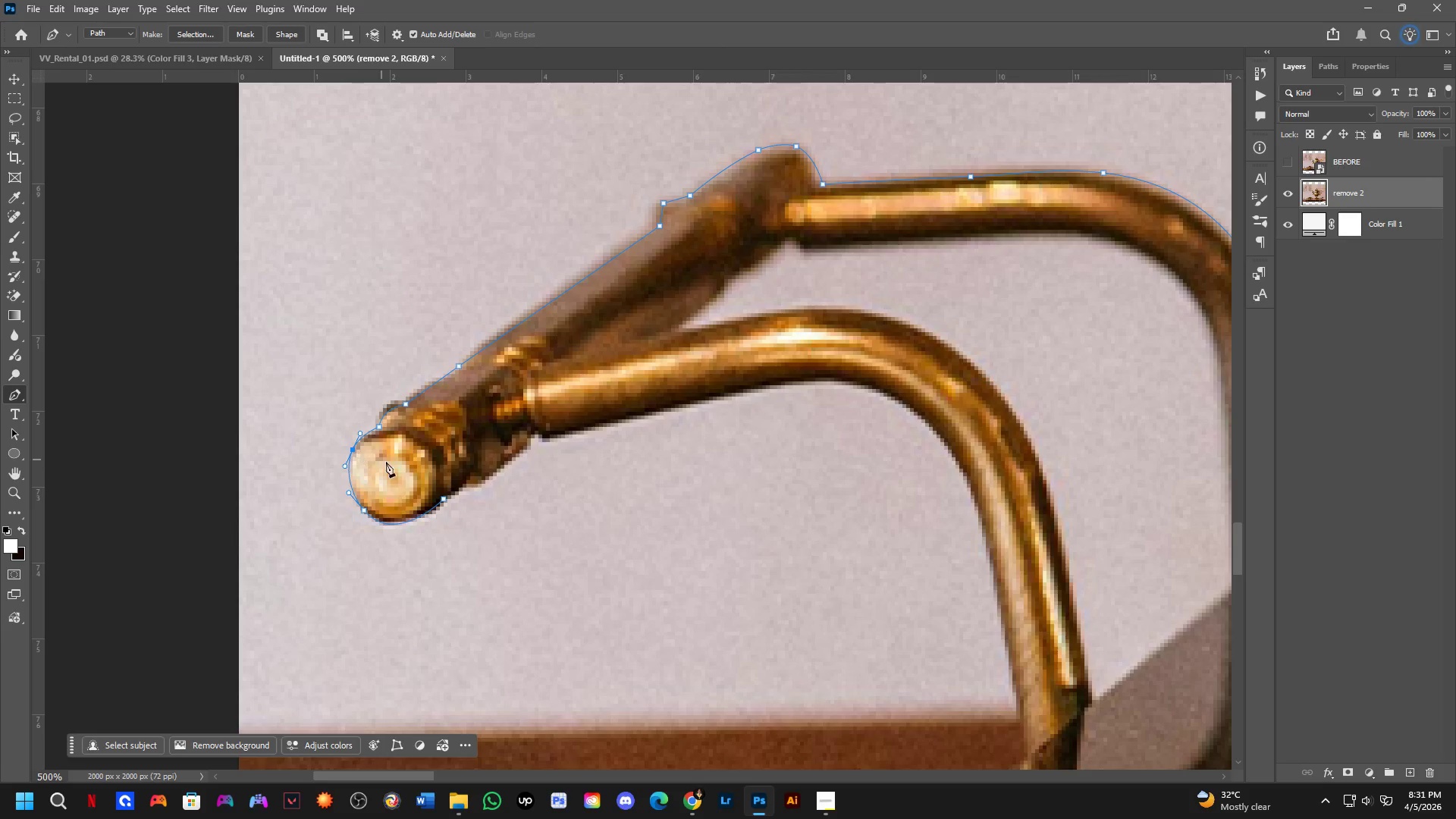 
scroll: coordinate [448, 488], scroll_direction: up, amount: 2.0
 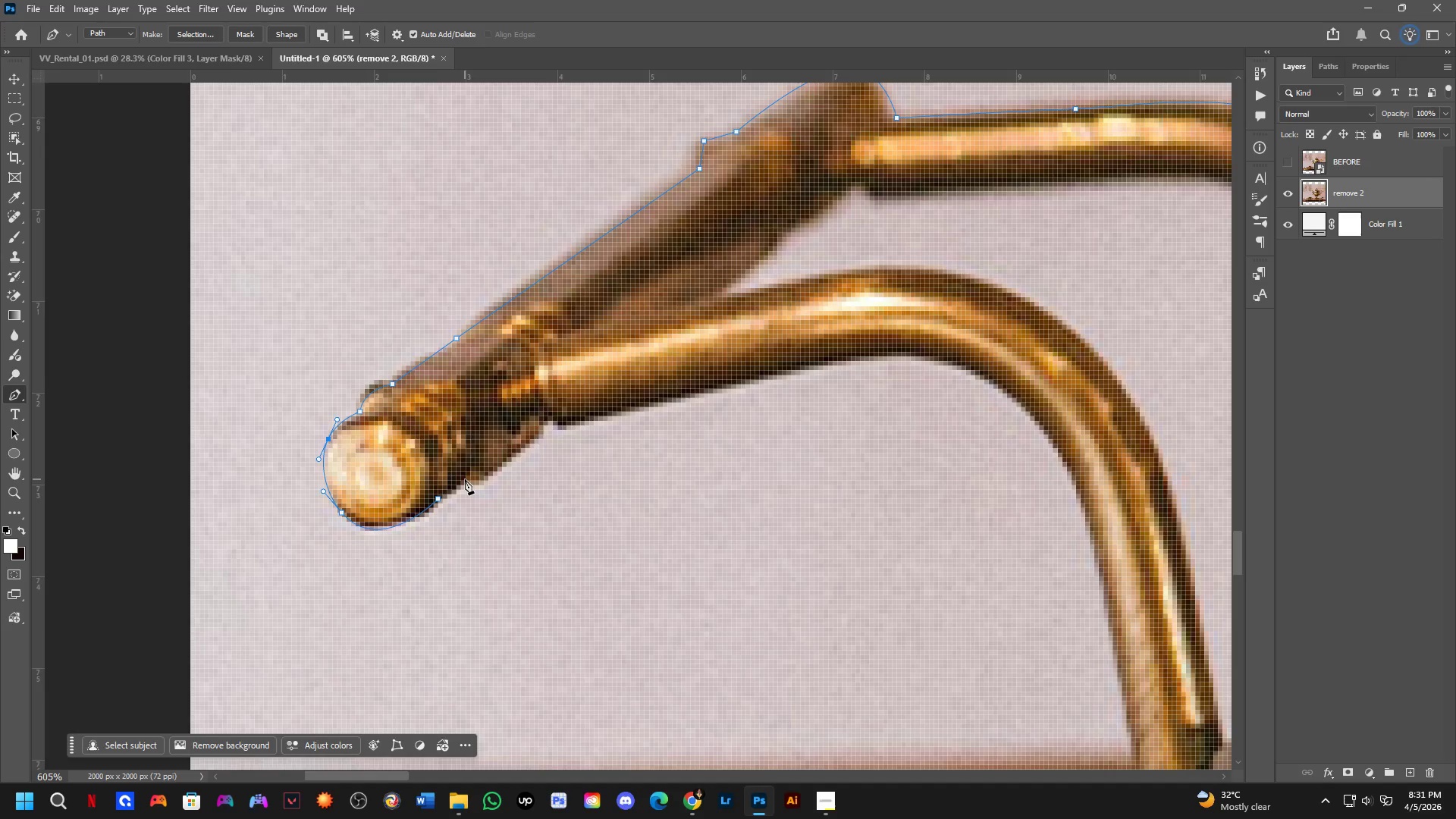 
left_click([465, 479])
 